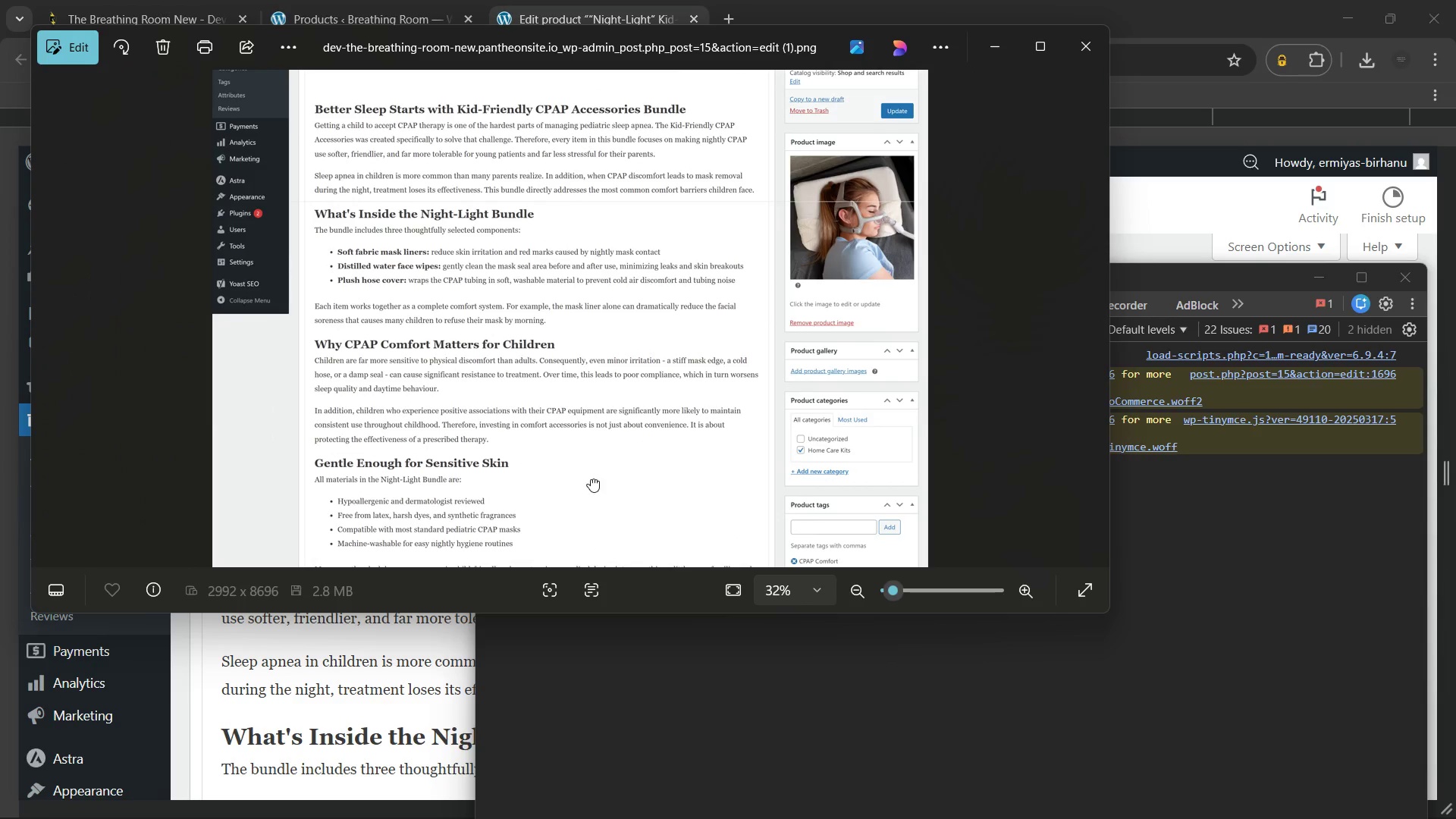 
left_click_drag(start_coordinate=[591, 479], to_coordinate=[600, 146])
 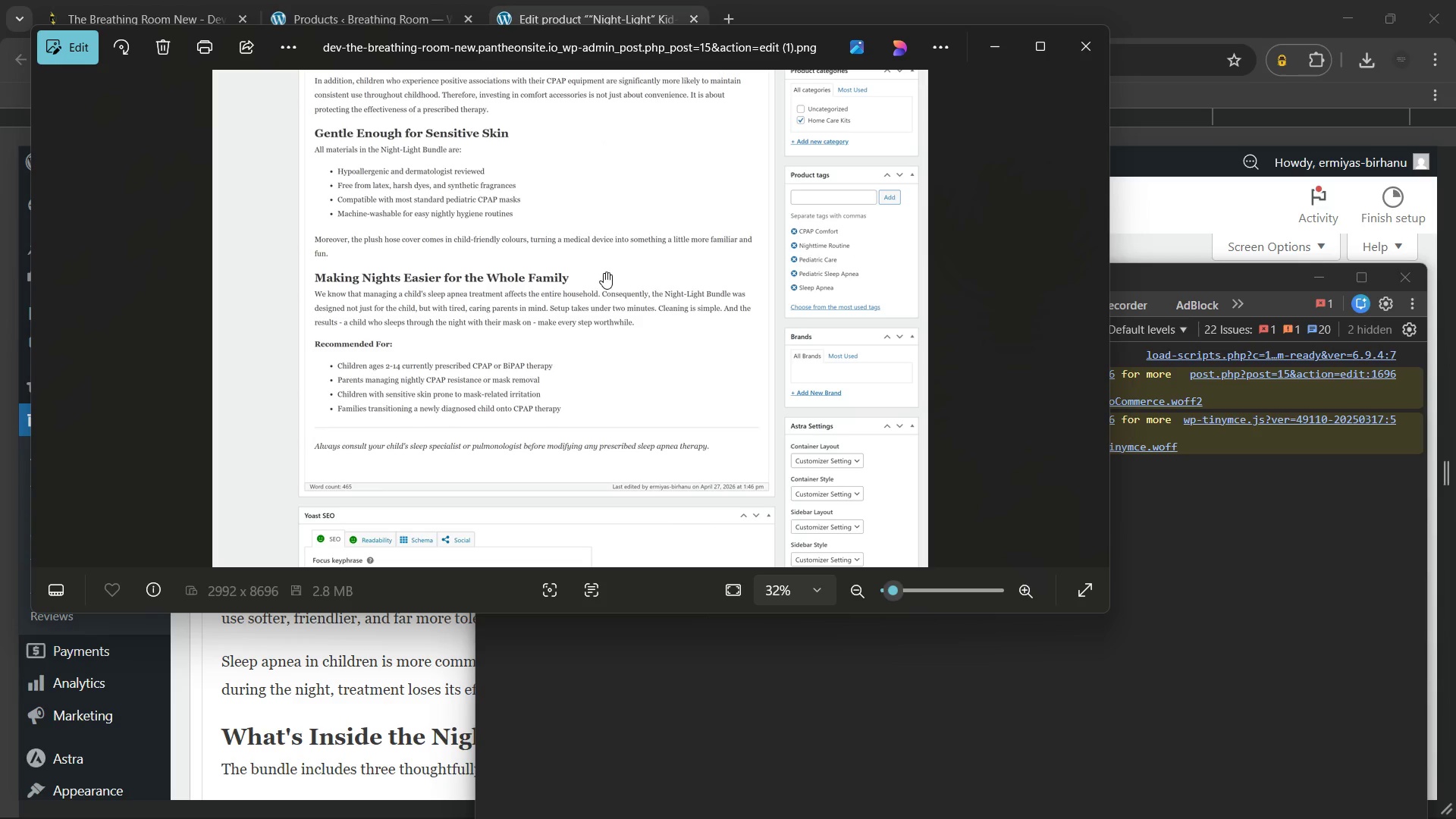 
left_click_drag(start_coordinate=[604, 272], to_coordinate=[624, 489])
 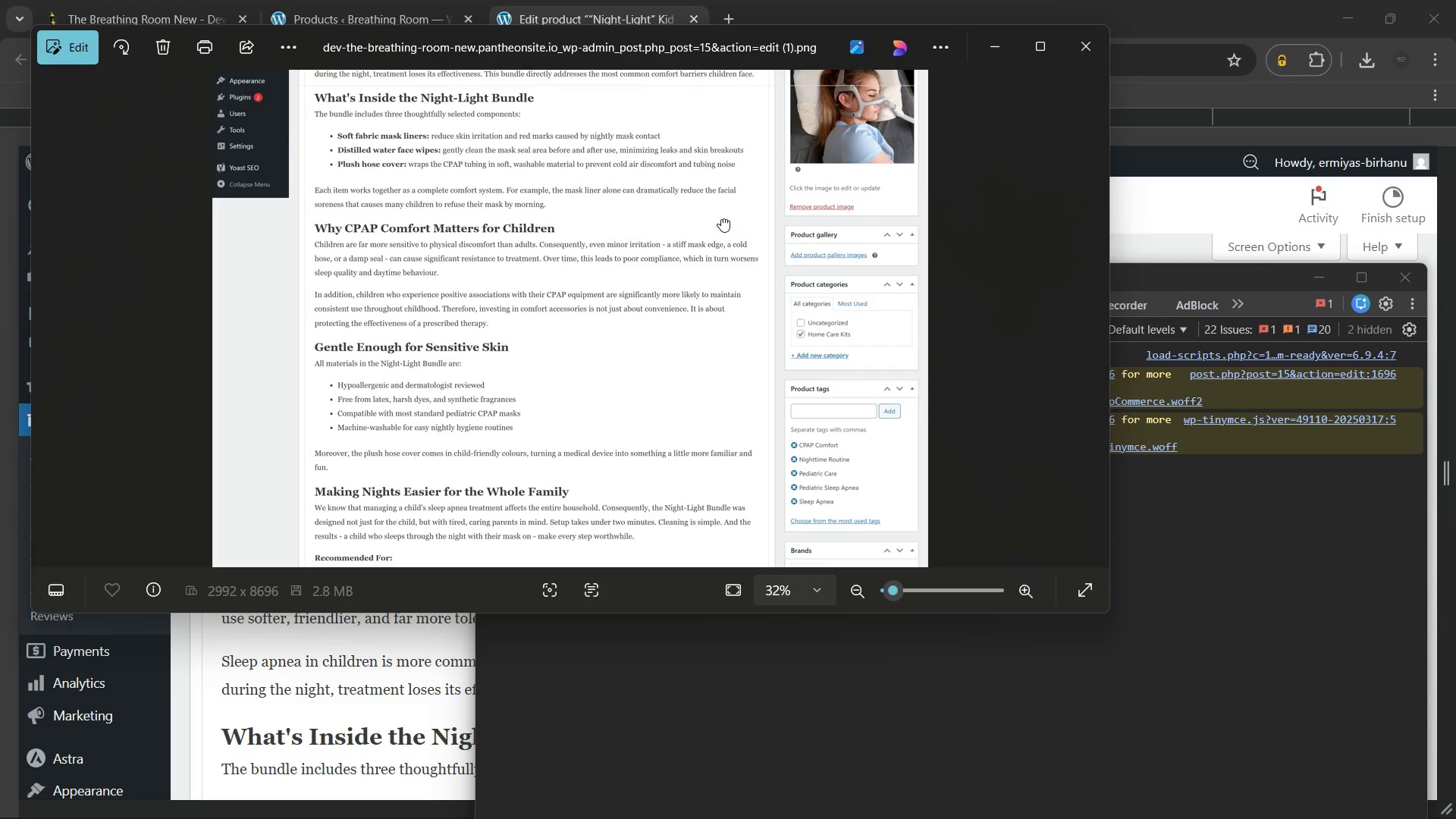 
left_click_drag(start_coordinate=[721, 218], to_coordinate=[775, 475])
 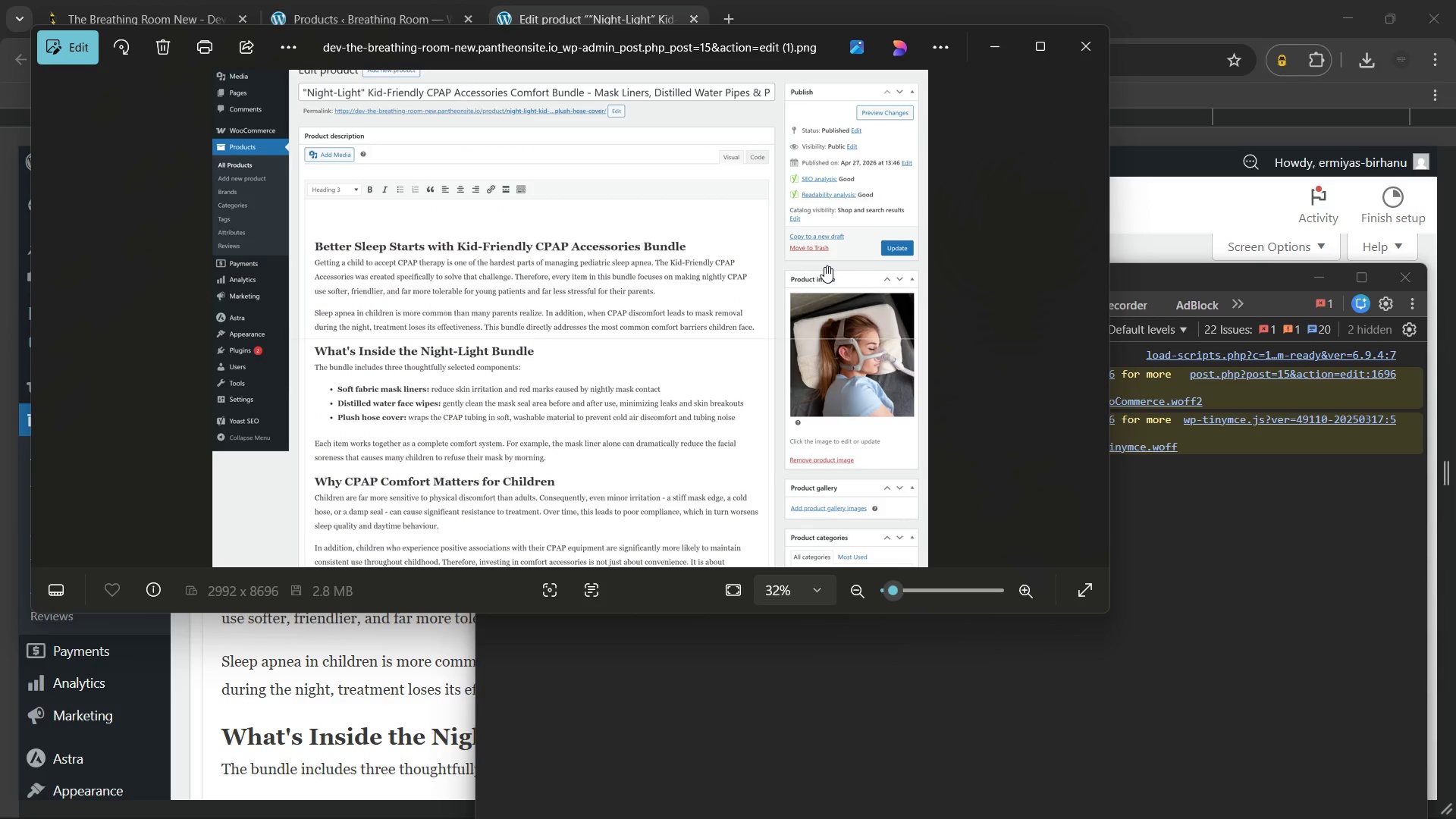 
left_click_drag(start_coordinate=[824, 266], to_coordinate=[855, 423])
 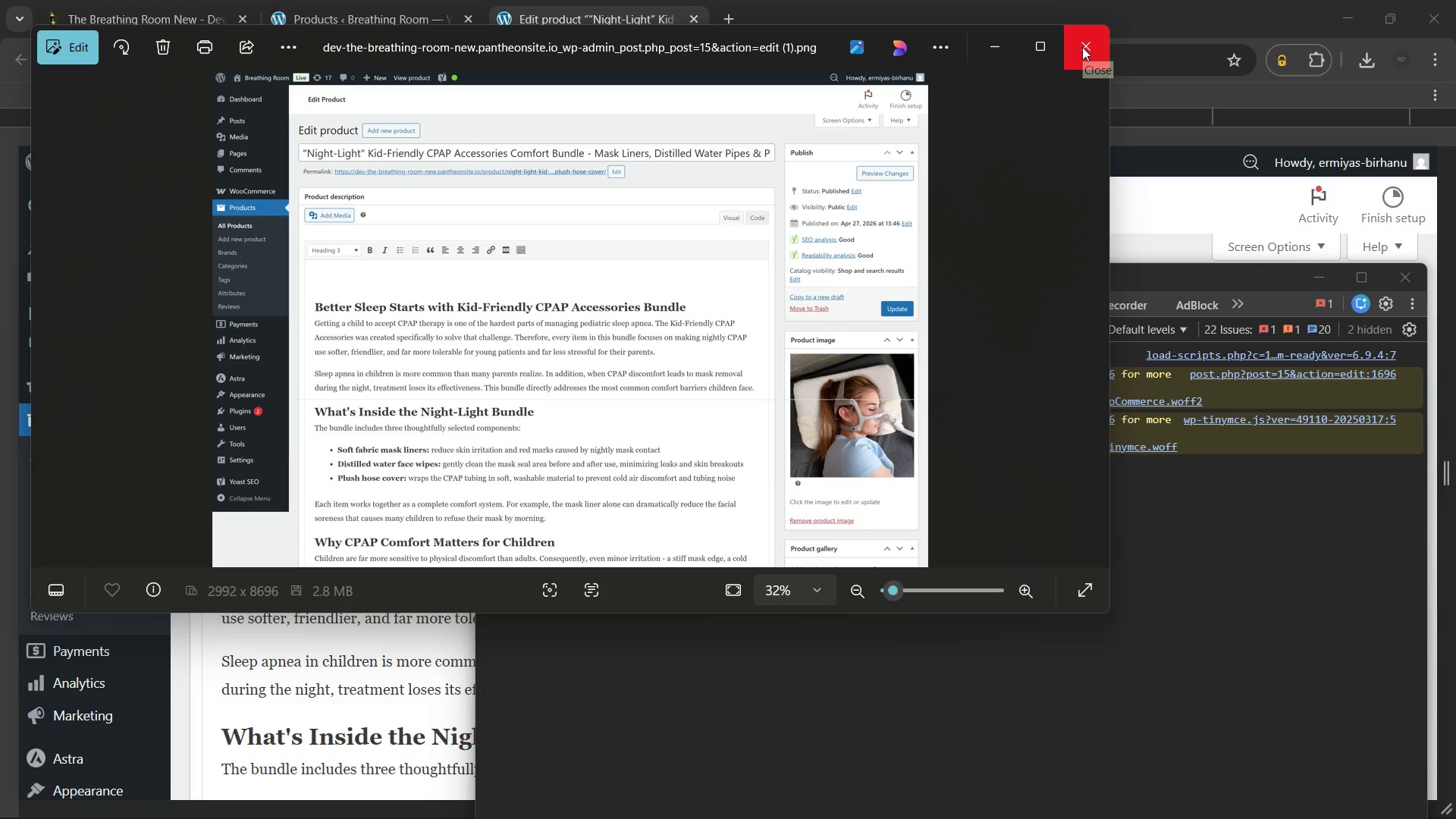 
left_click([1082, 47])
 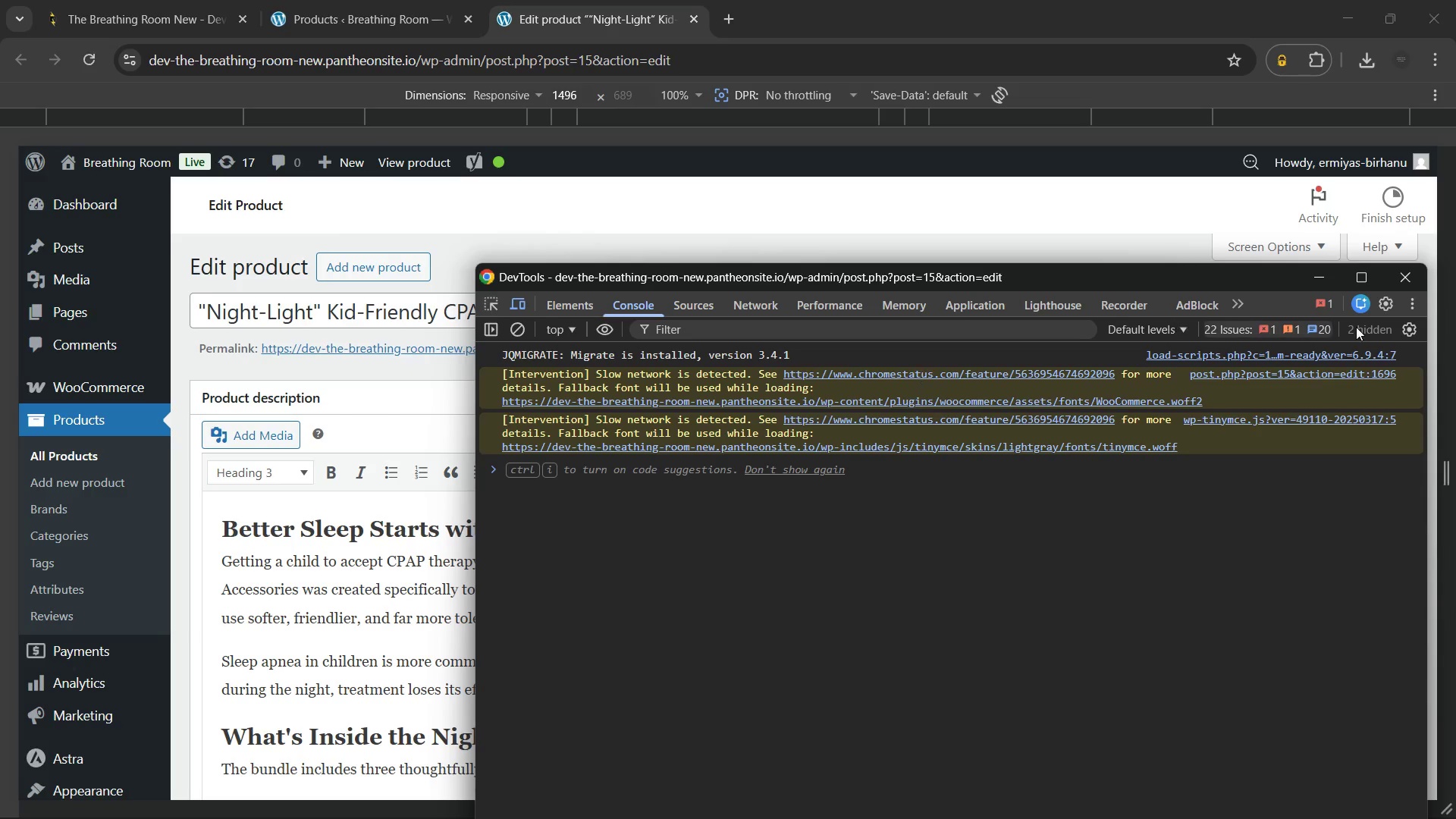 
left_click([1401, 275])
 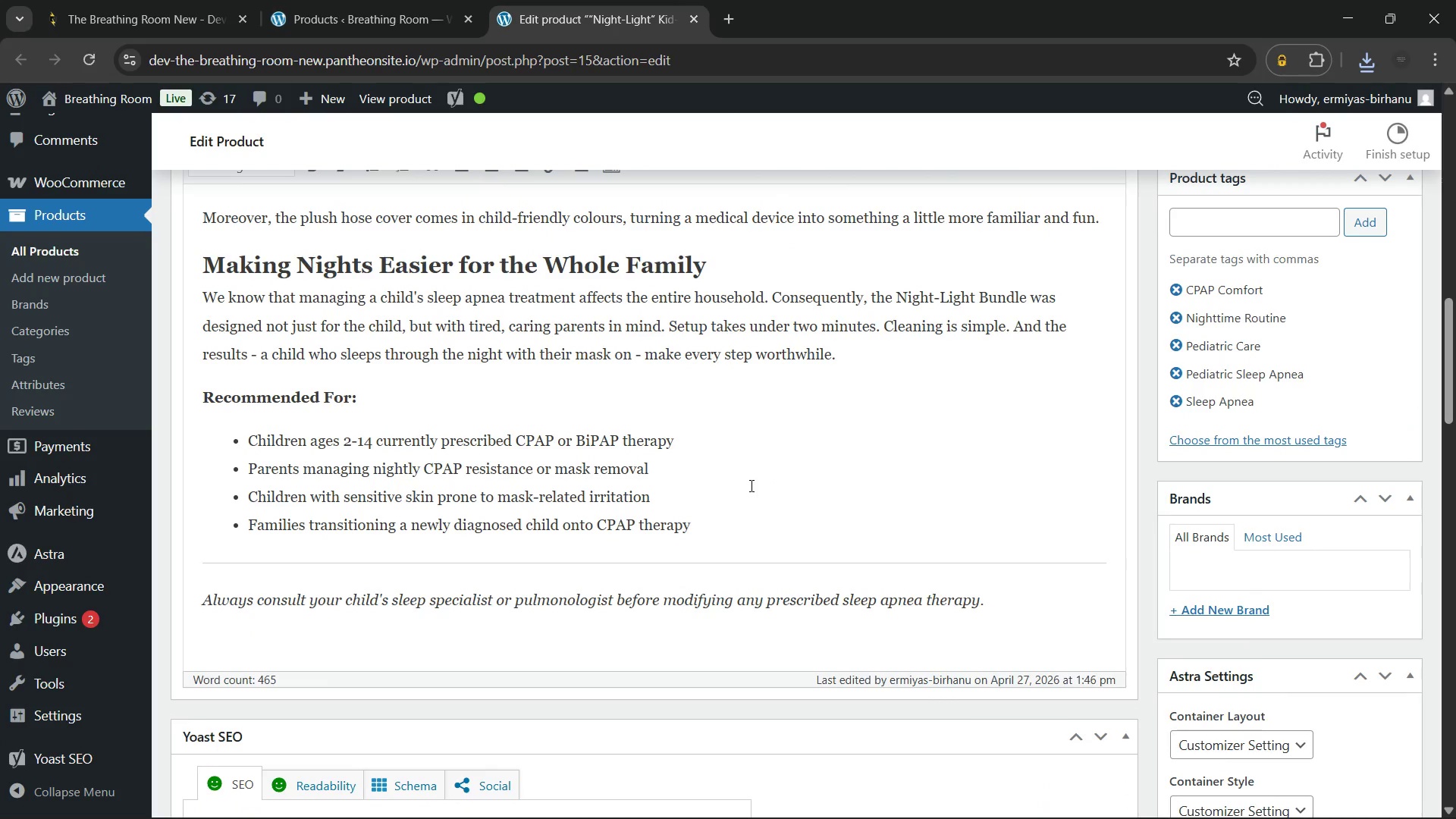 
wait(12.11)
 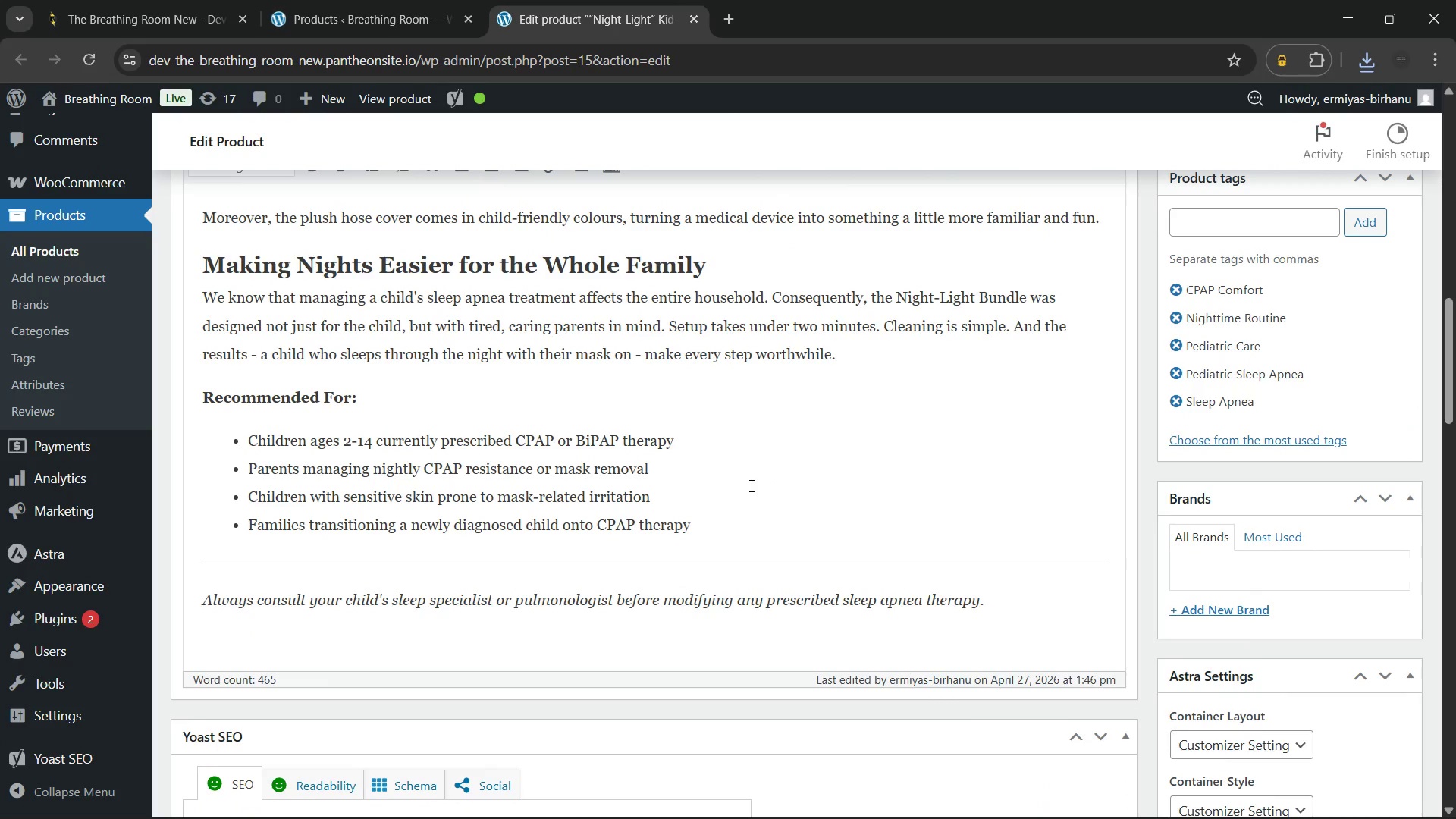 
left_click([693, 15])
 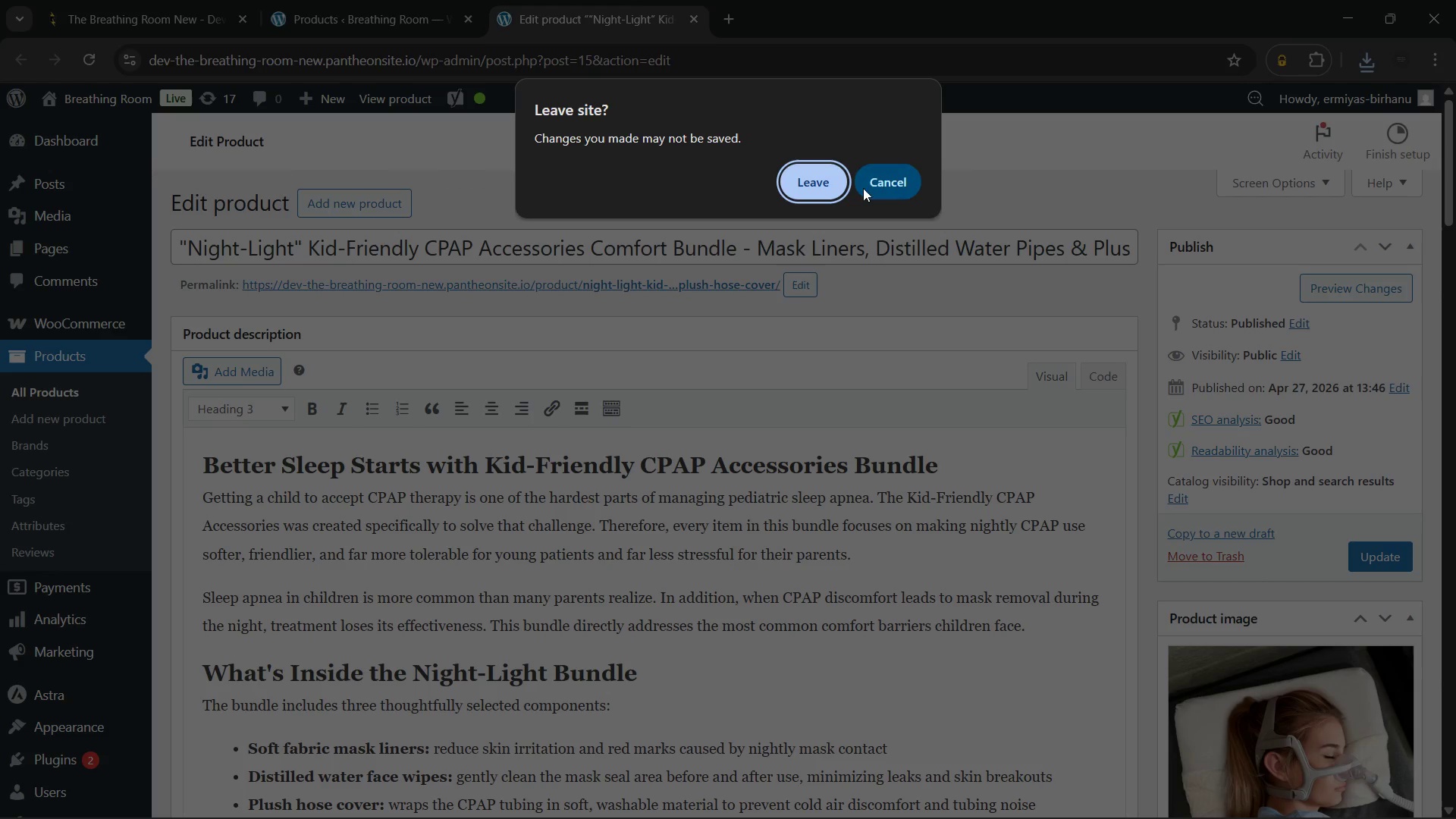 
left_click([888, 170])
 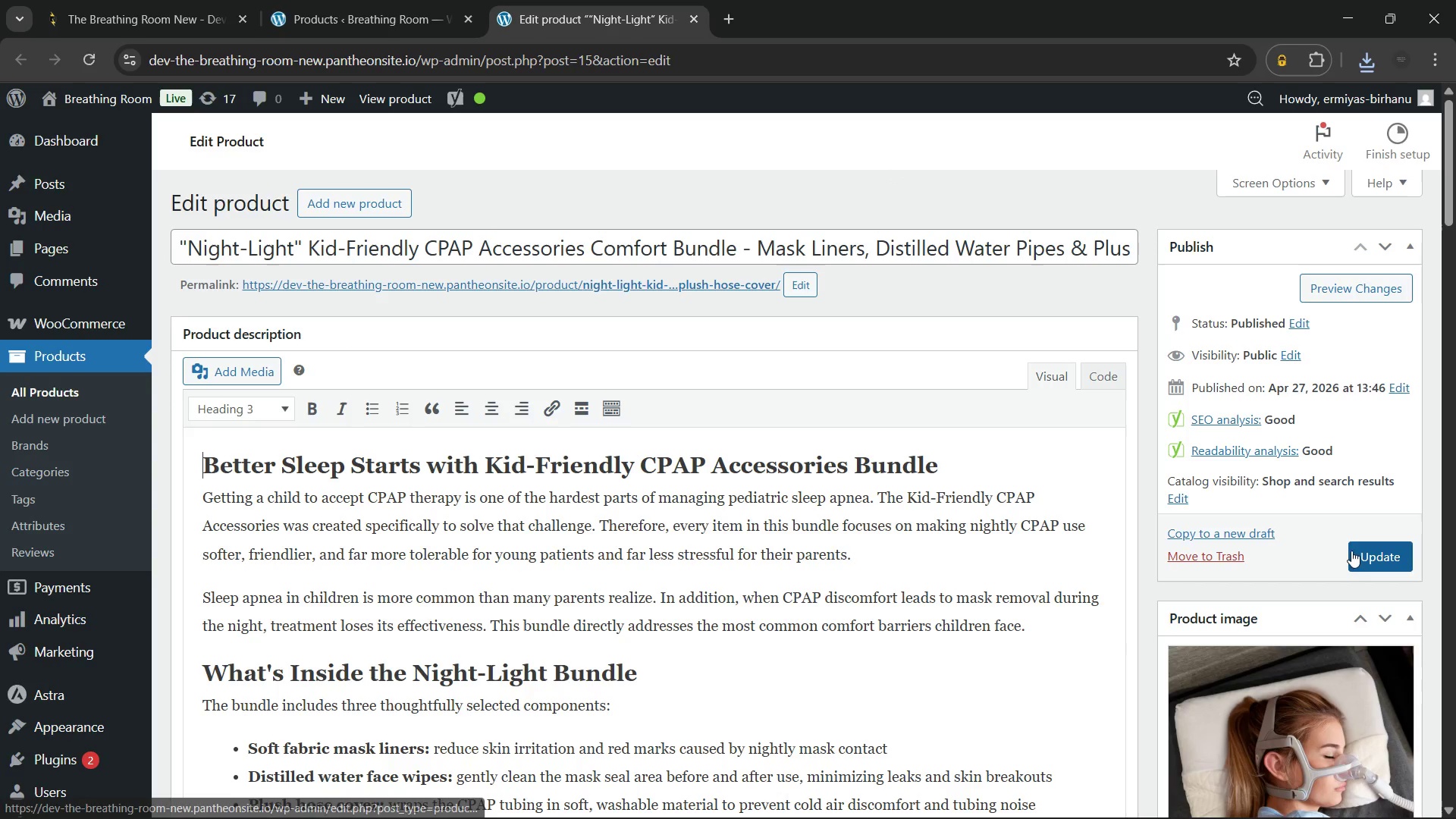 
left_click([1362, 554])
 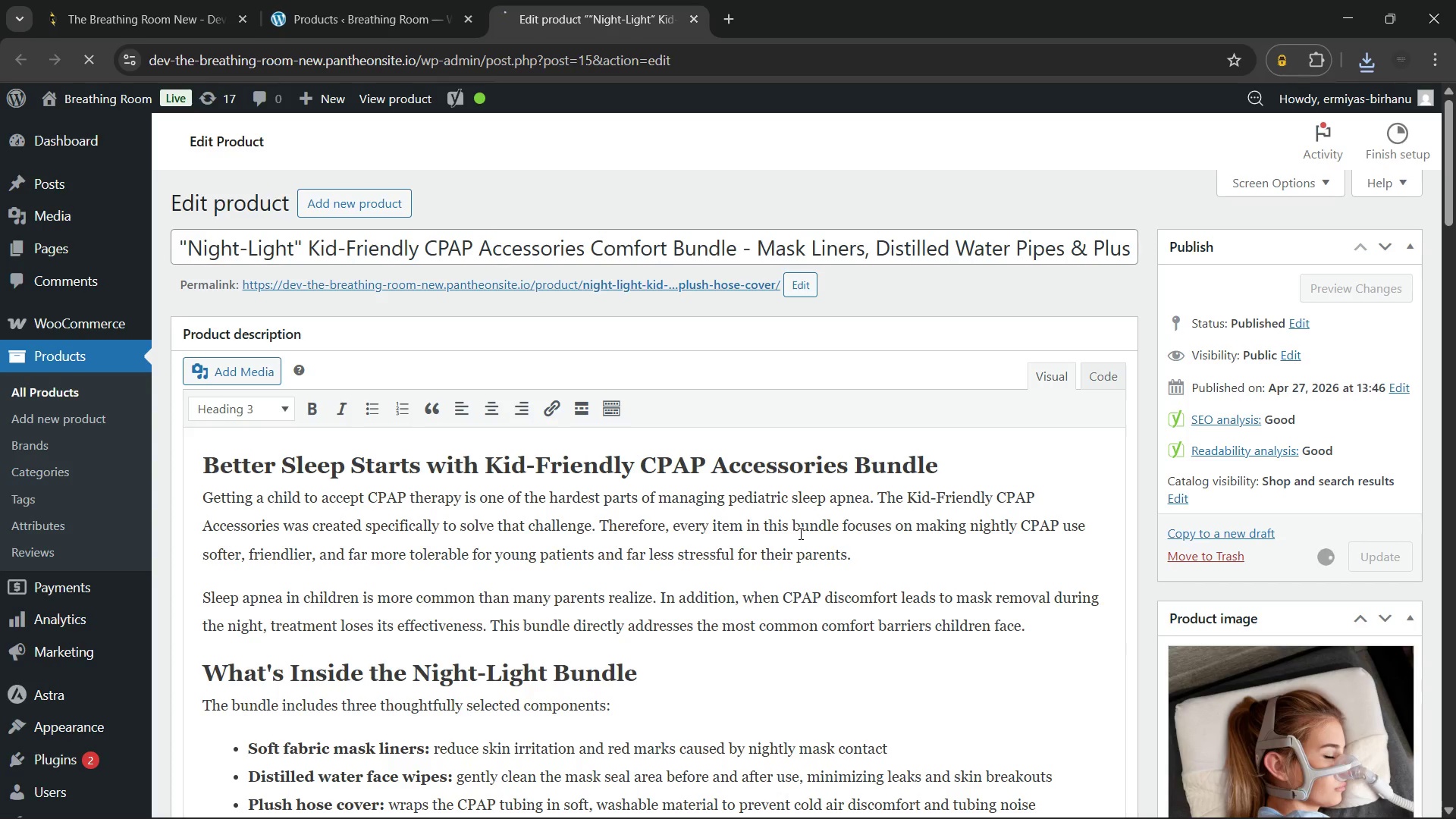 
wait(12.05)
 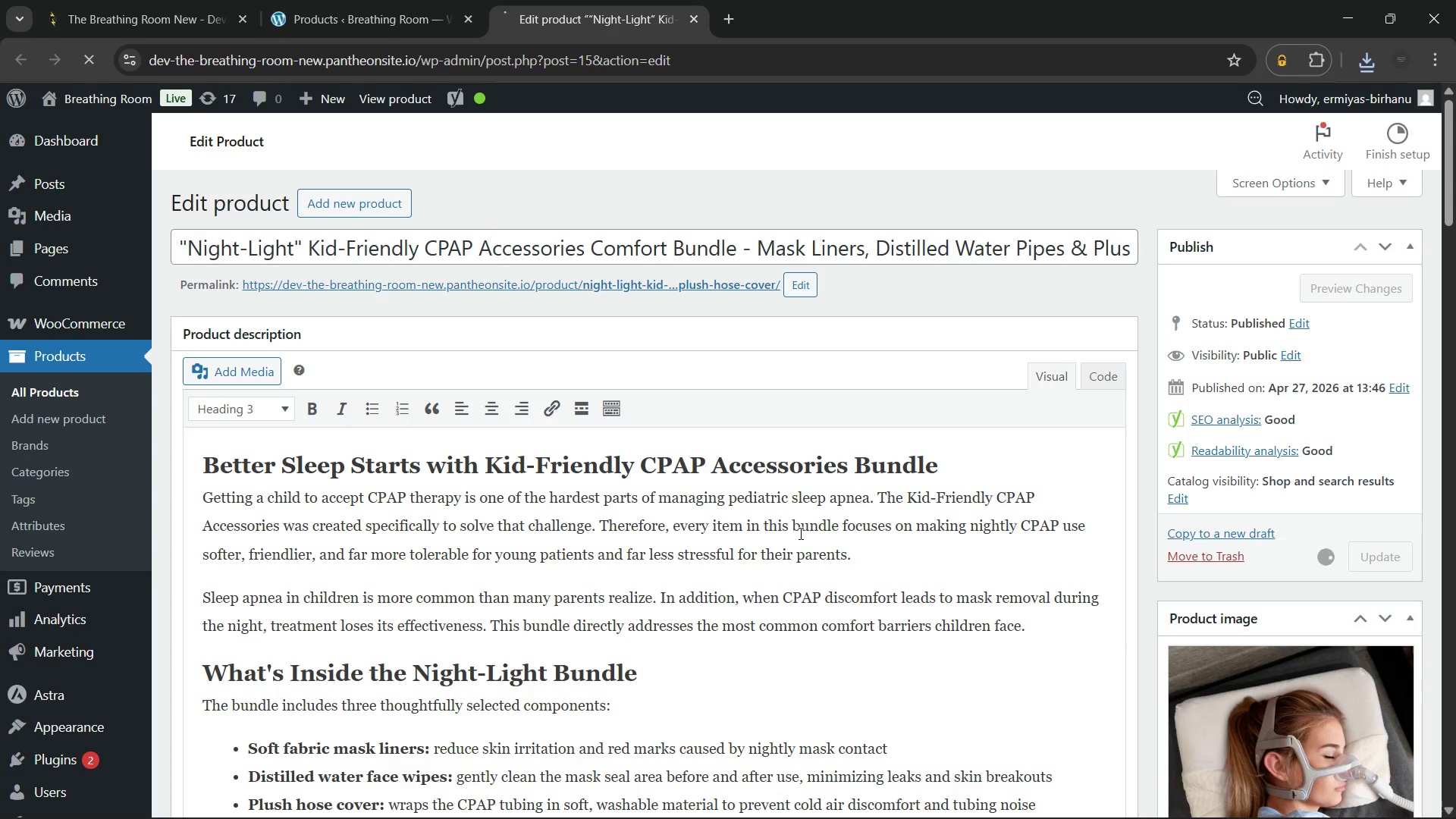 
key(Meta+MetaLeft)
 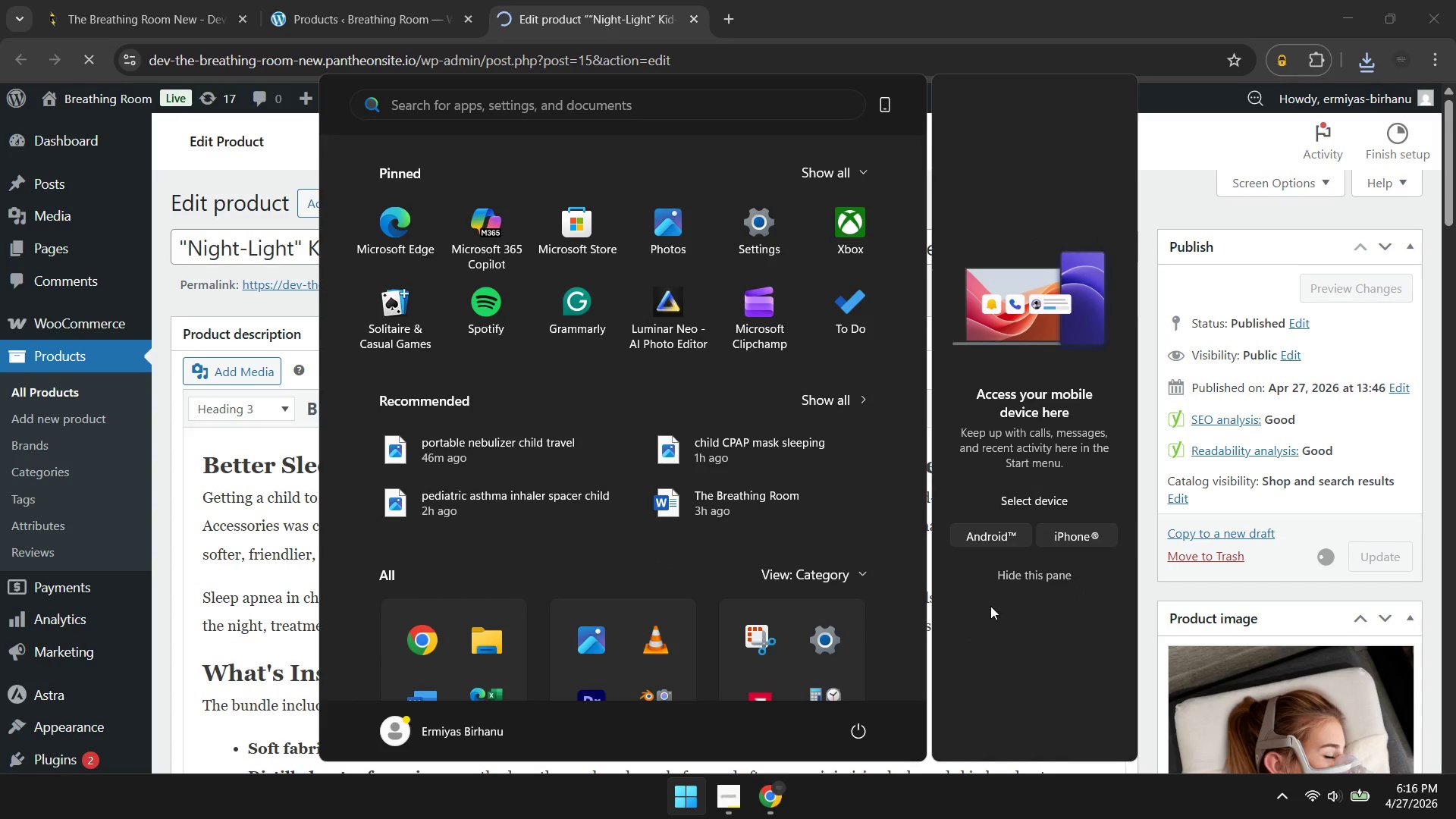 
key(Meta+MetaLeft)
 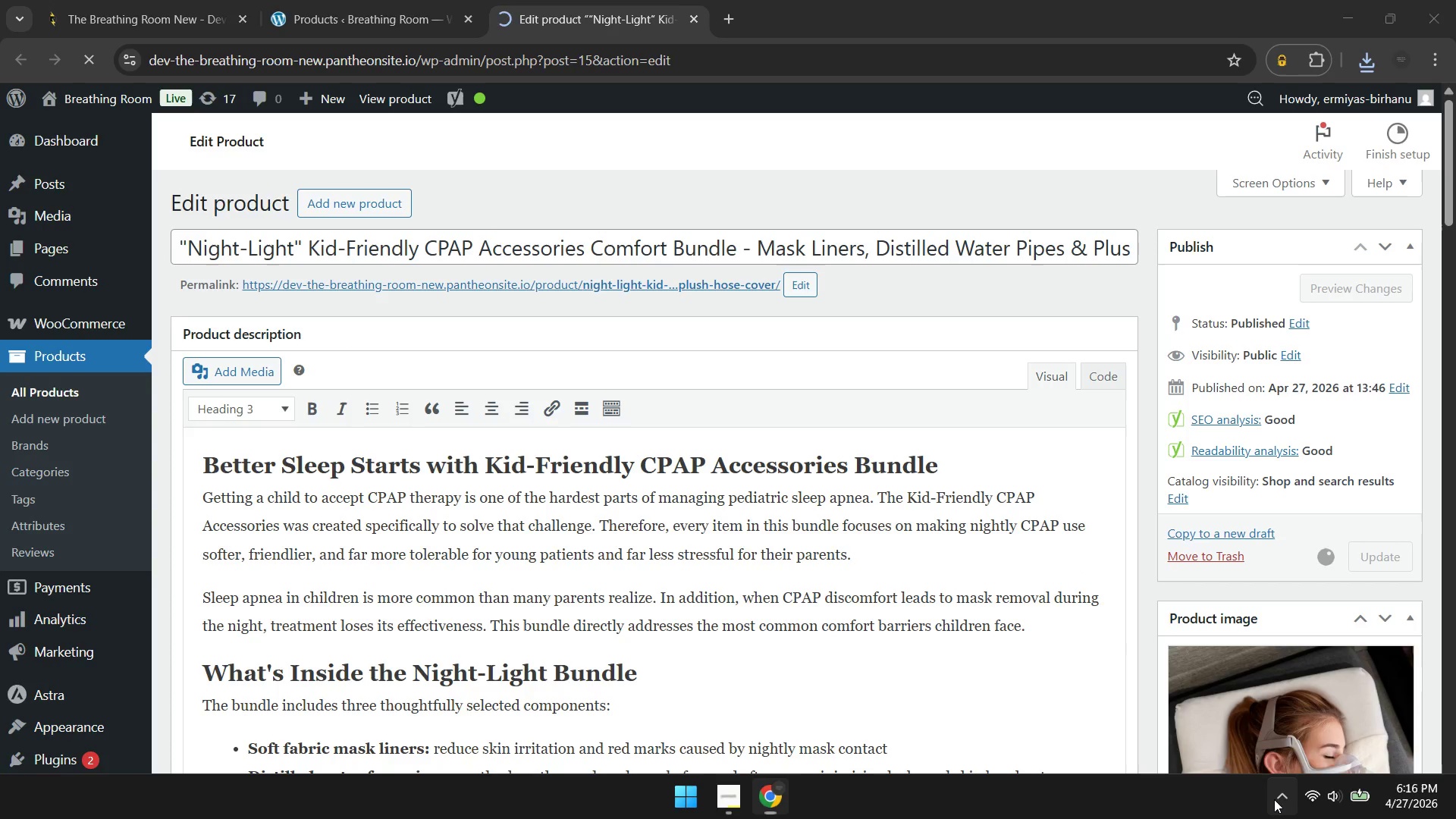 
left_click([1261, 744])
 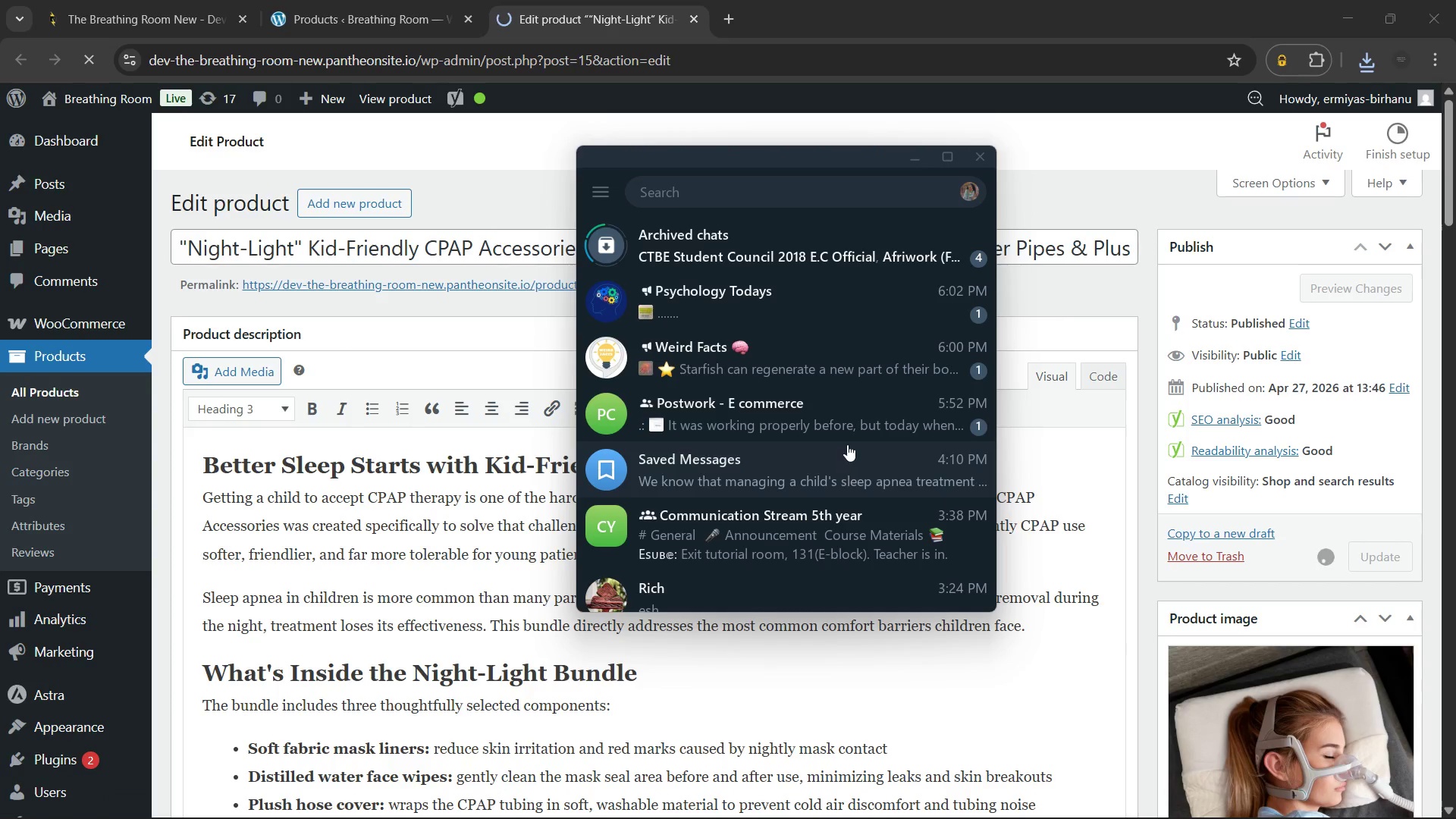 
left_click([846, 408])
 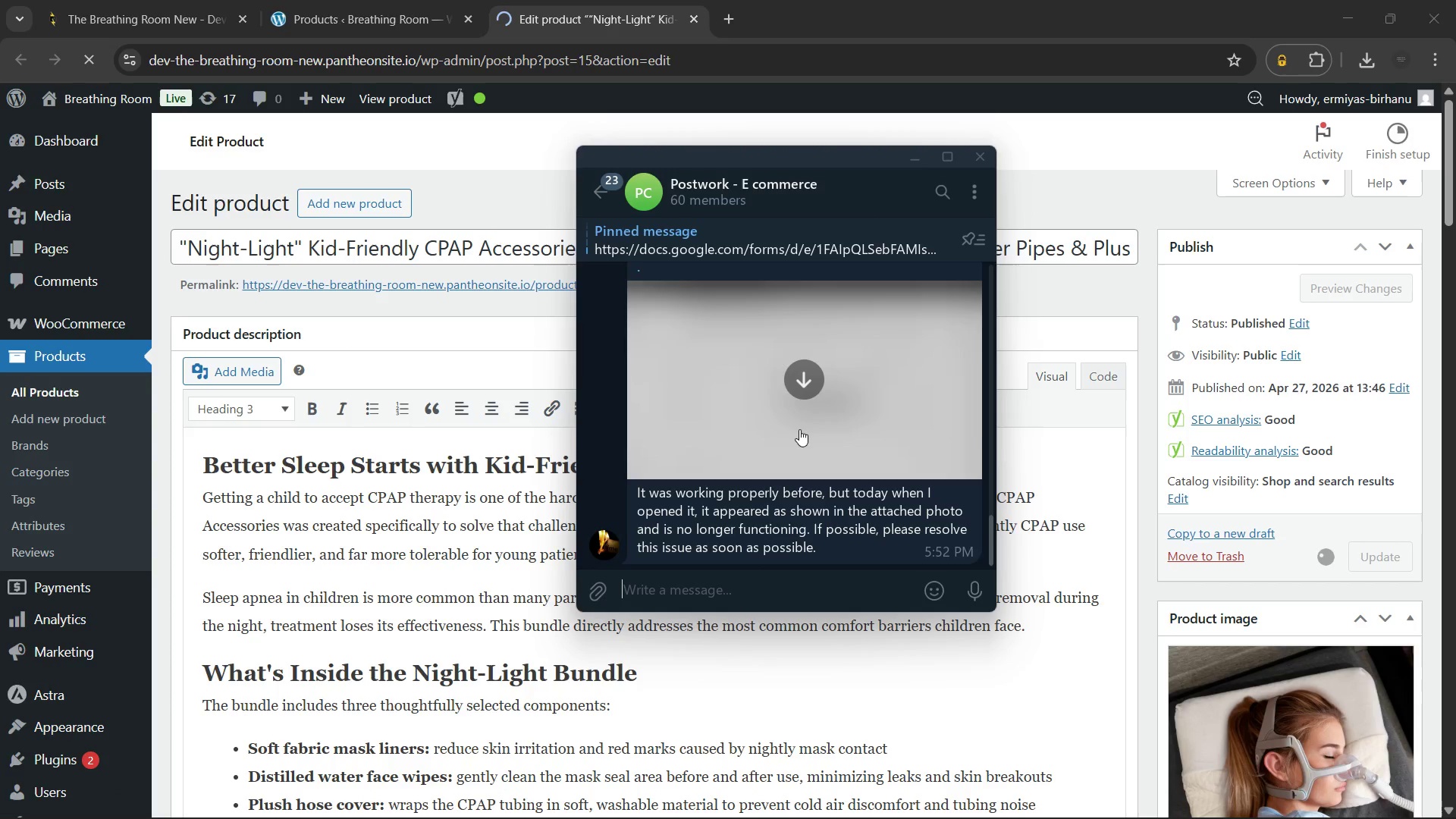 
left_click([795, 426])
 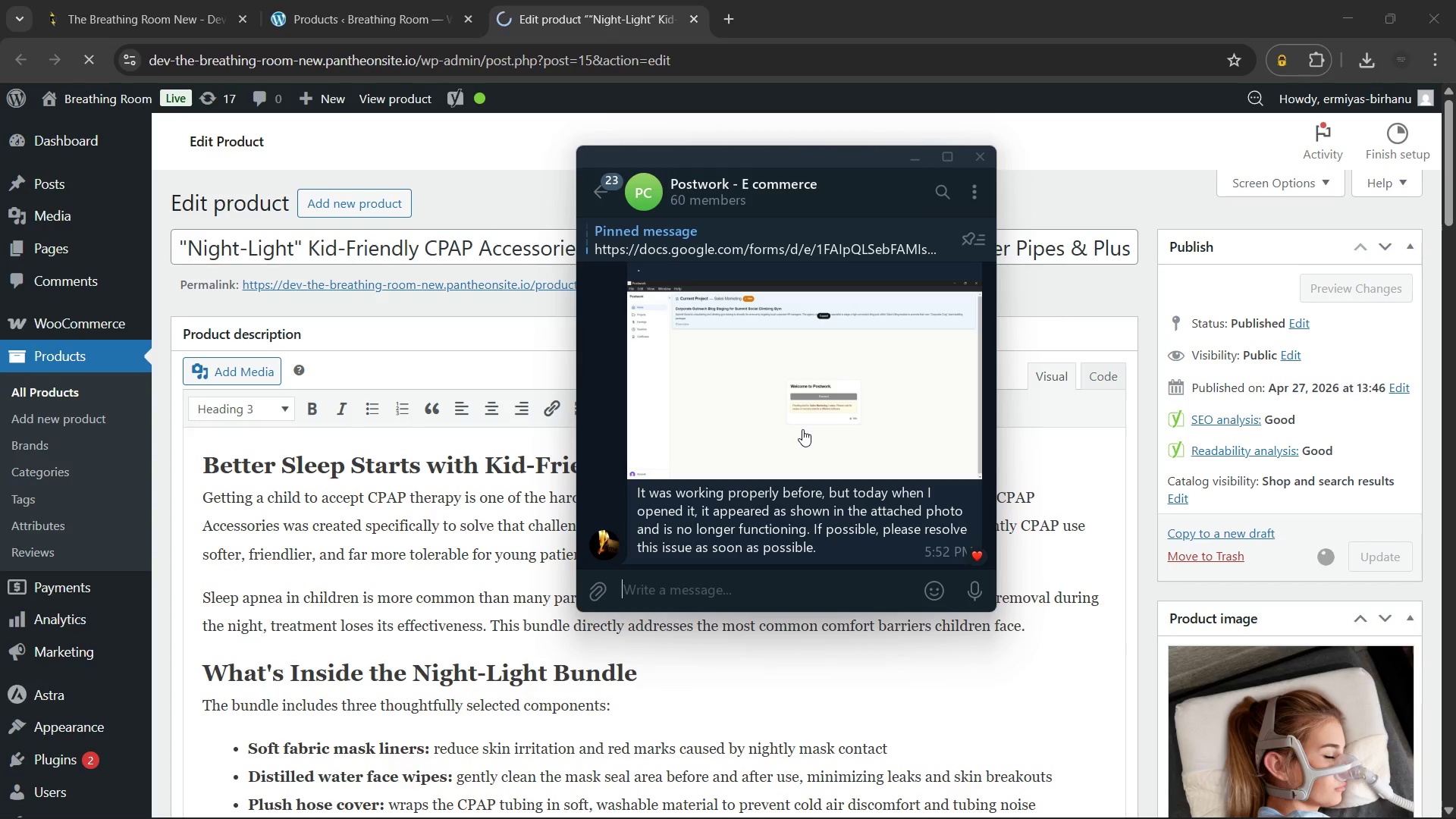 
wait(10.36)
 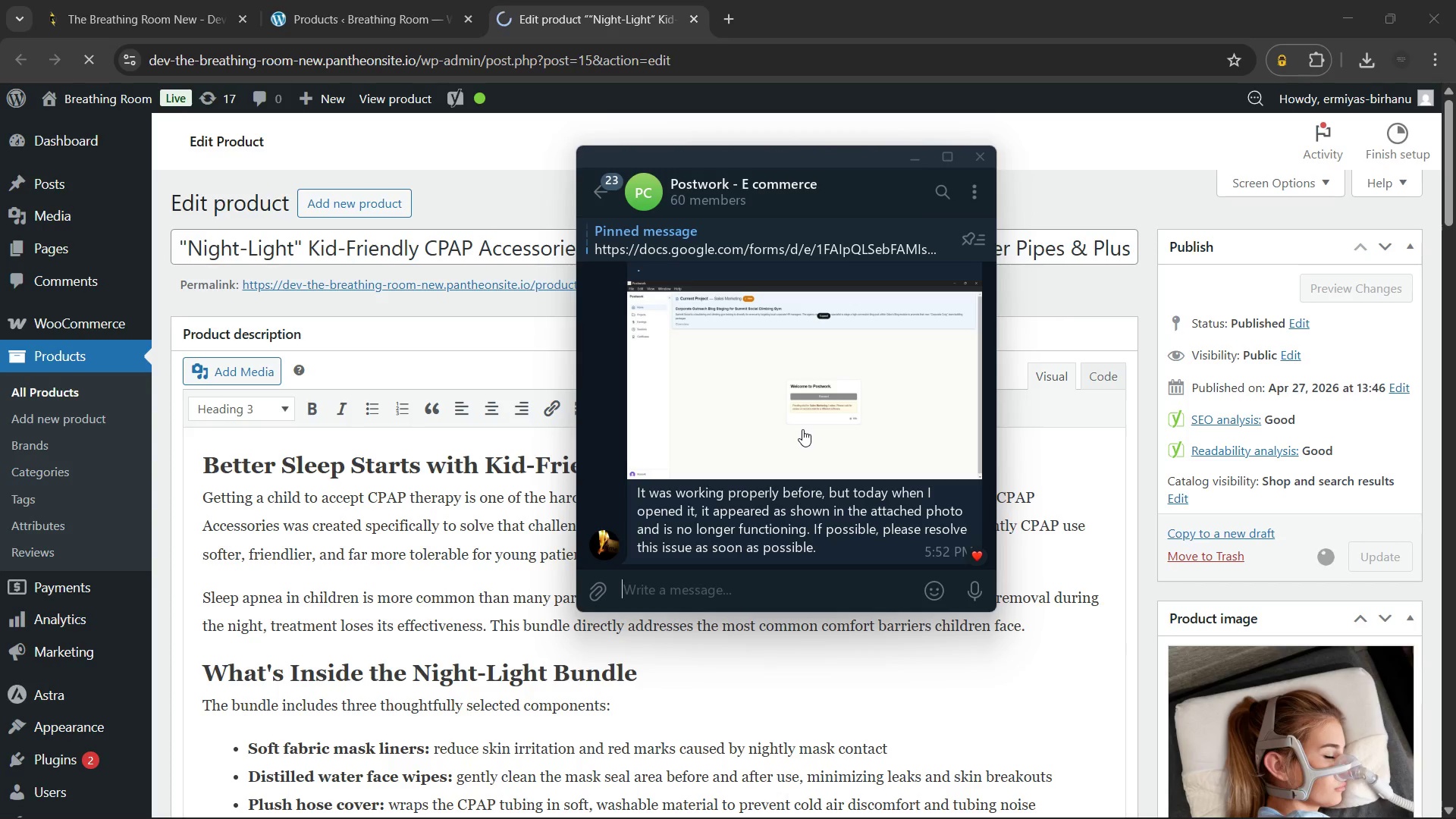 
left_click([593, 188])
 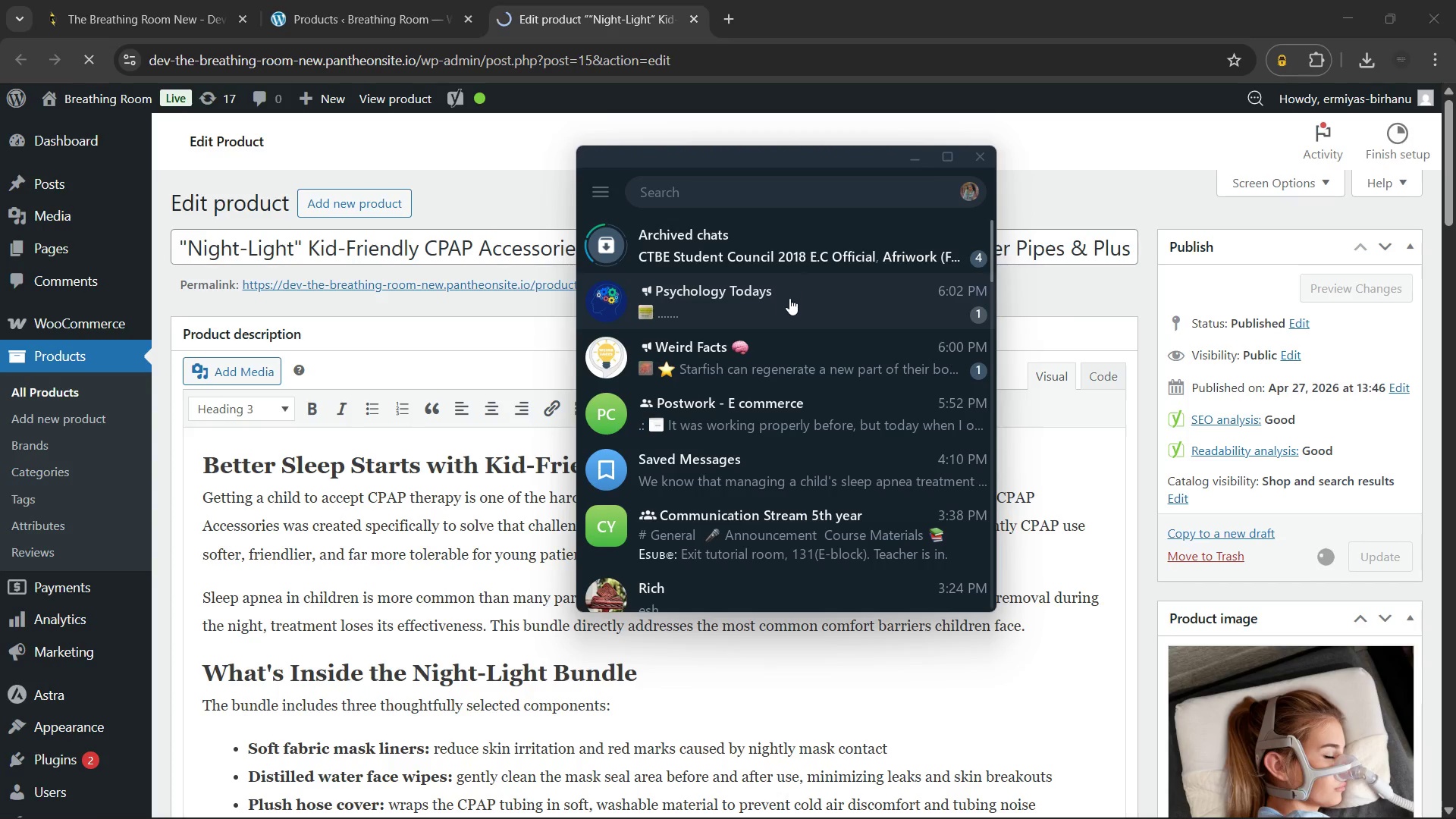 
left_click([799, 351])
 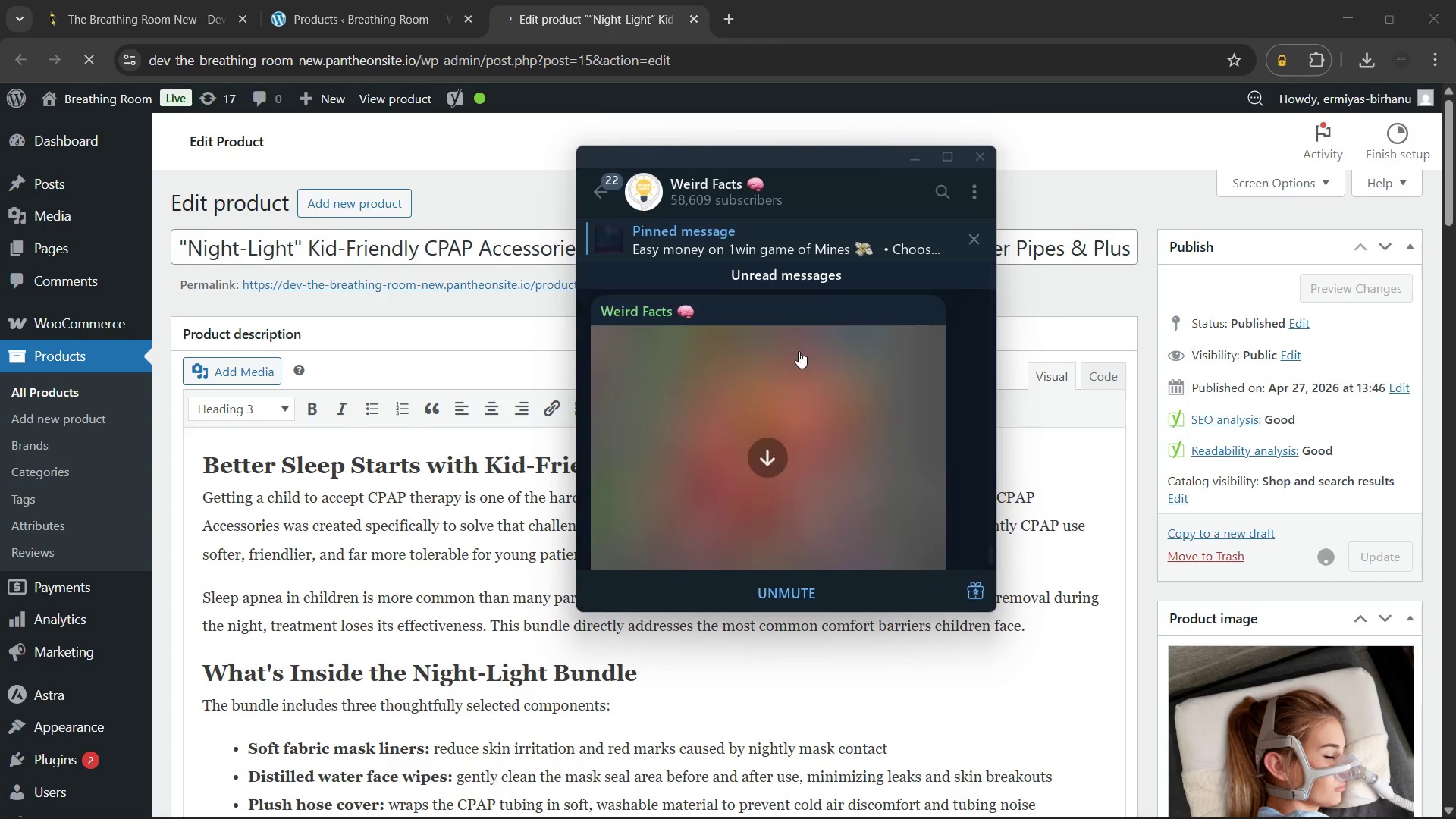 
scroll: coordinate [789, 365], scroll_direction: down, amount: 11.0
 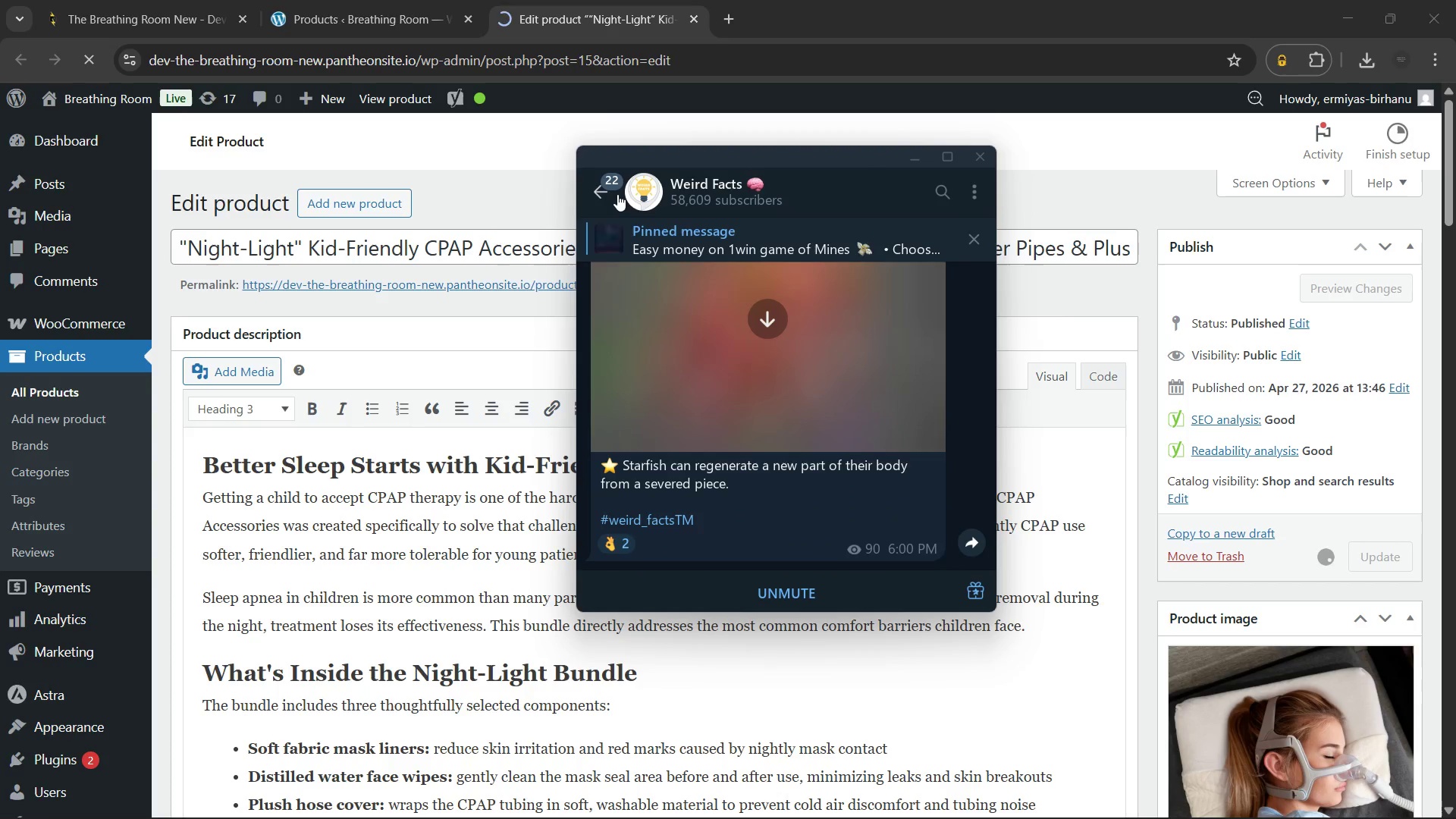 
left_click([614, 194])
 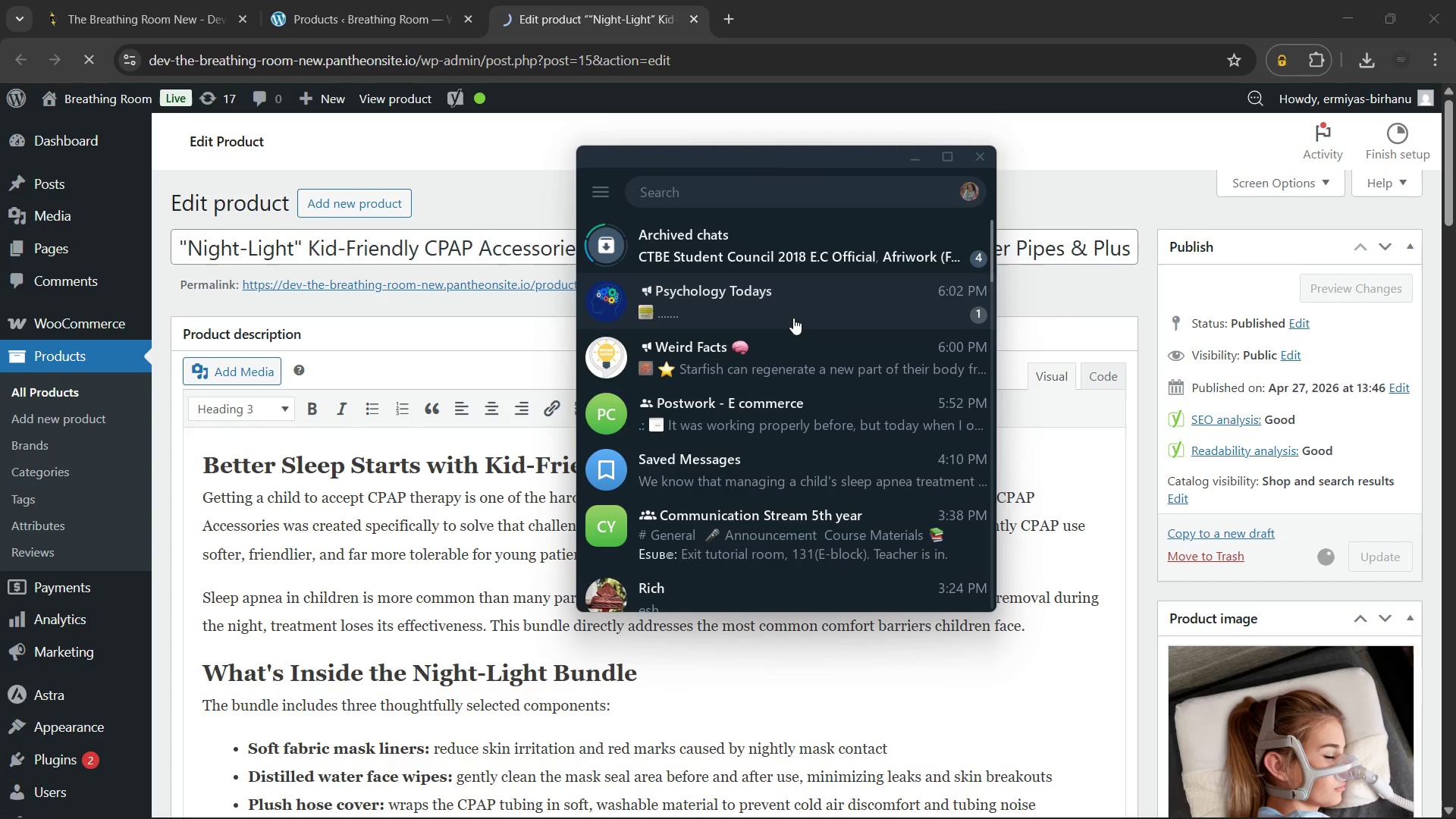 
left_click([793, 303])
 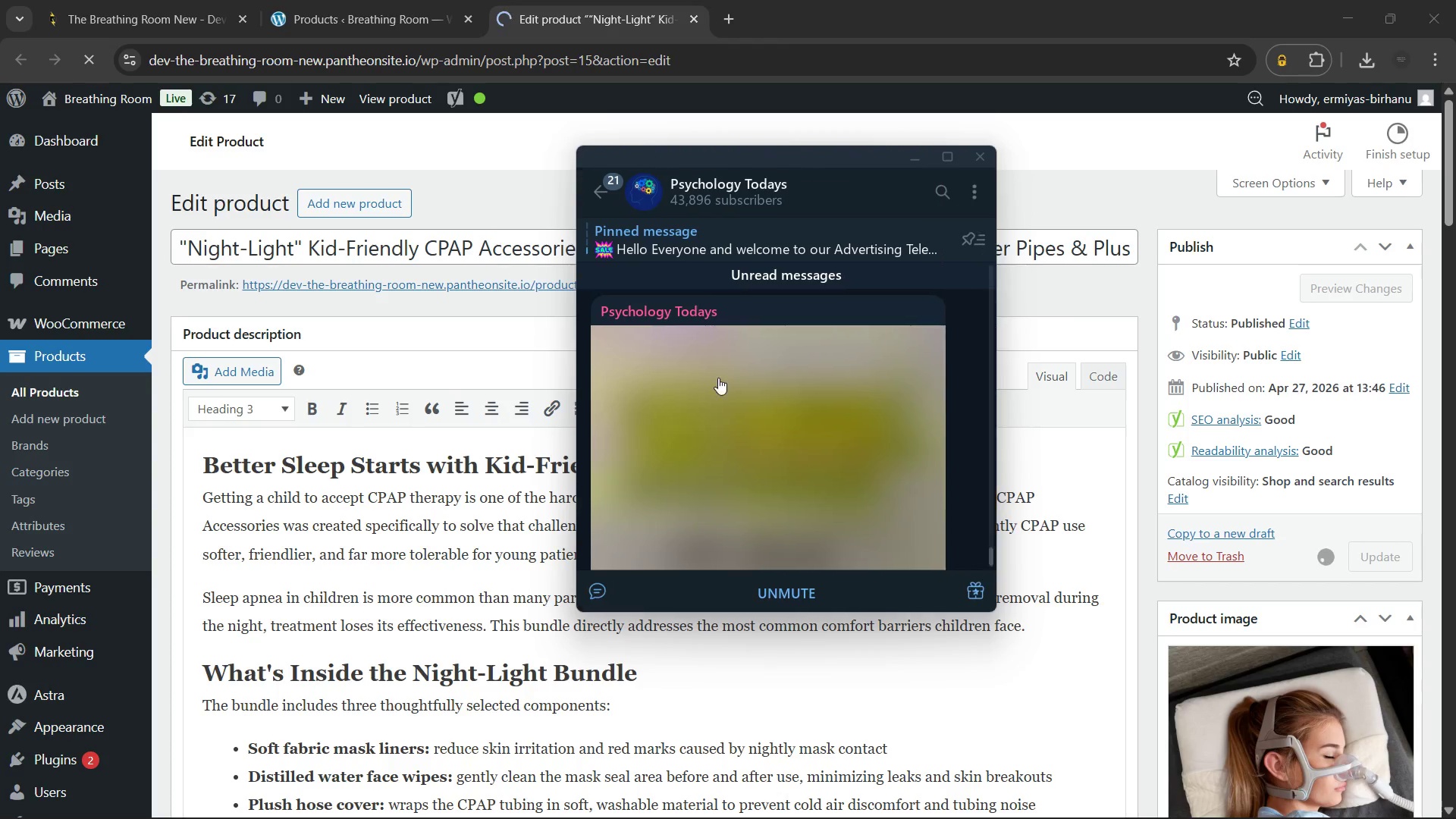 
scroll: coordinate [718, 378], scroll_direction: down, amount: 5.0
 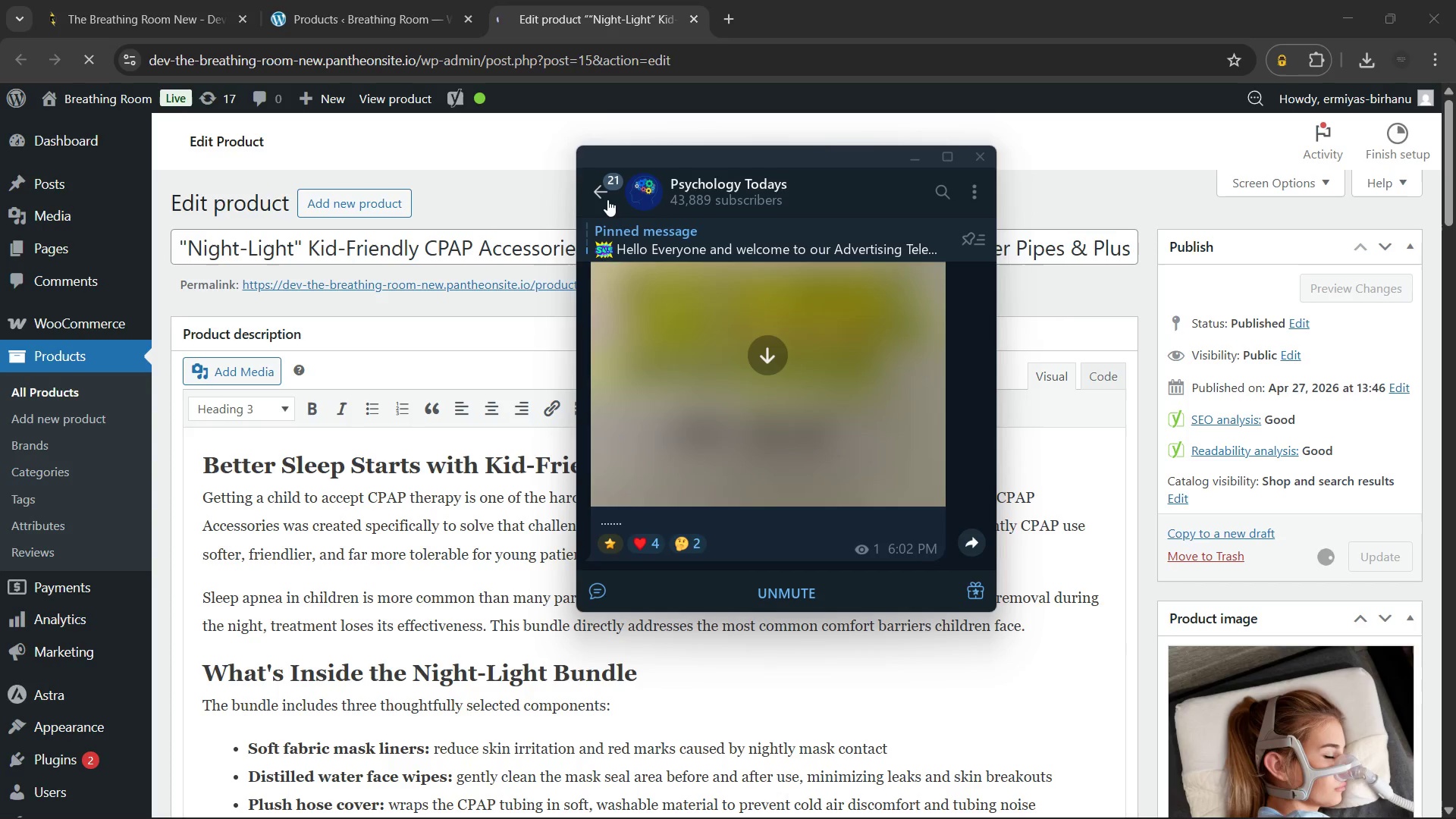 
left_click([607, 199])
 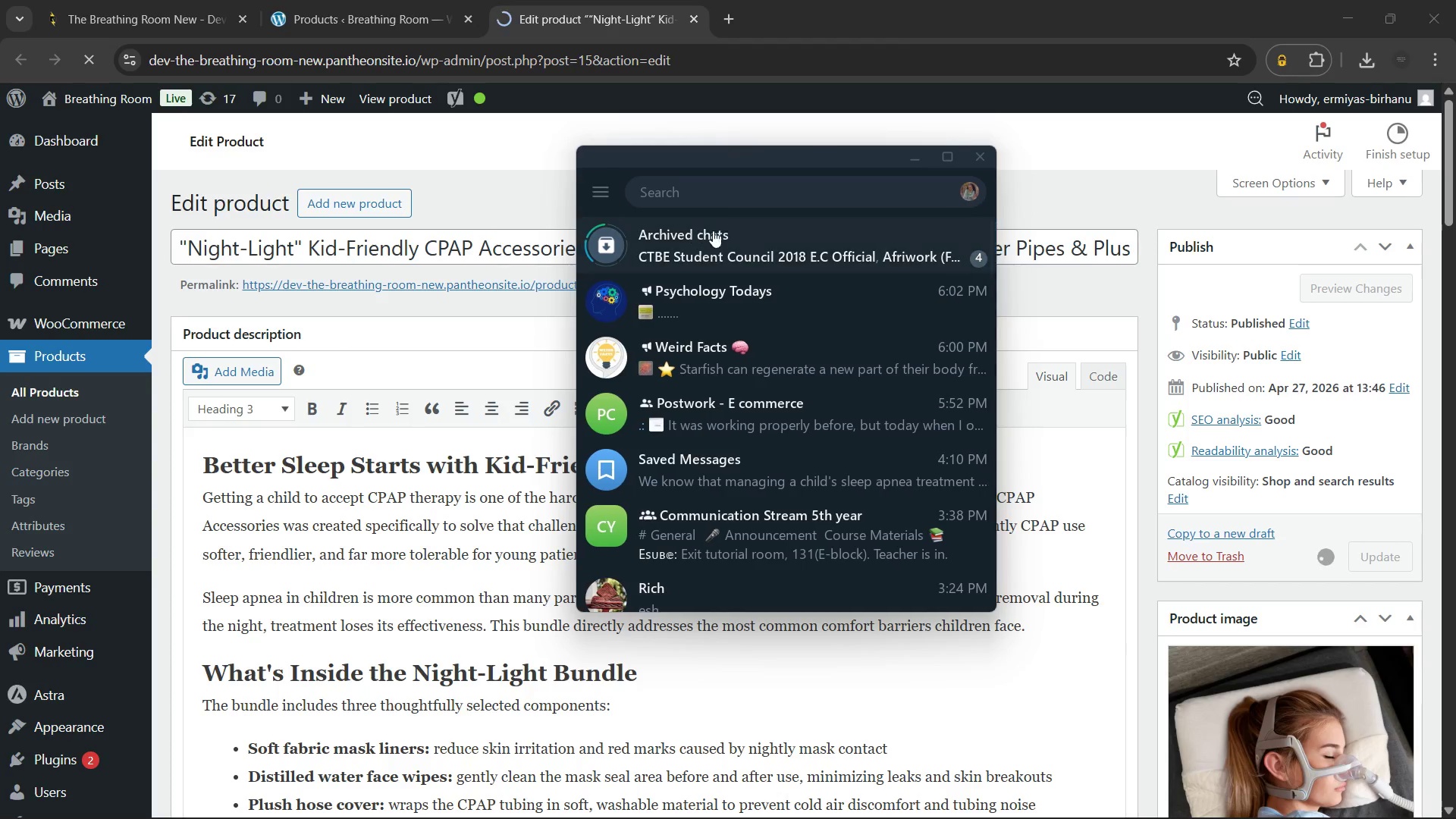 
mouse_move([752, 241])
 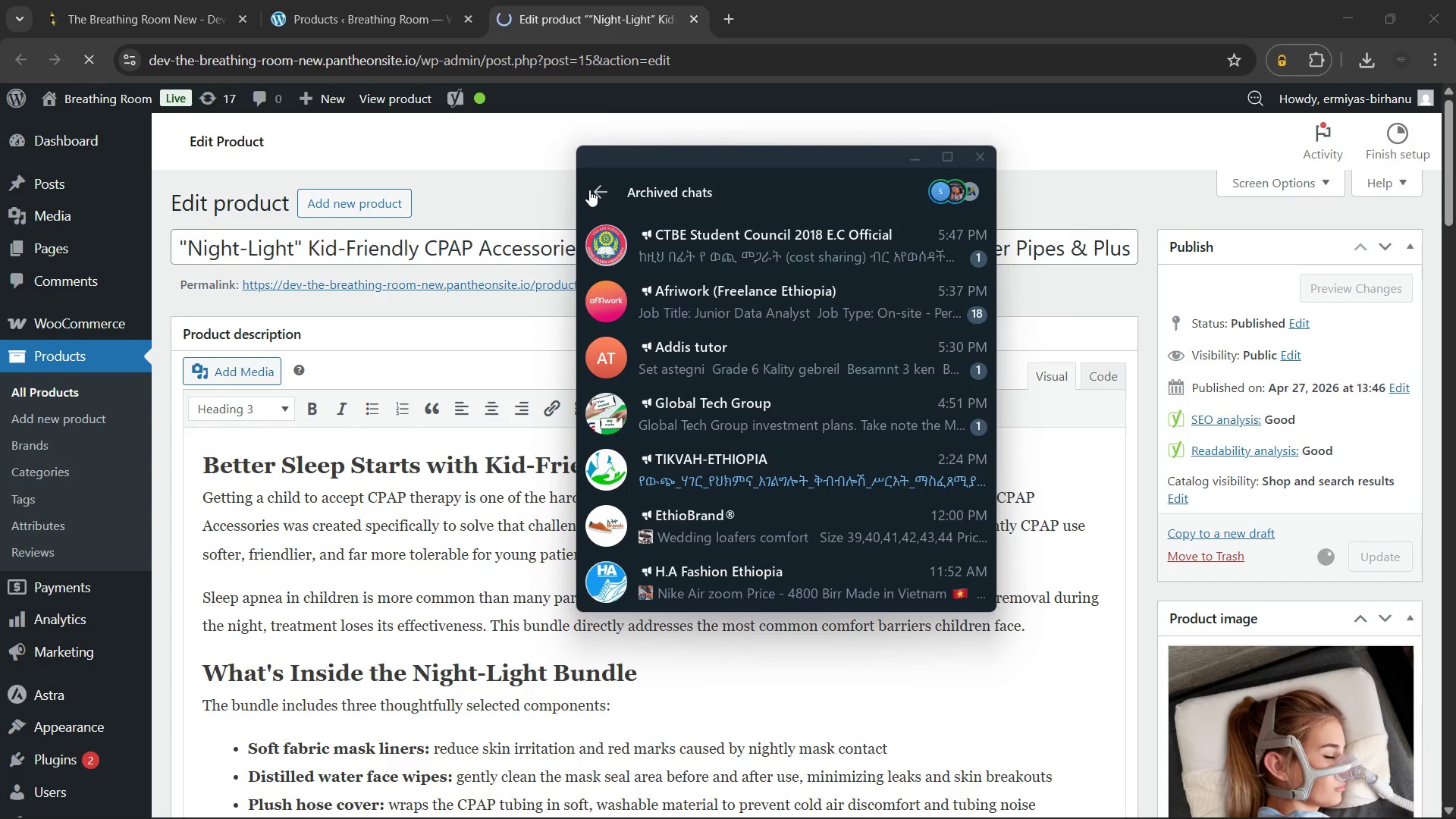 
left_click([594, 184])
 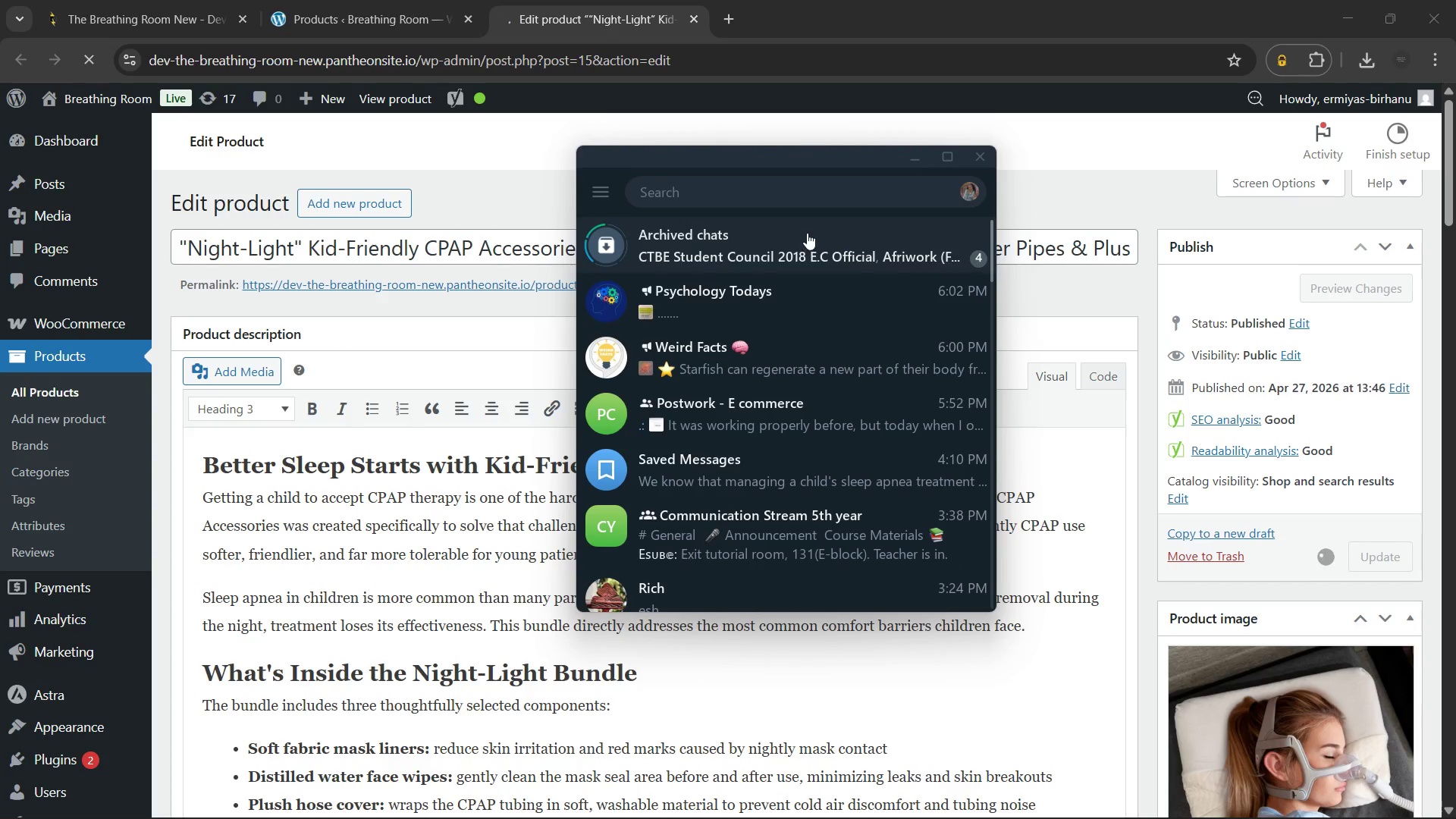 
right_click([807, 233])
 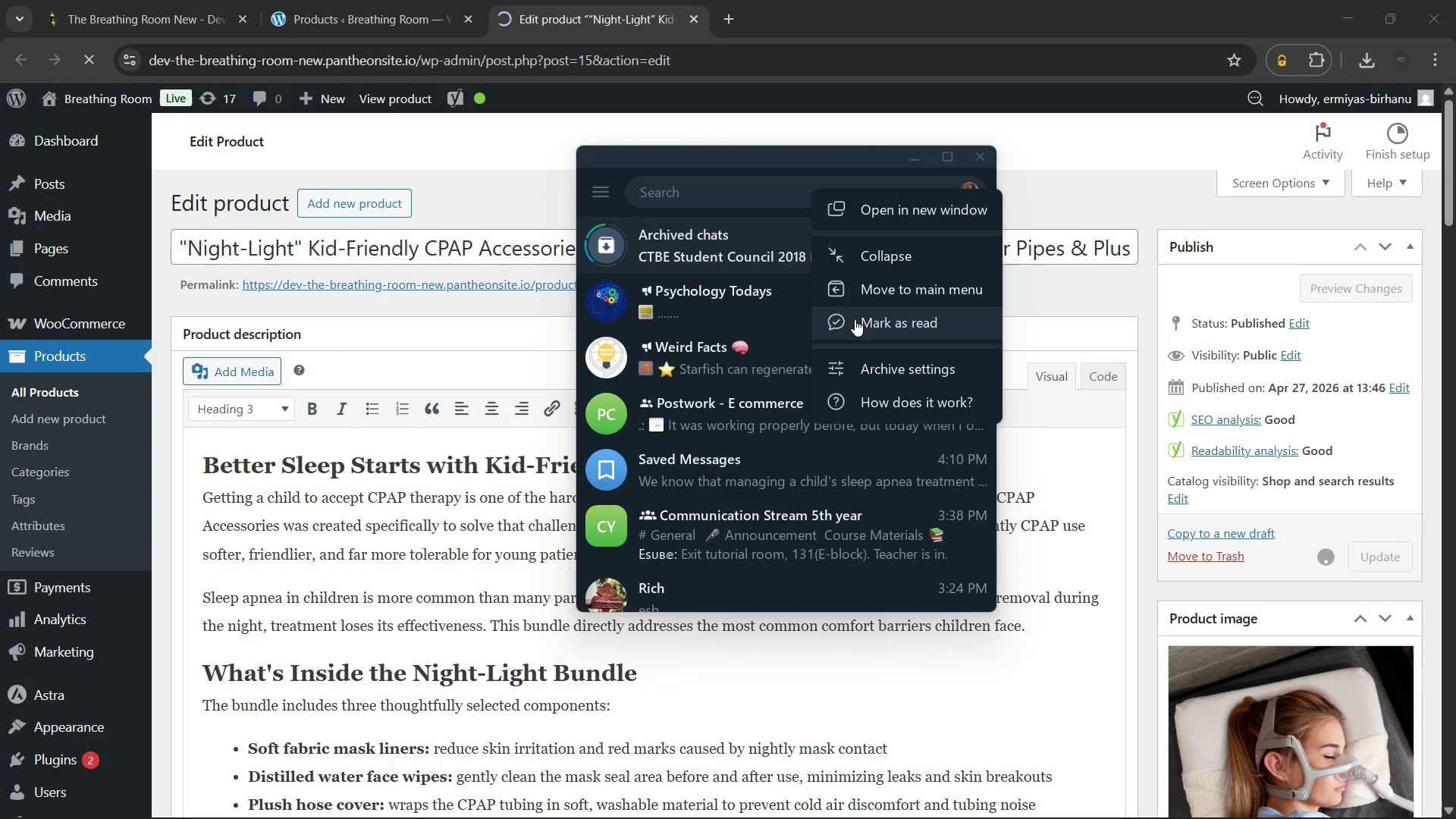 
left_click([855, 322])
 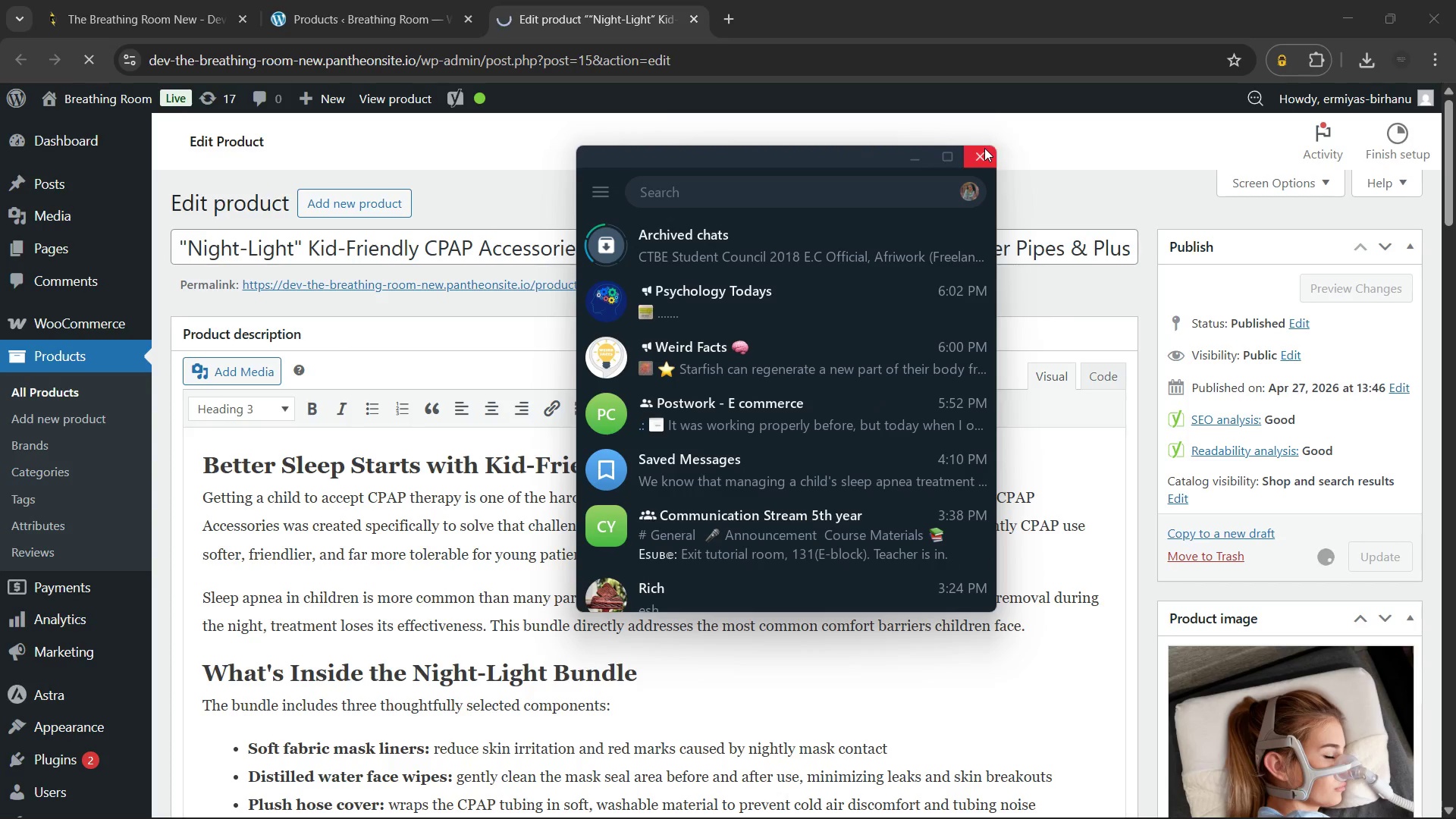 
left_click([984, 148])
 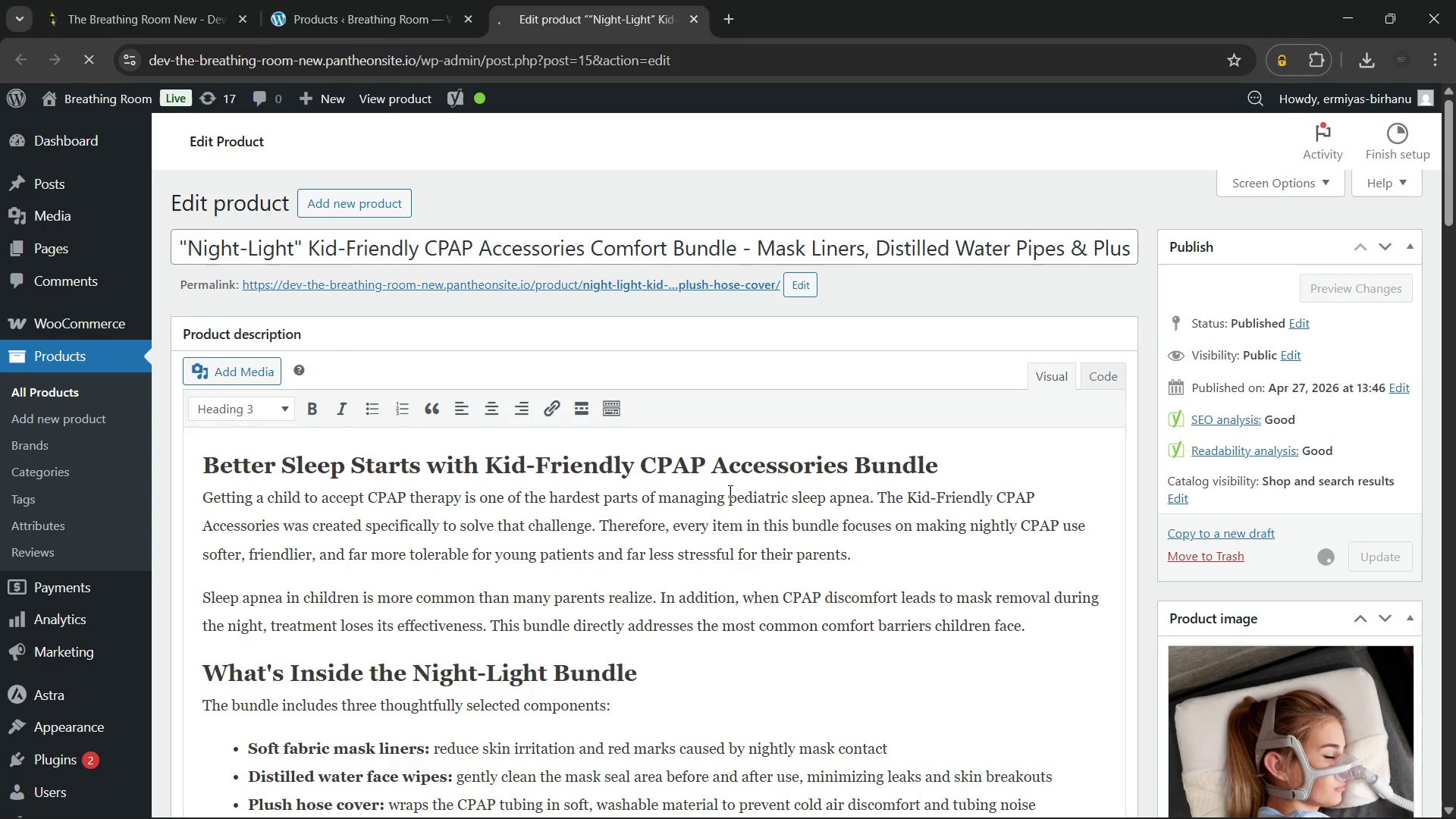 
scroll: coordinate [729, 491], scroll_direction: down, amount: 9.0
 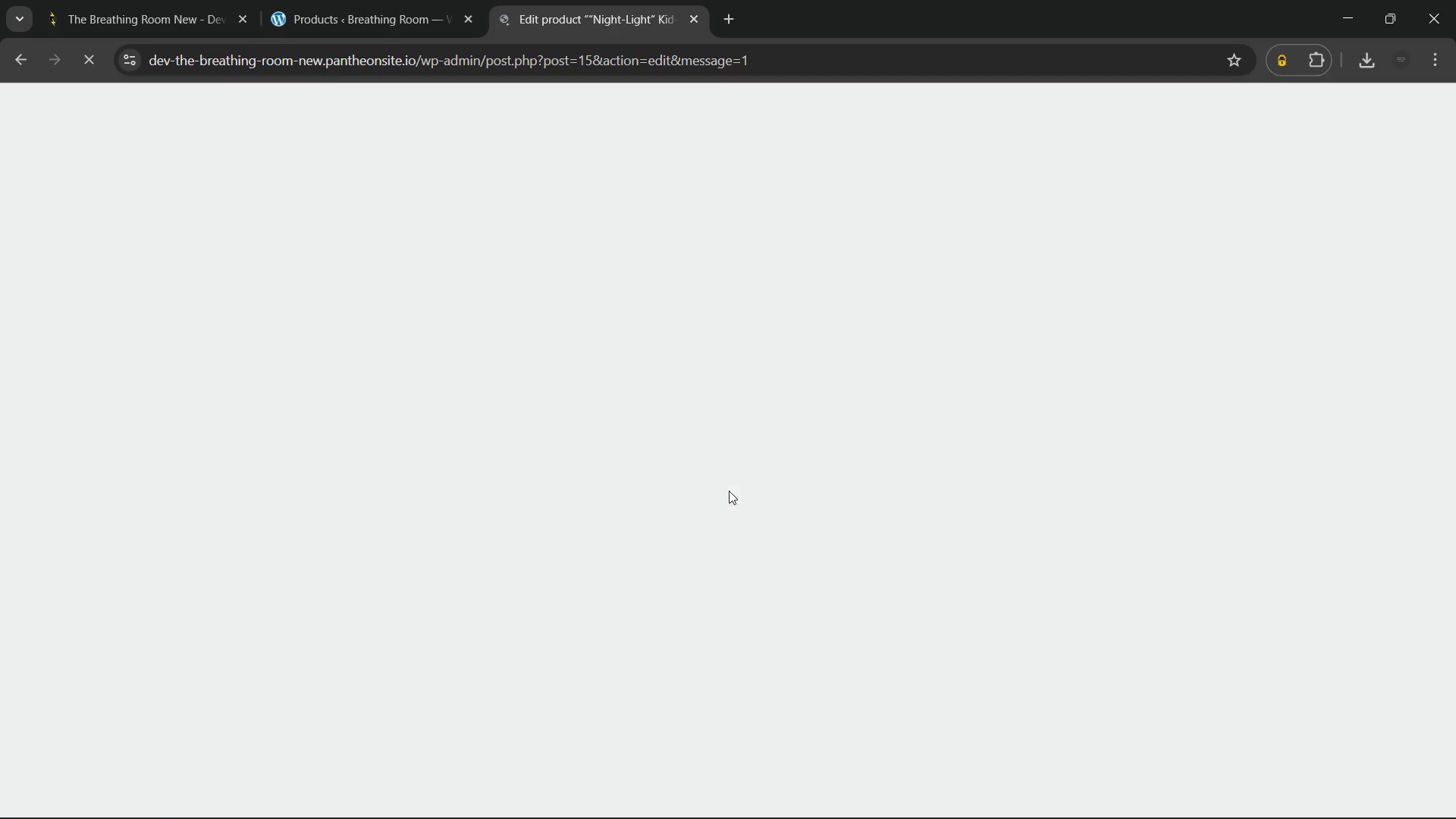 
wait(11.48)
 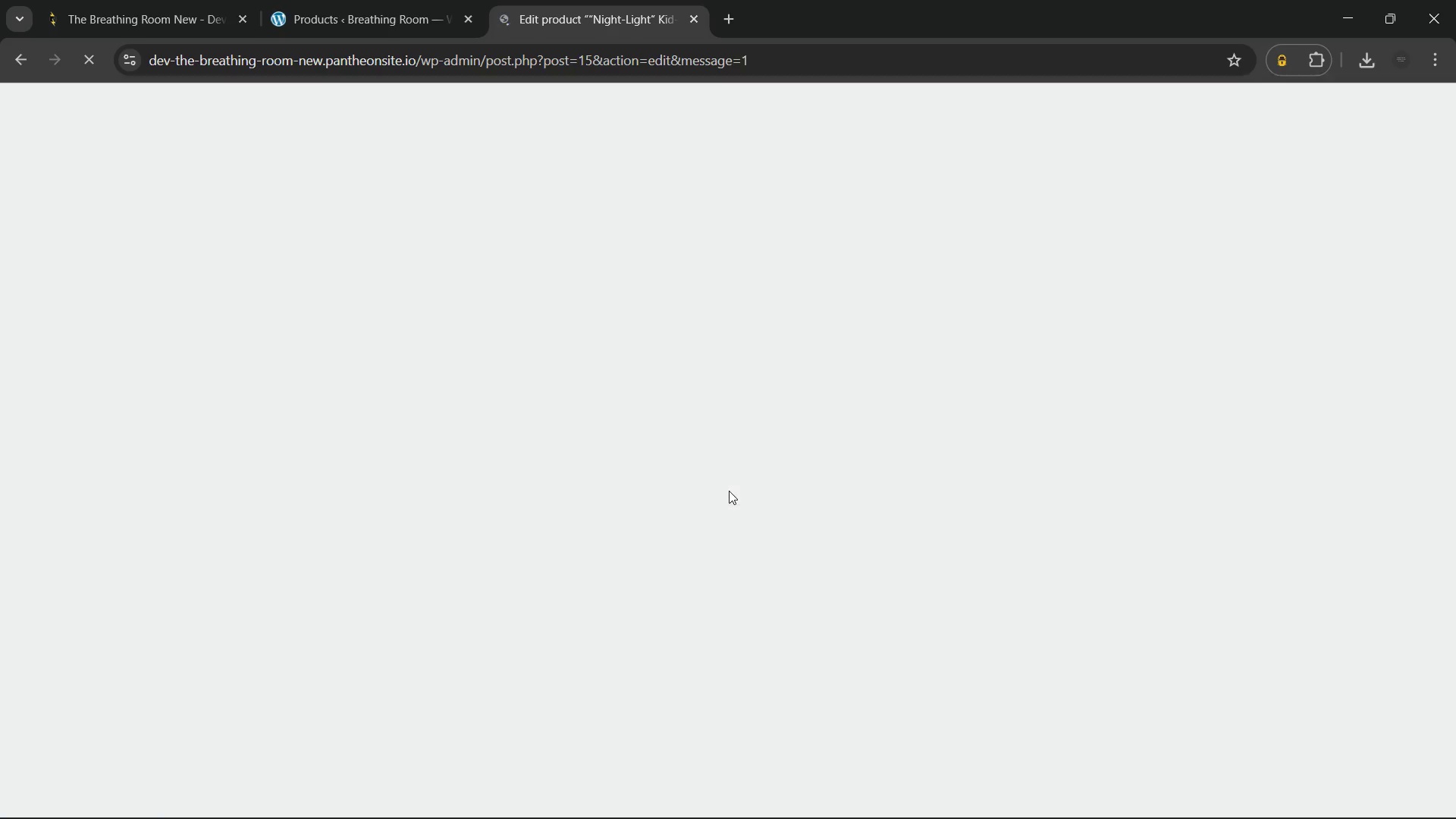 
mouse_move([645, 372])
 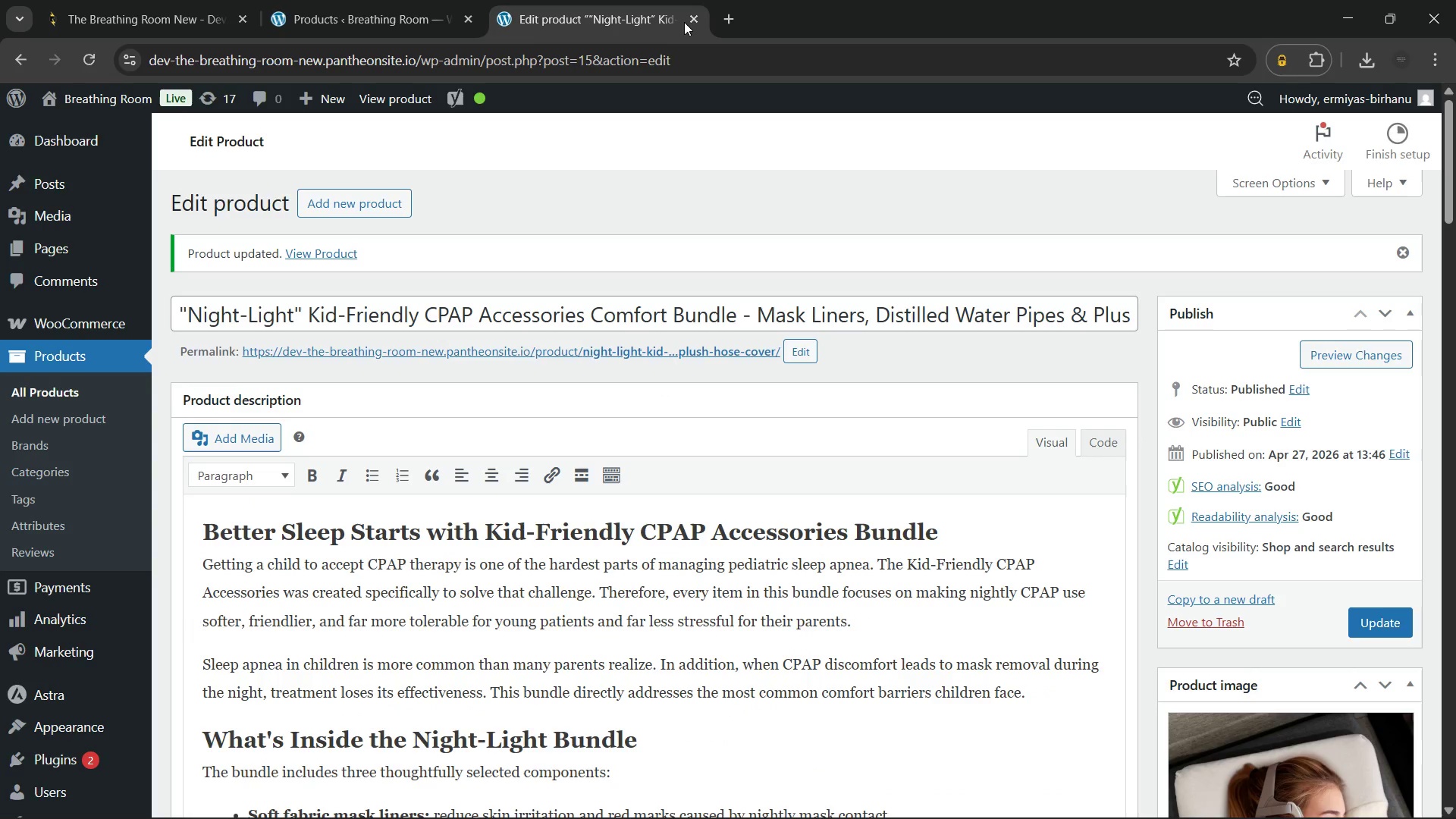 
left_click([694, 16])
 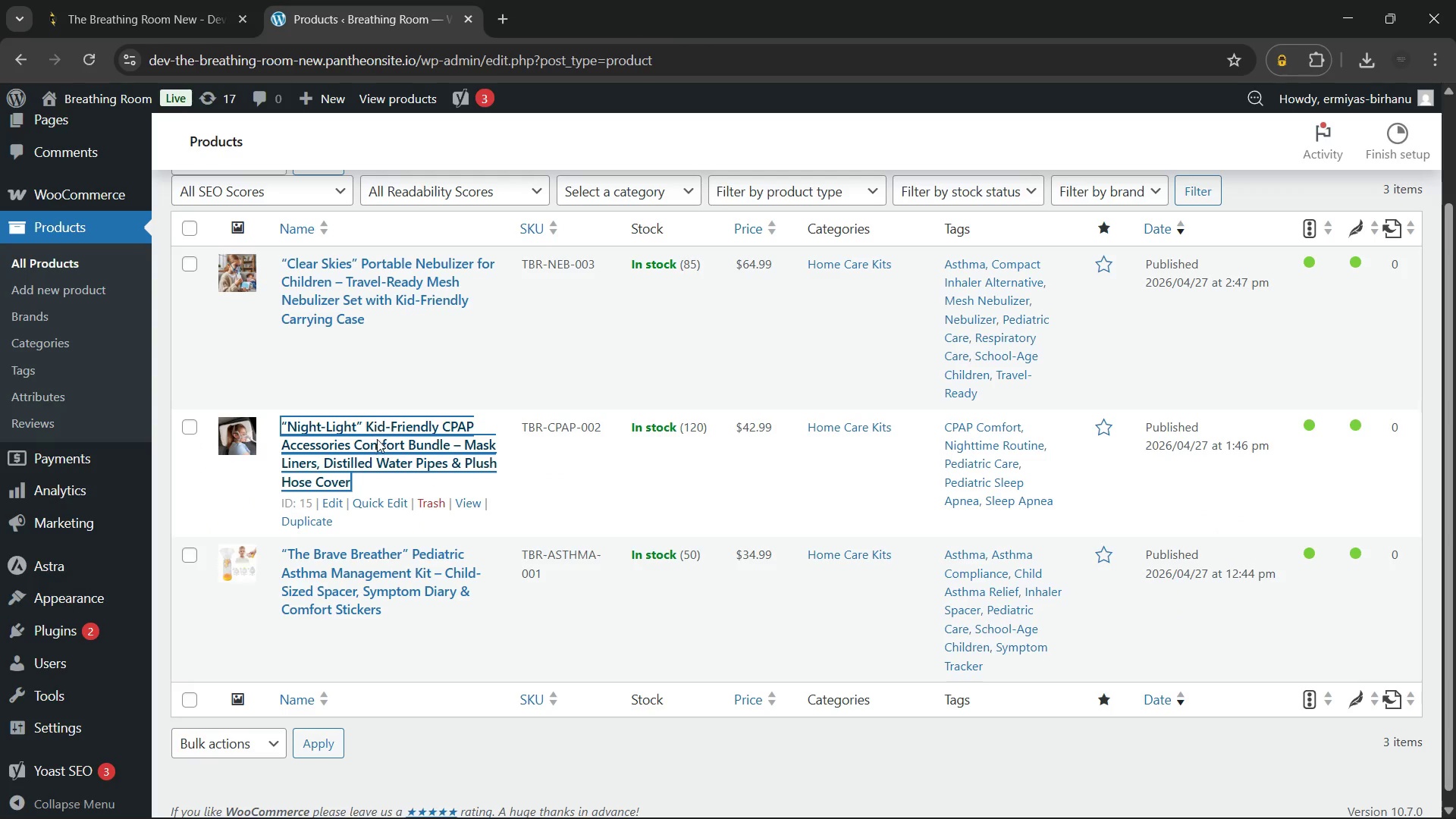 
scroll: coordinate [381, 424], scroll_direction: up, amount: 1.0
 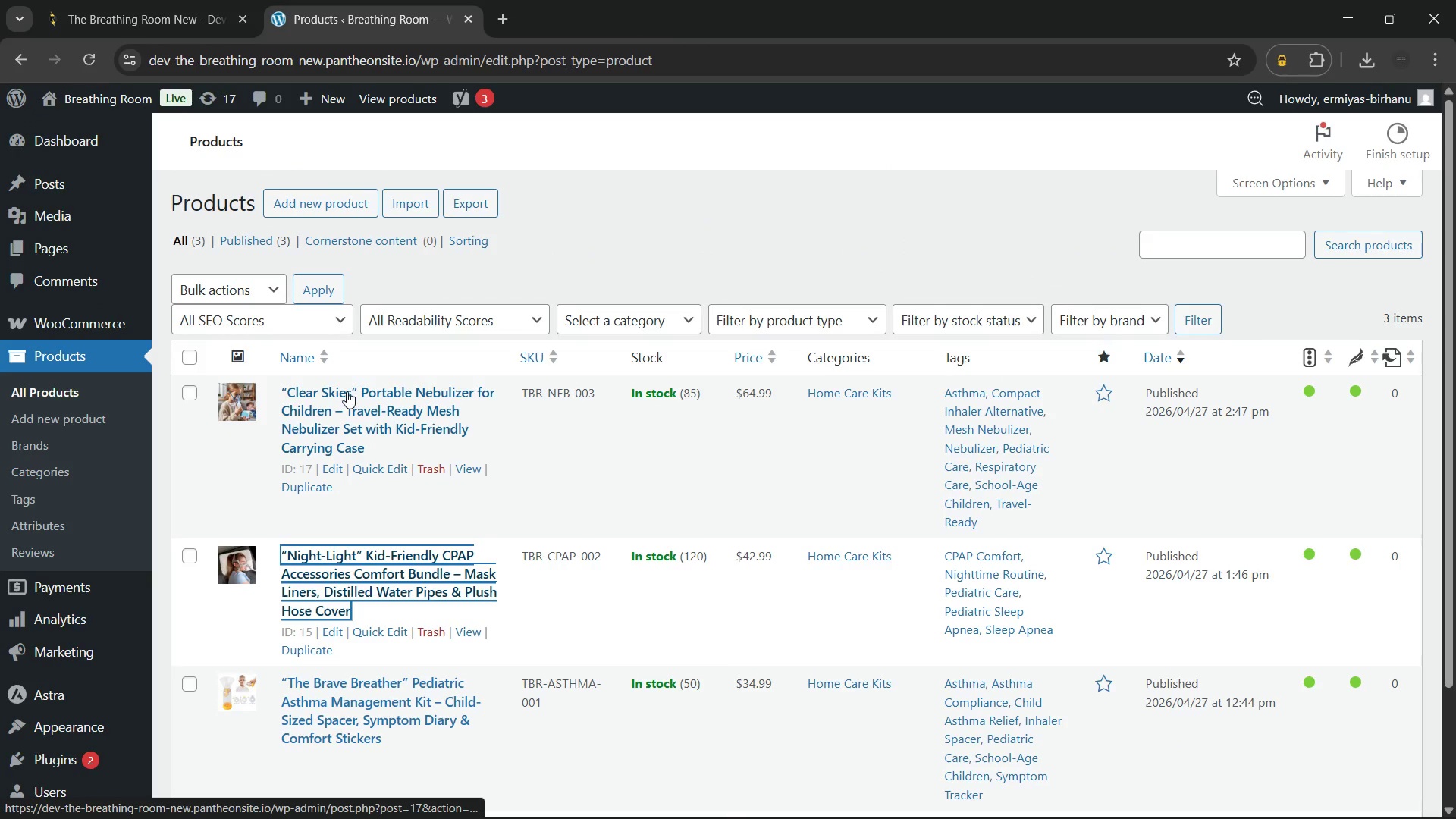 
hold_key(key=ControlLeft, duration=0.41)
left_click([347, 391])
 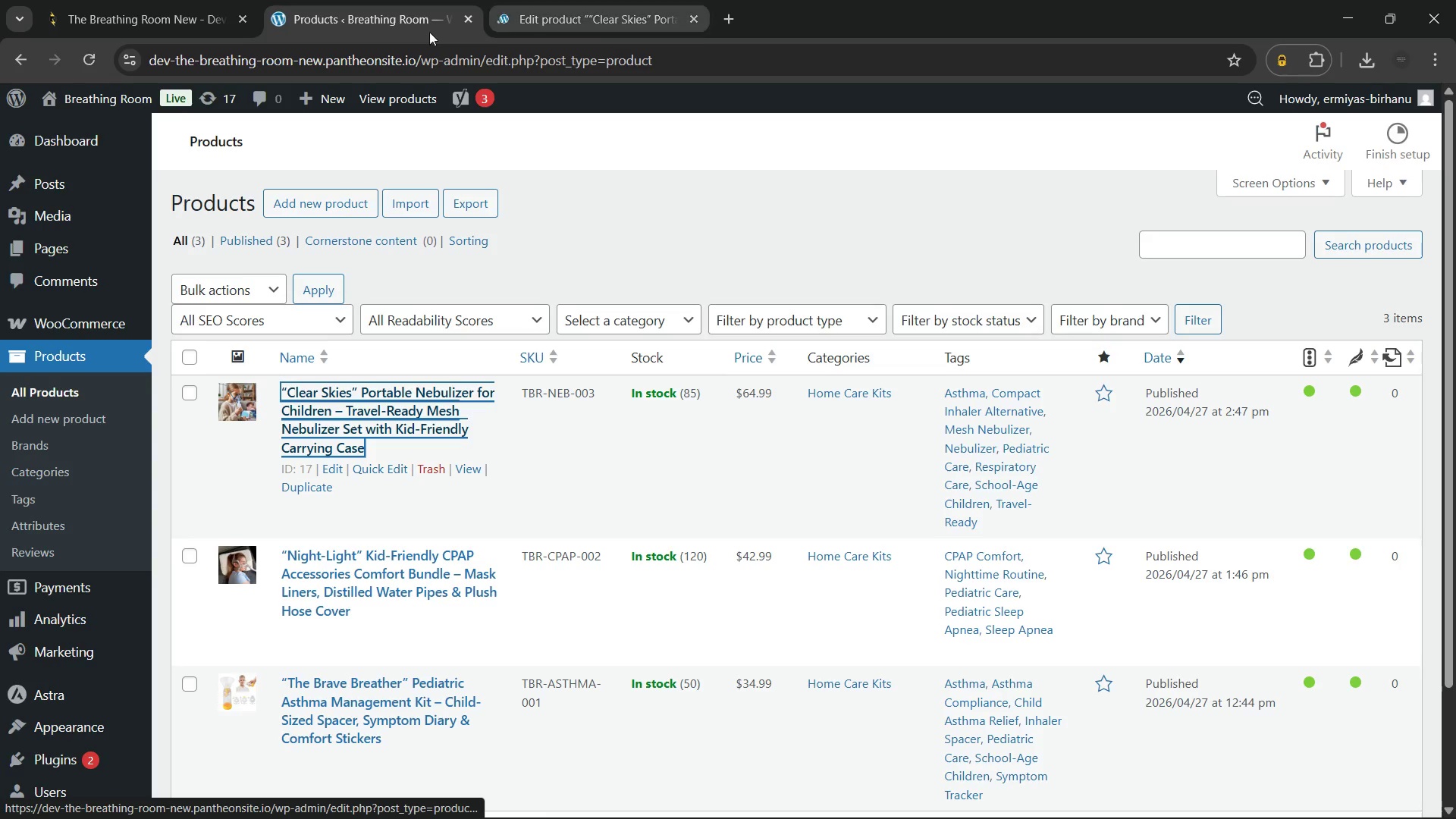 
left_click([510, 0])
 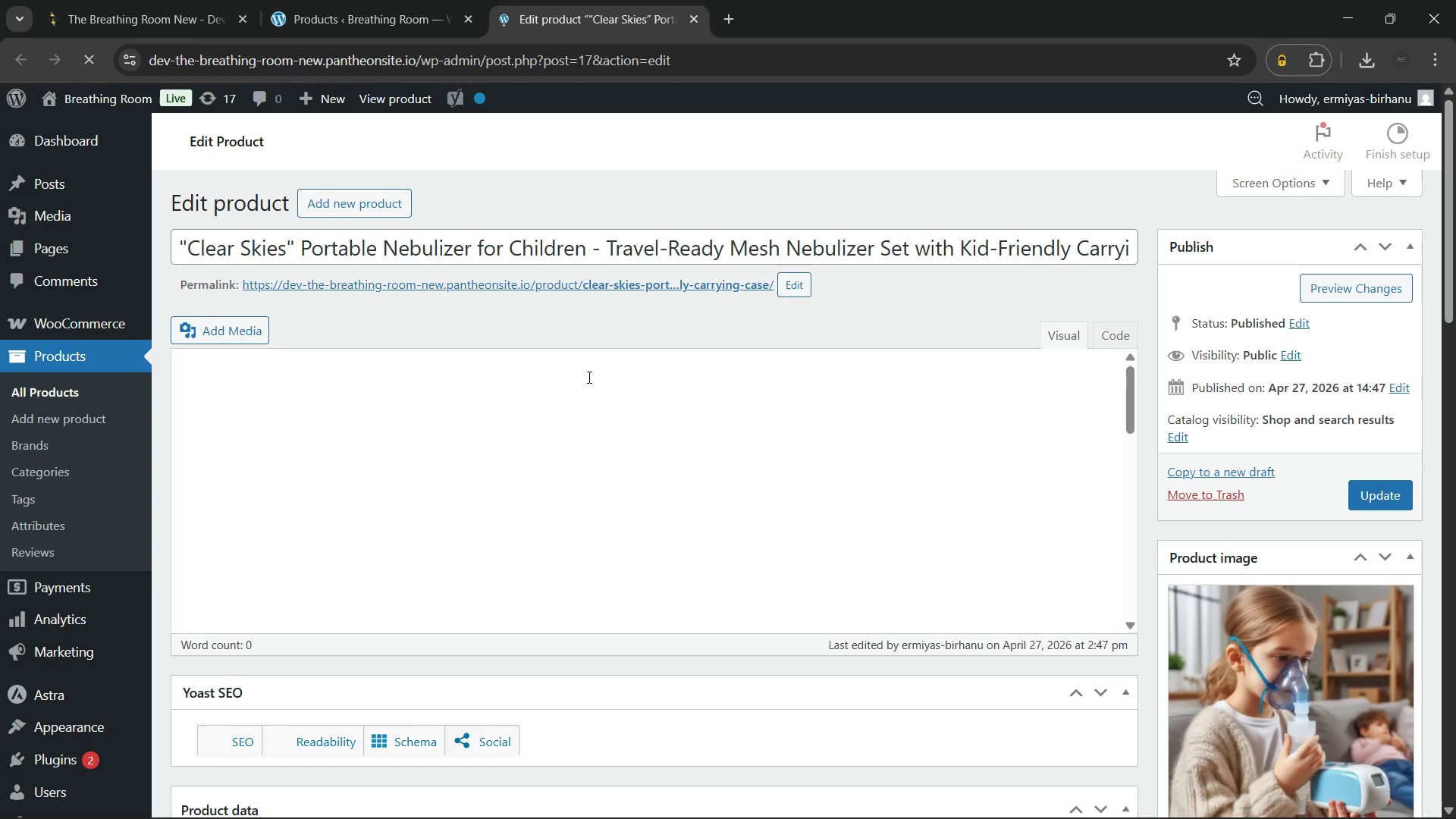 
wait(7.92)
 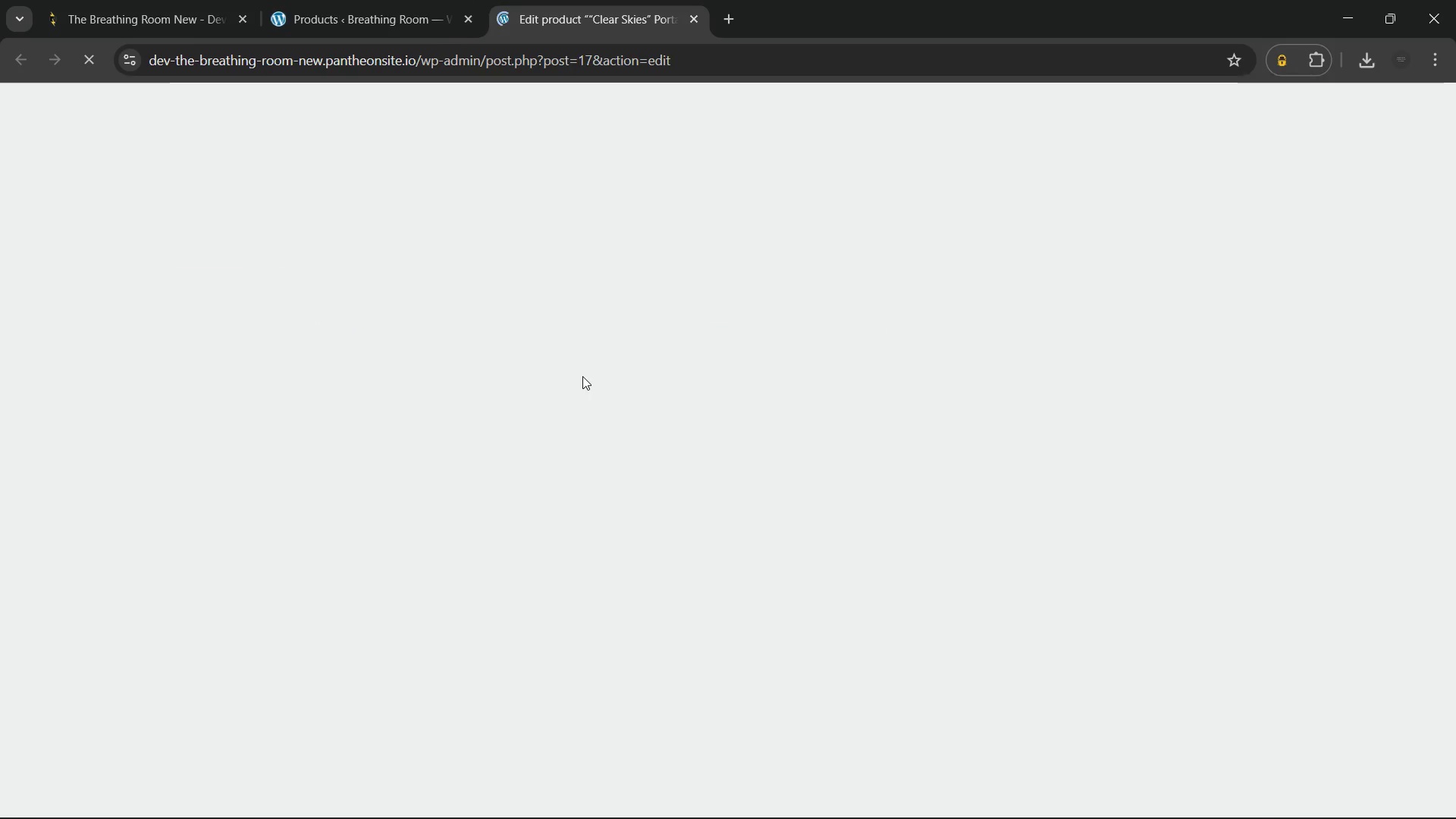 
scroll: coordinate [632, 431], scroll_direction: down, amount: 34.0
 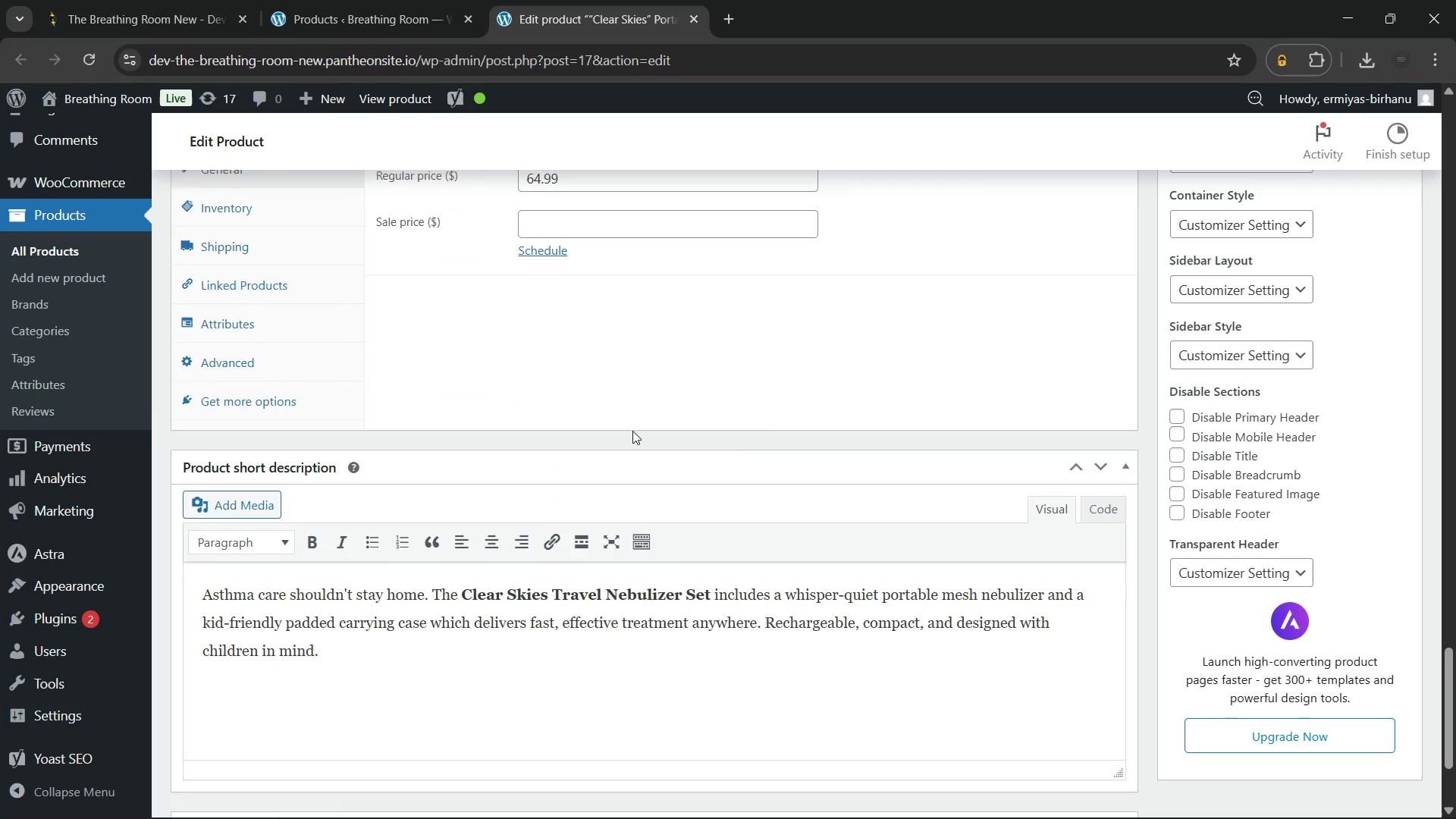 
scroll: coordinate [632, 431], scroll_direction: up, amount: 1.0
 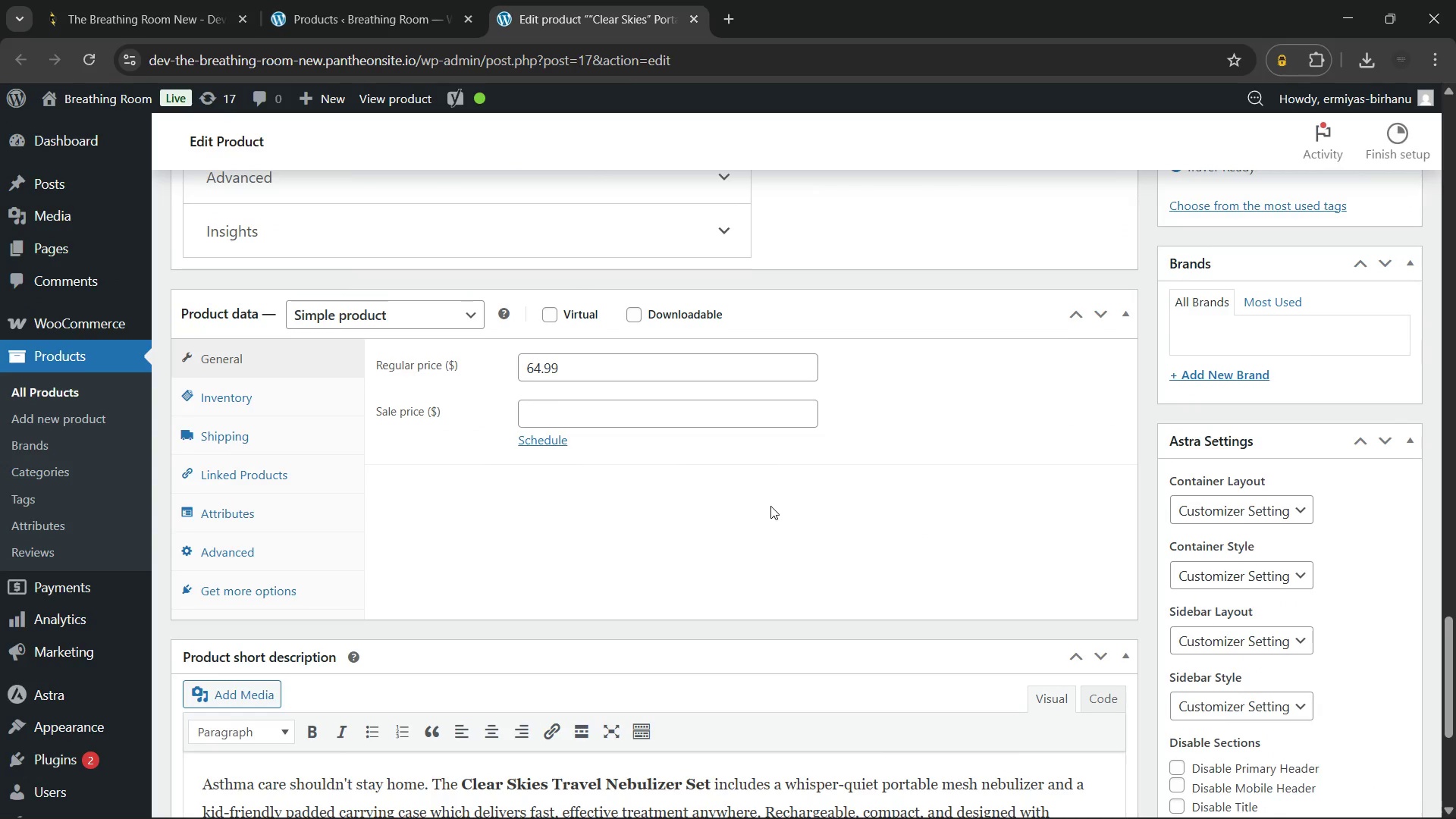 
key(Meta+Shift+S)
 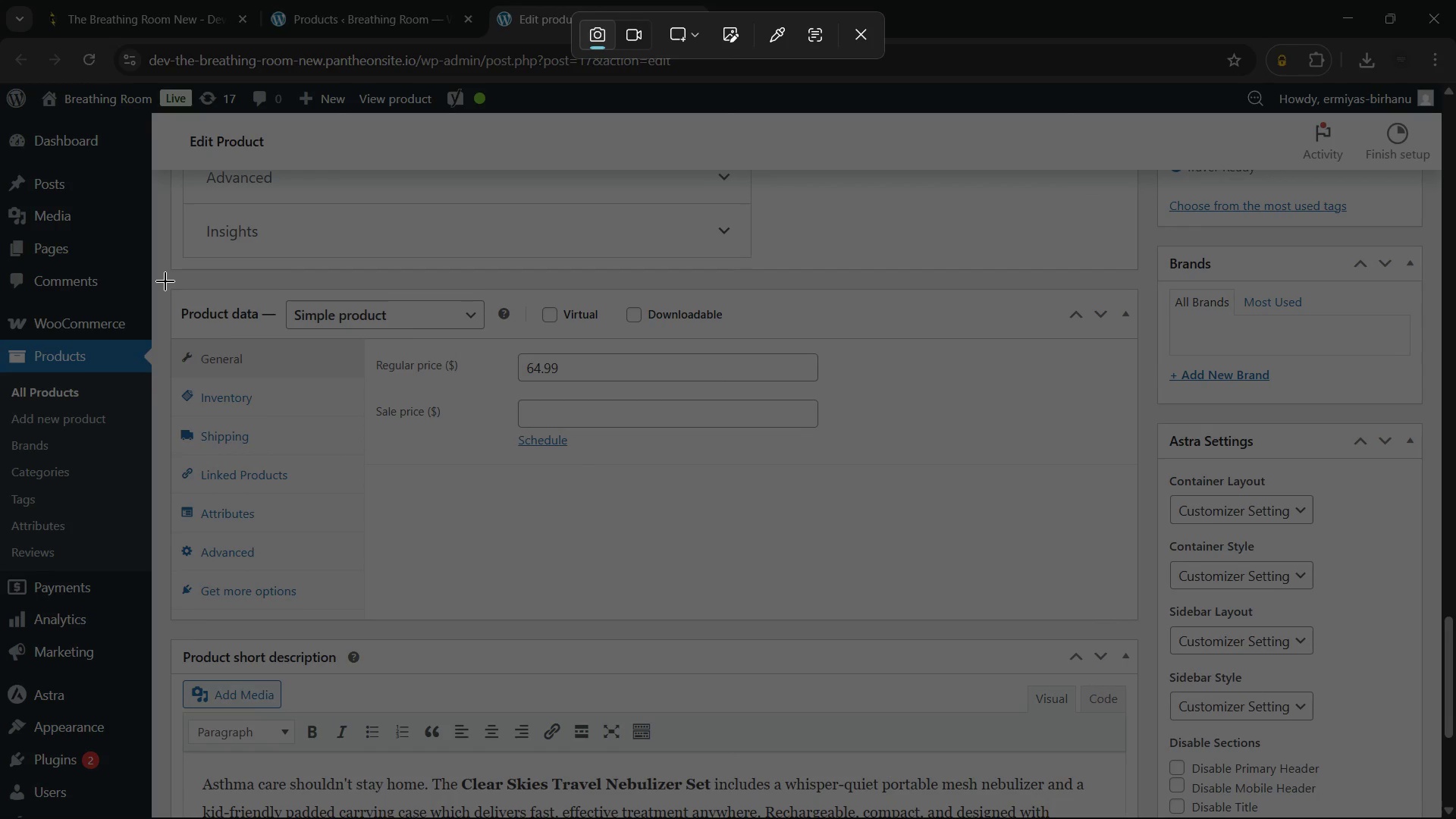 
left_click_drag(start_coordinate=[165, 281], to_coordinate=[1143, 628])
 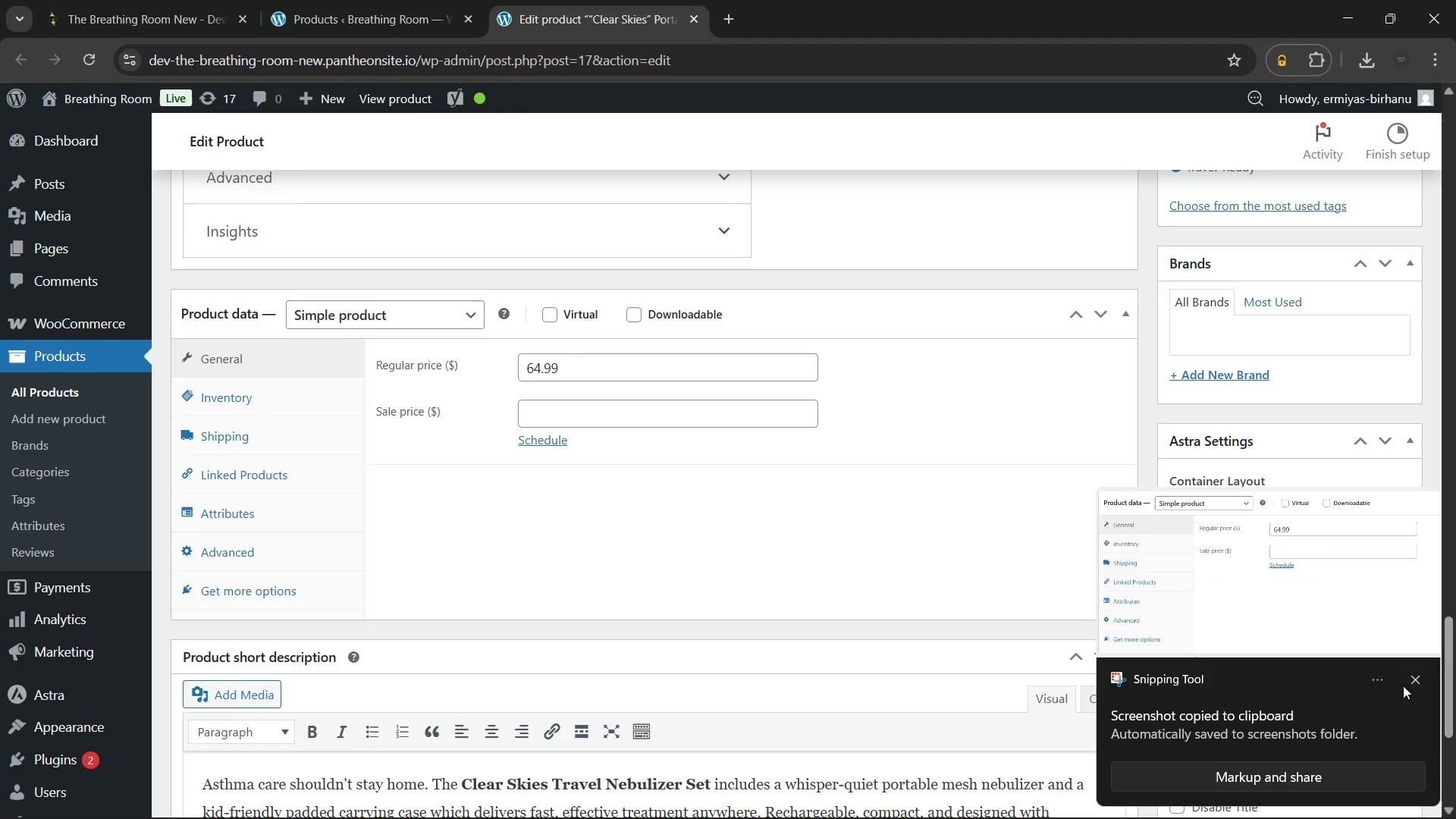 
left_click([1415, 682])
 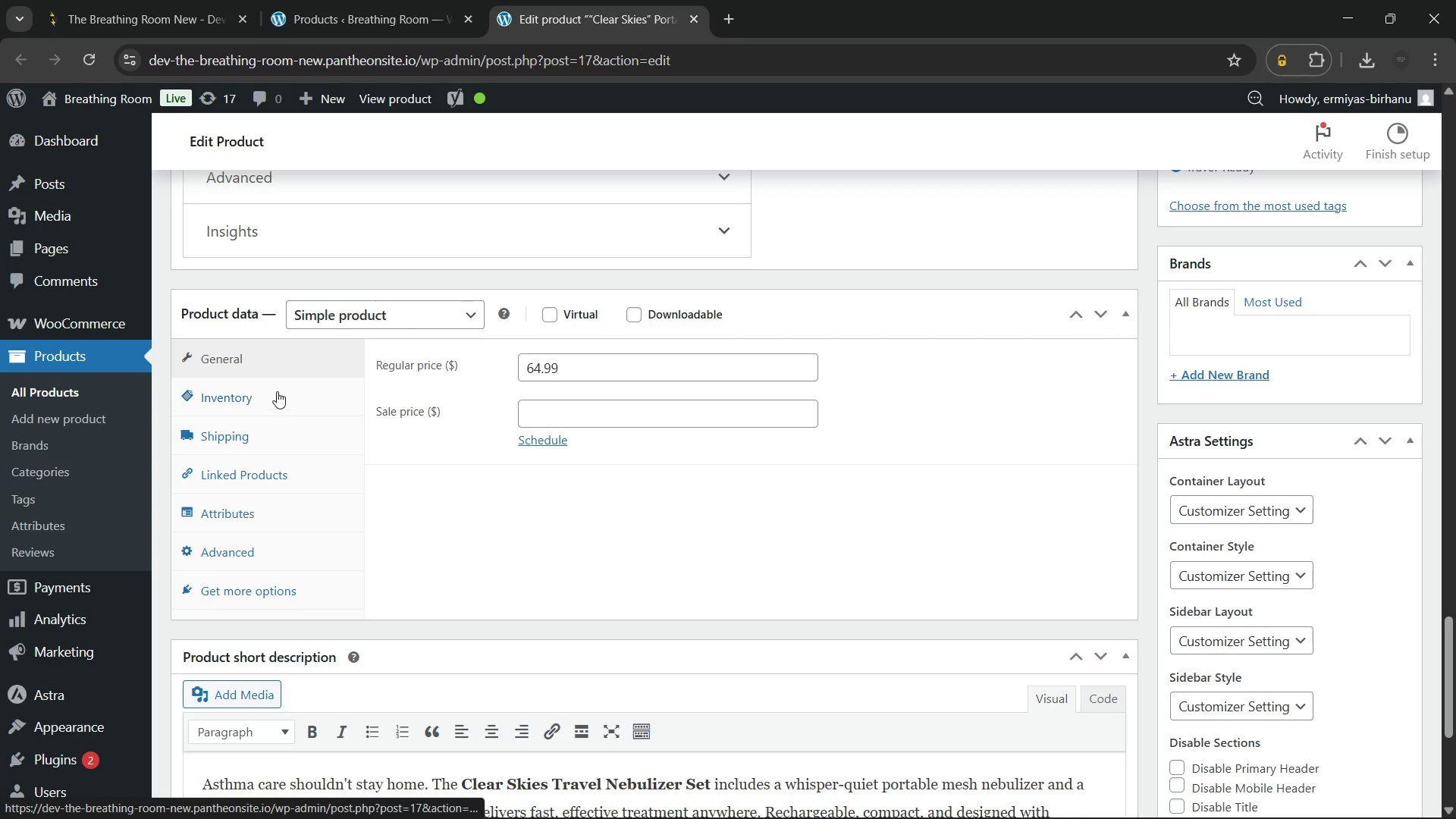 
left_click([277, 391])
 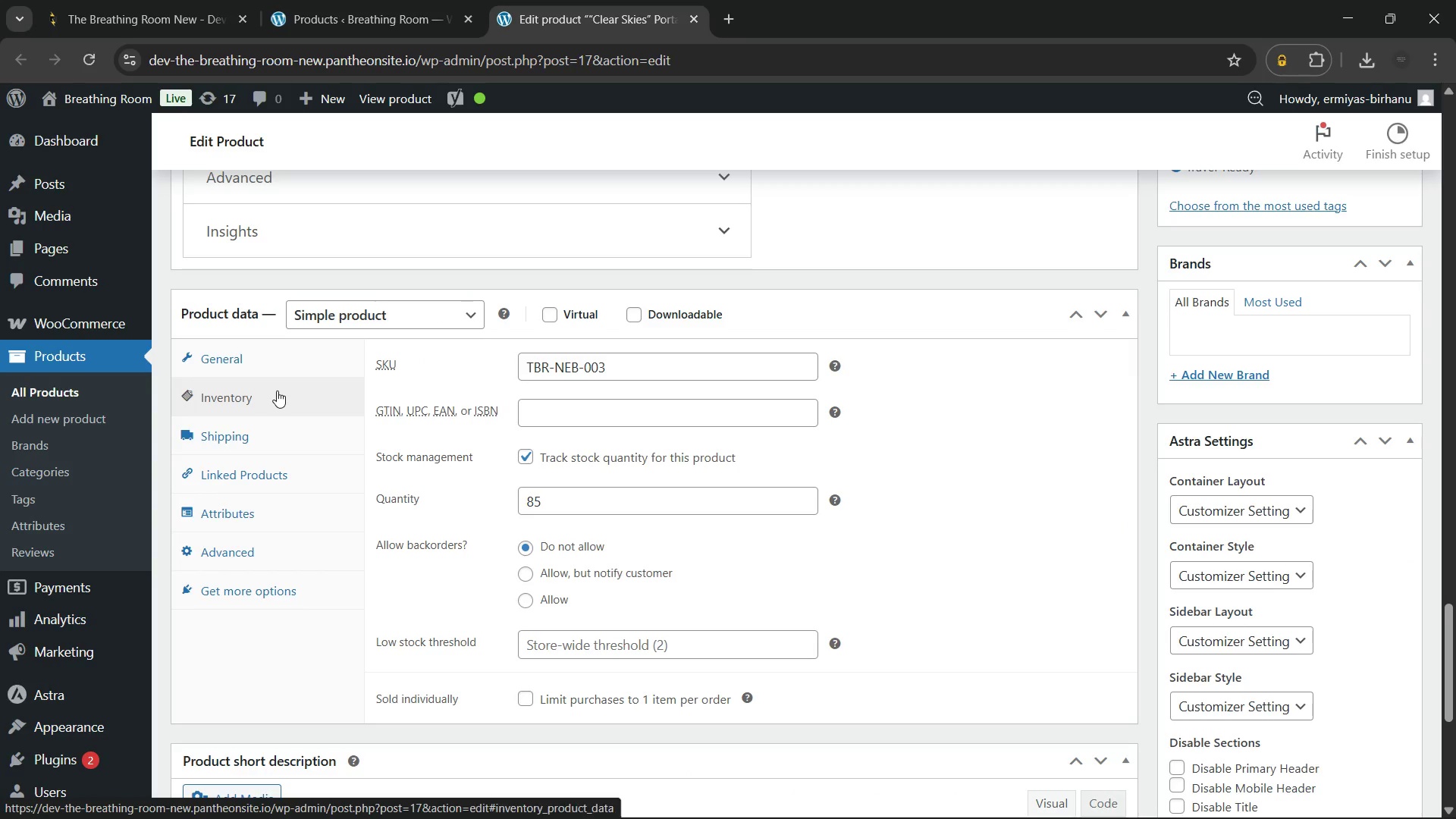 
key(Meta+Shift+S)
 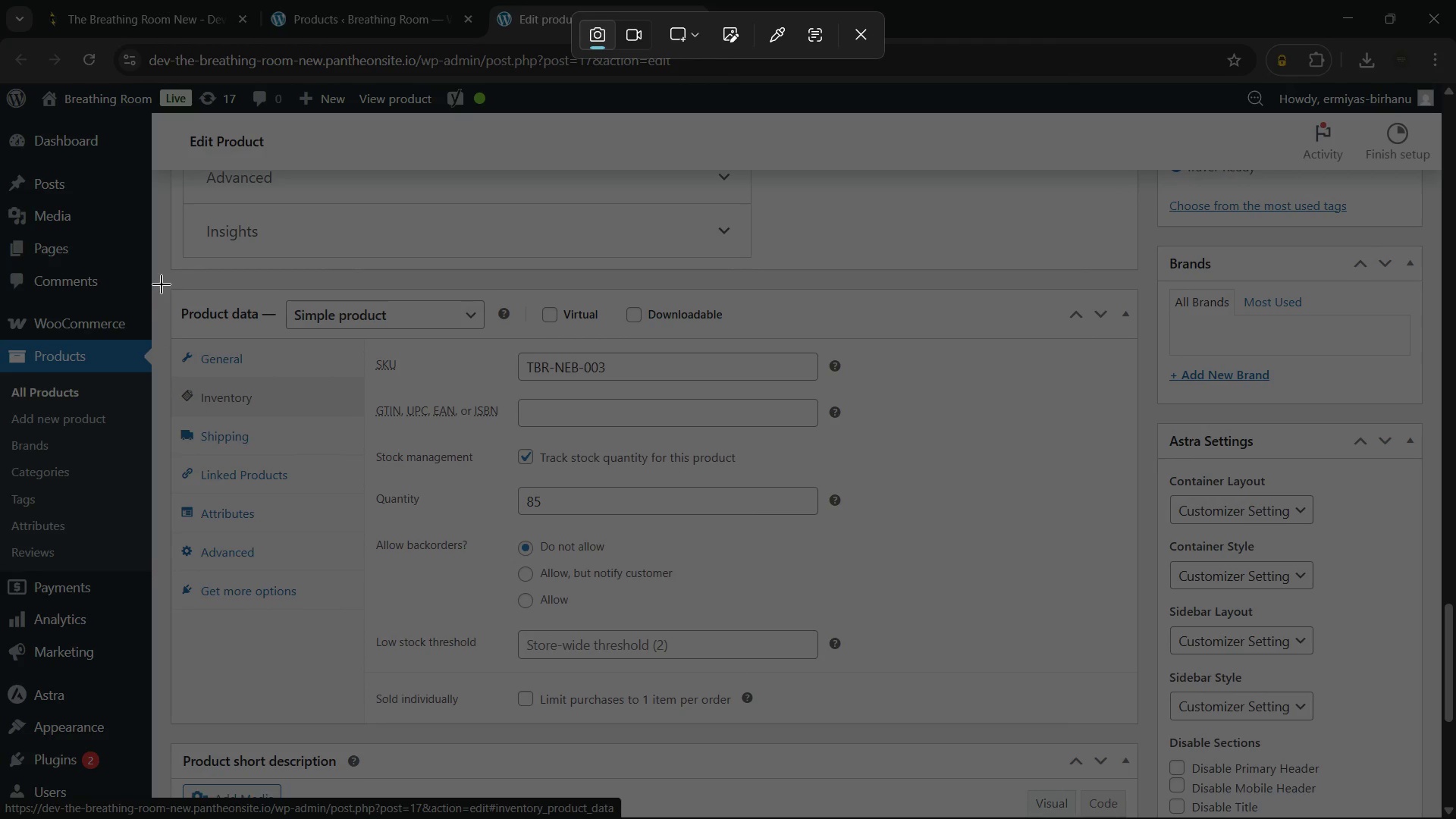 
left_click_drag(start_coordinate=[162, 282], to_coordinate=[1144, 730])
 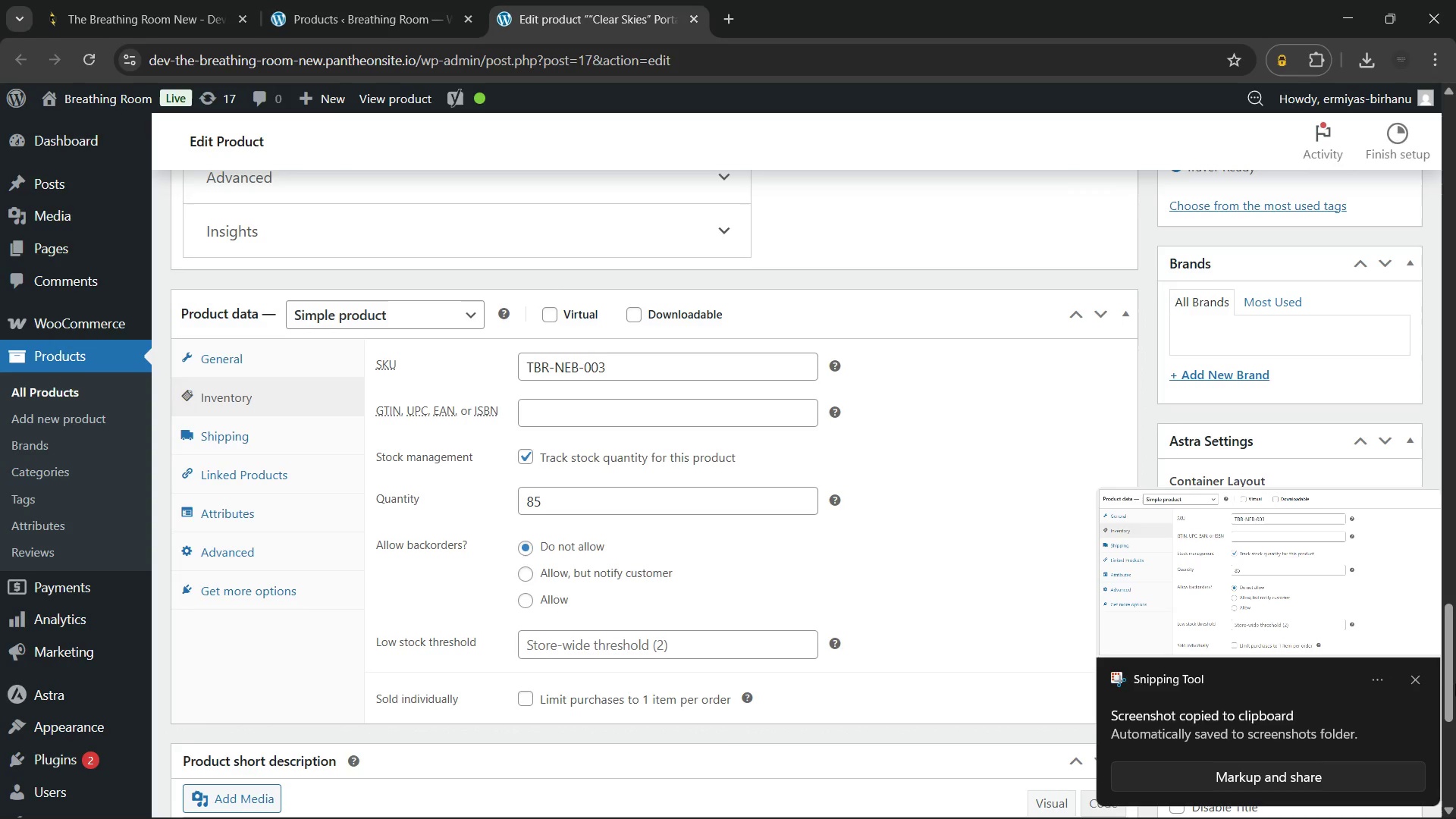 
left_click([1414, 676])
 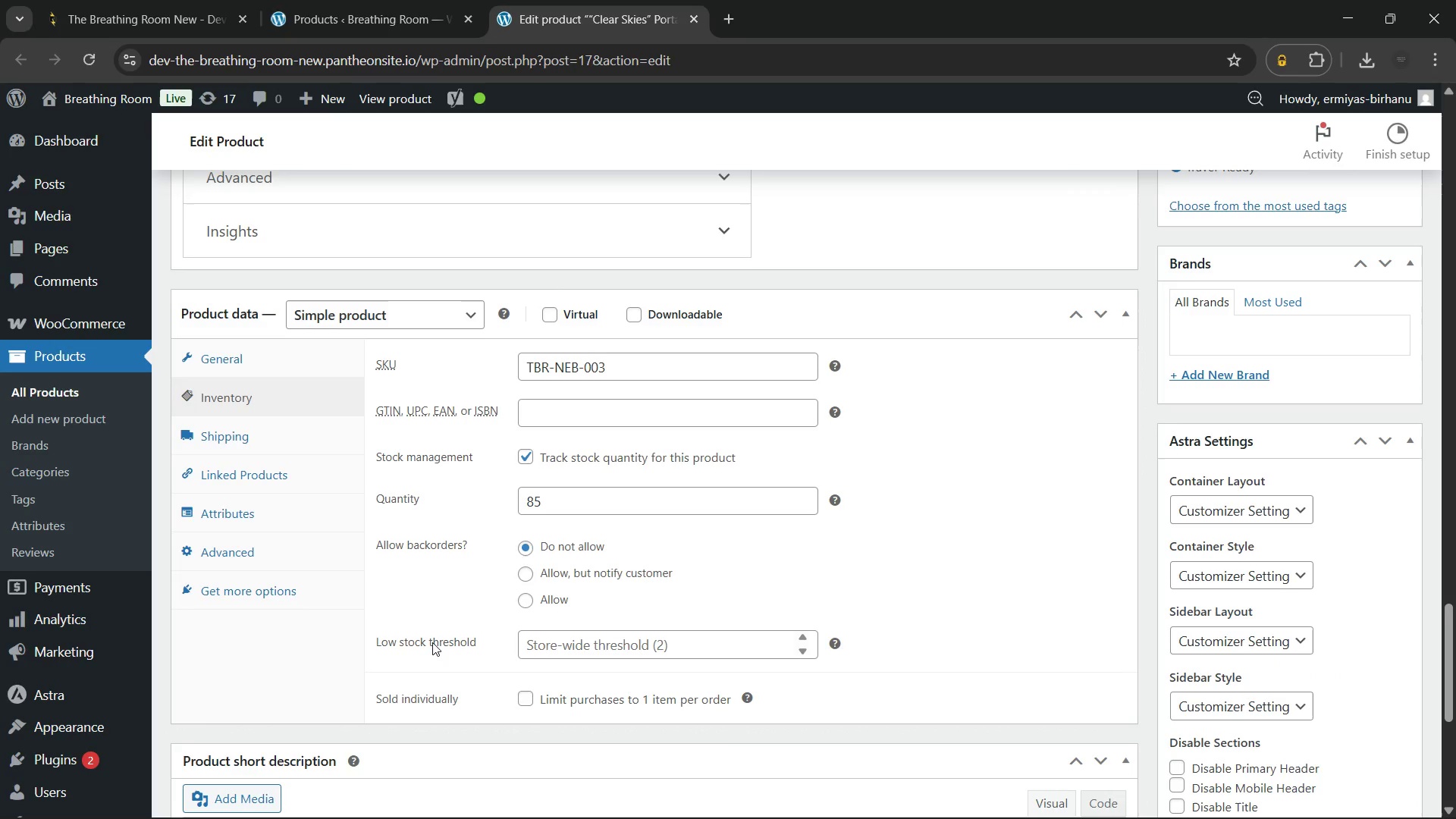 
scroll: coordinate [541, 610], scroll_direction: down, amount: 3.0
 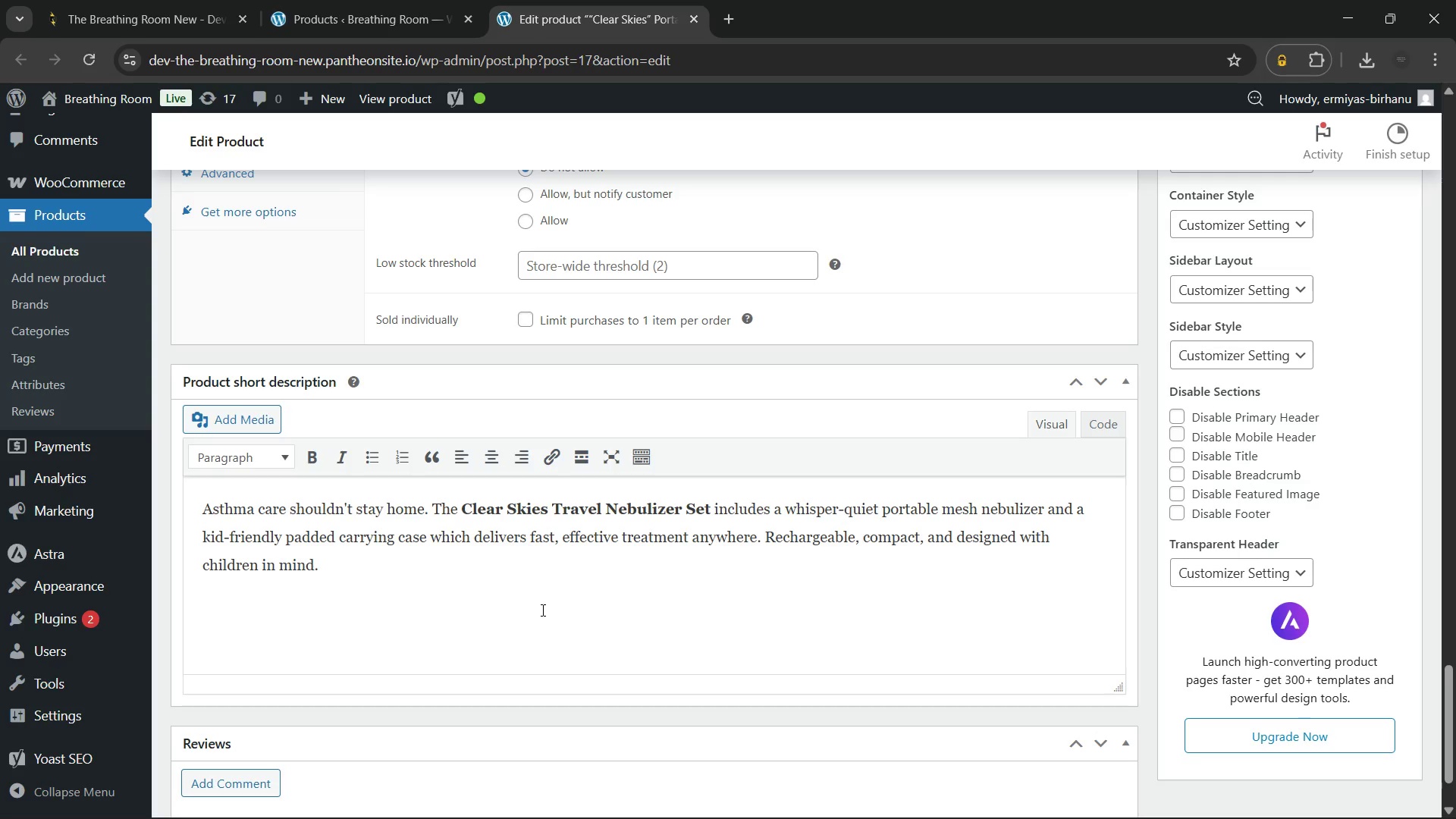 
key(Meta+Shift+S)
 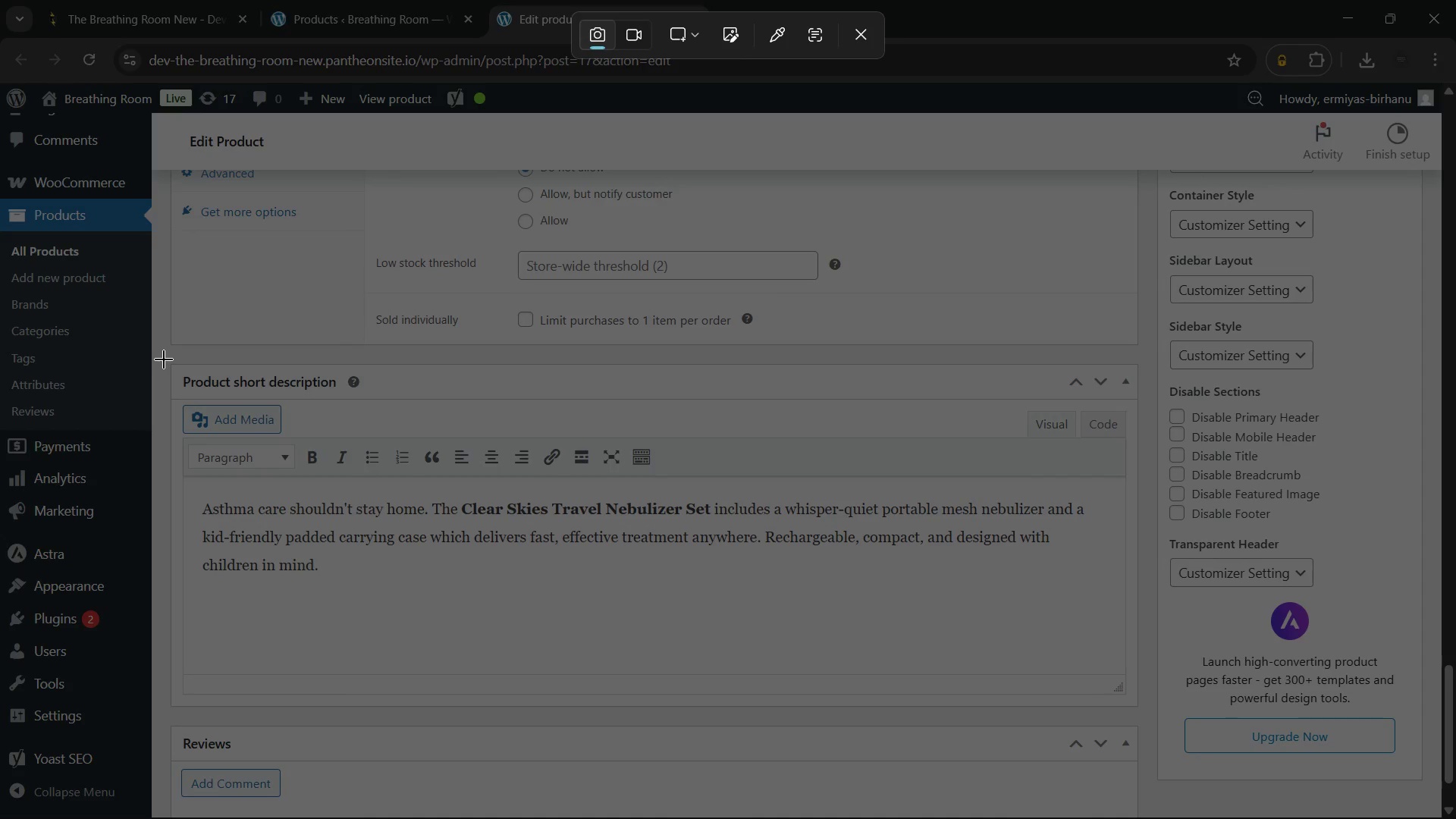 
left_click_drag(start_coordinate=[164, 356], to_coordinate=[1147, 714])
 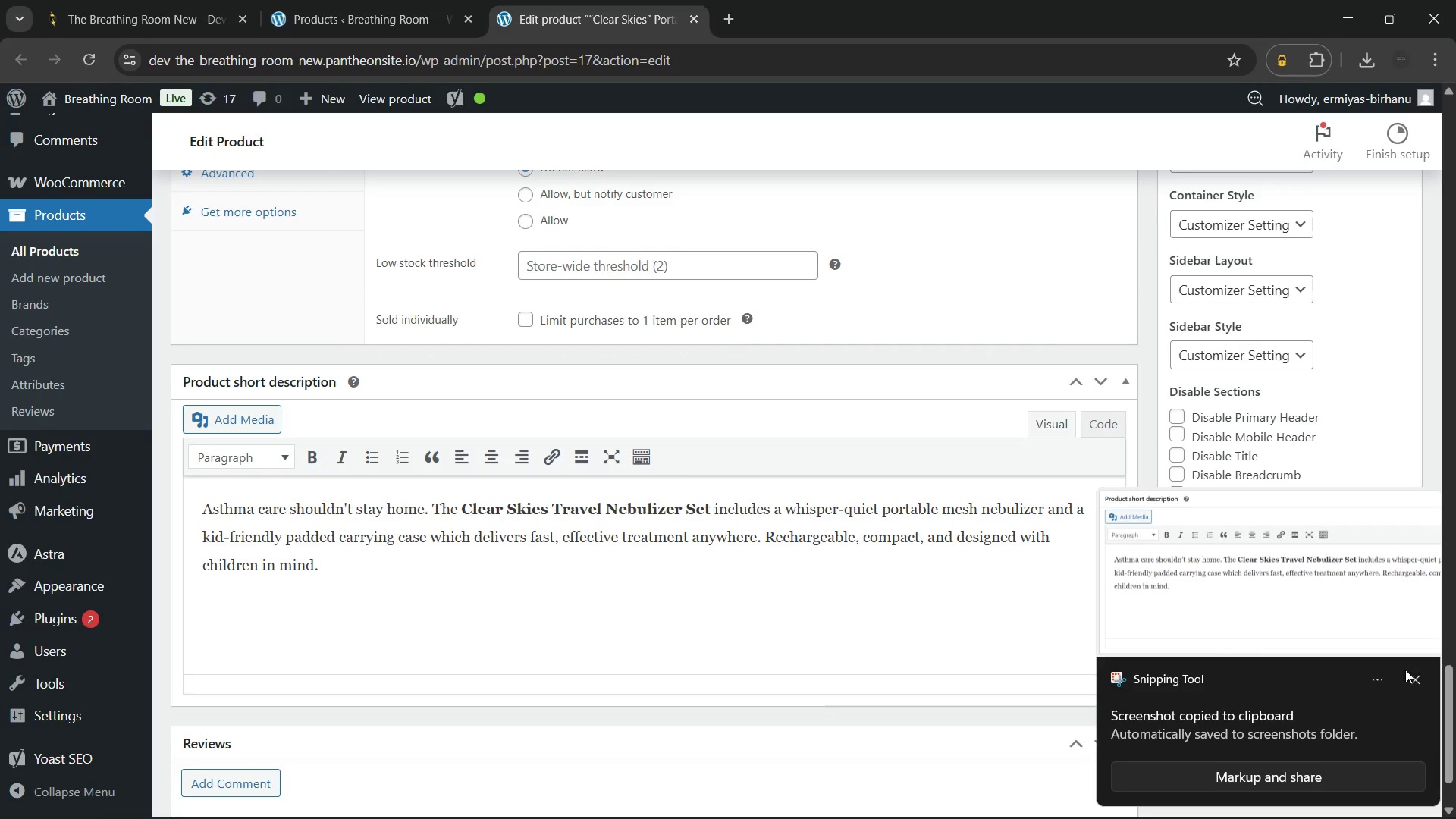 
left_click([1410, 678])
 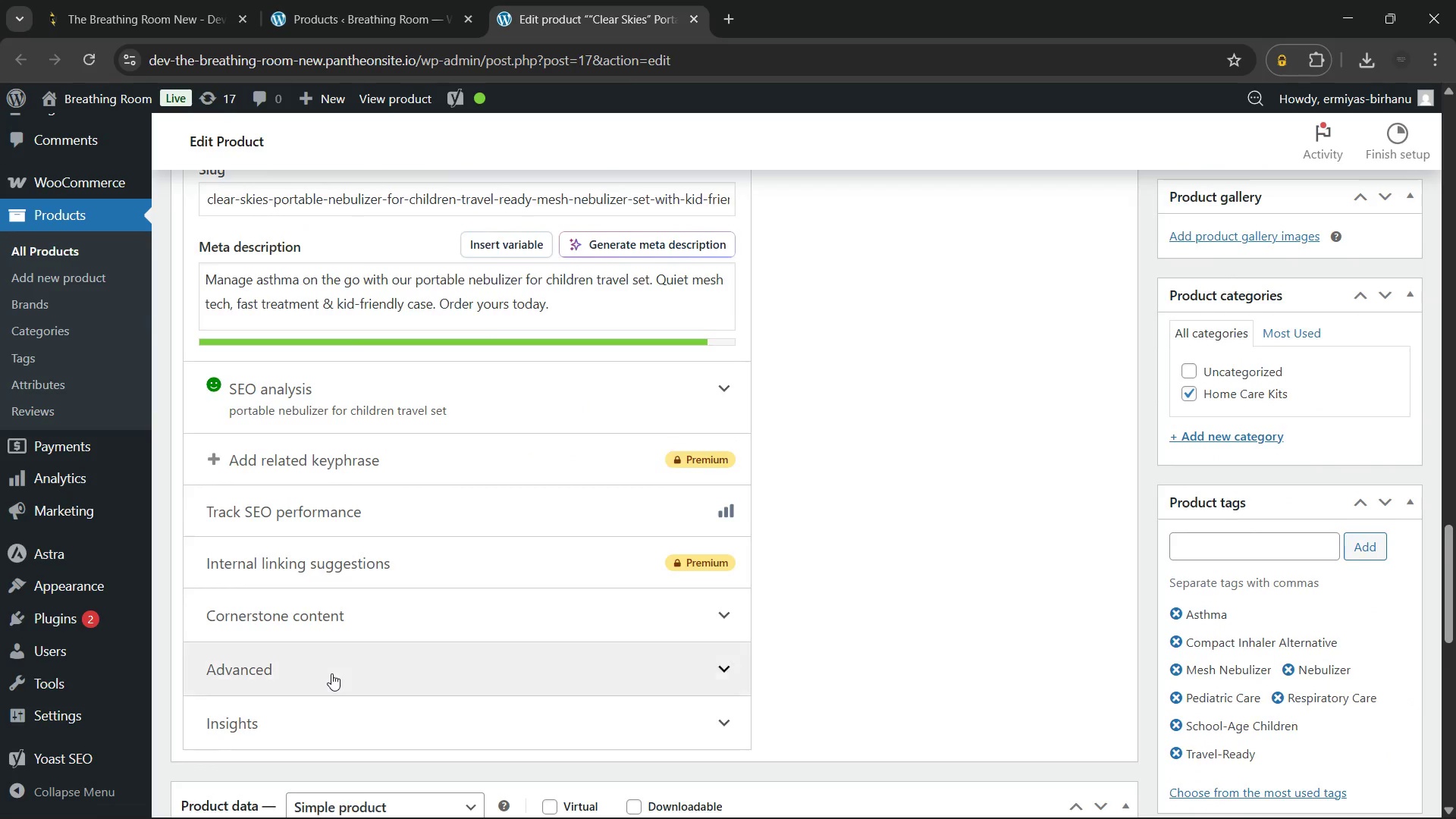 
wait(6.22)
 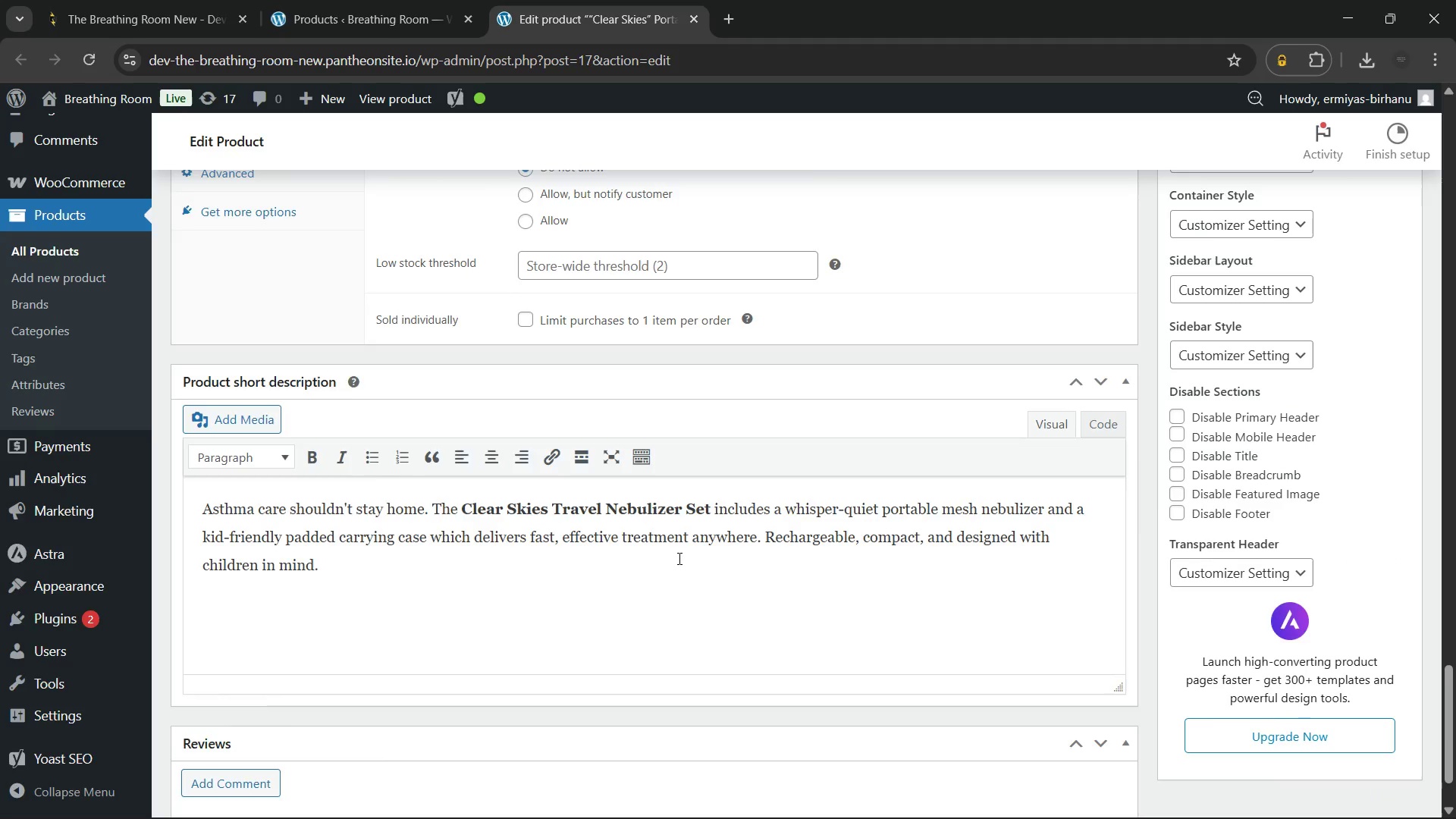 
left_click([261, 554])
 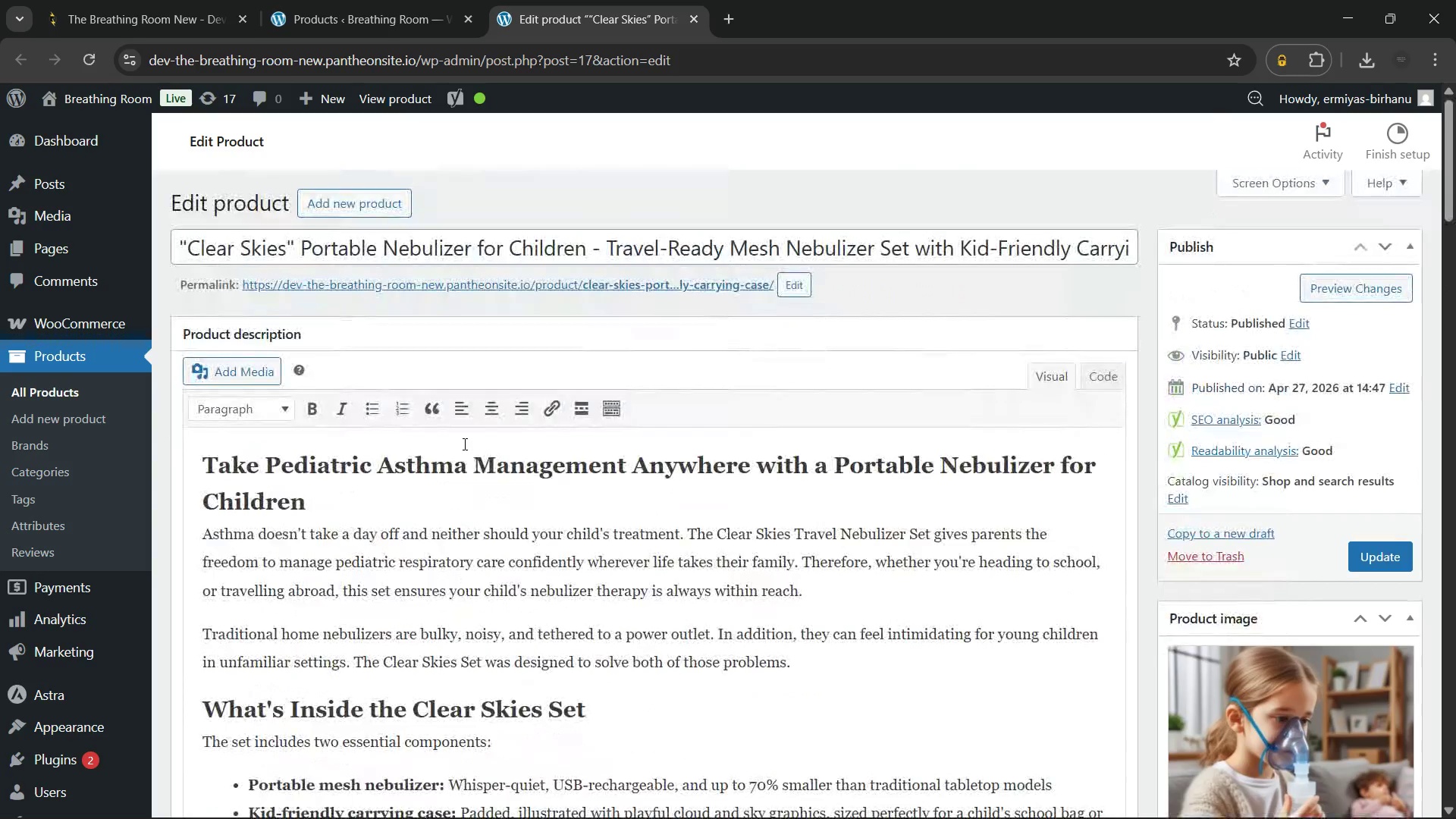 
wait(6.84)
 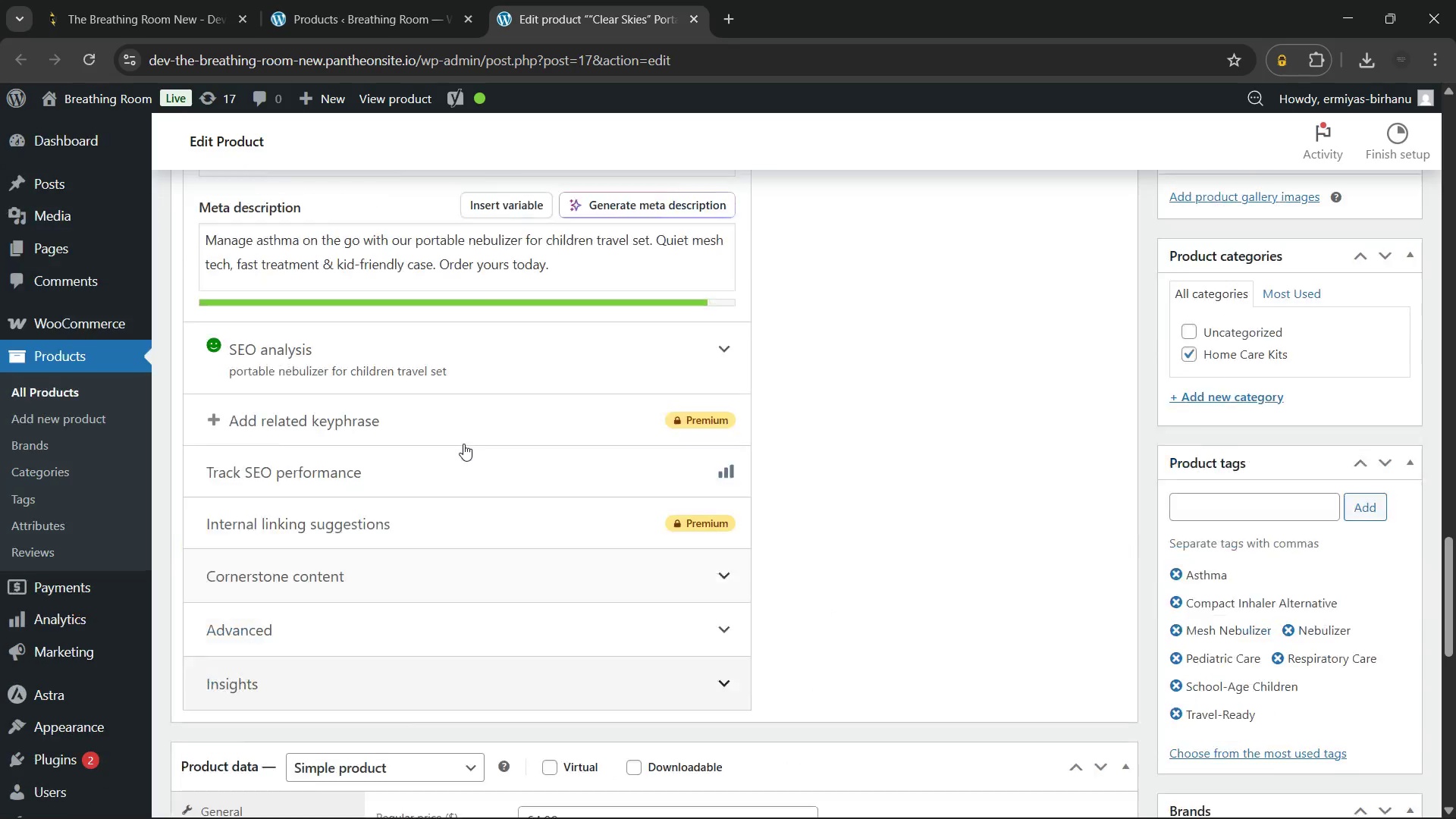 
right_click([689, 168])
 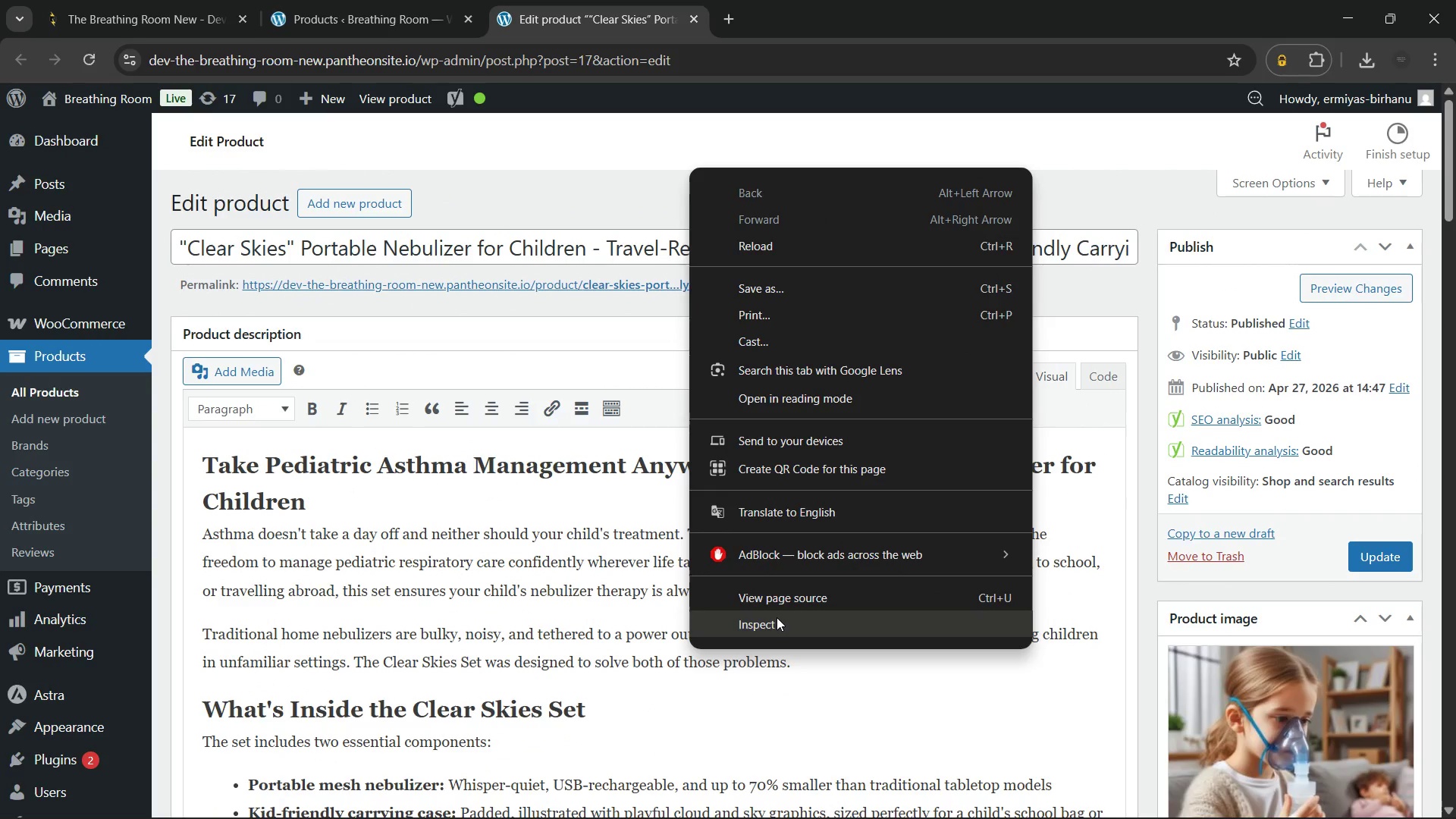 
left_click([777, 617])
 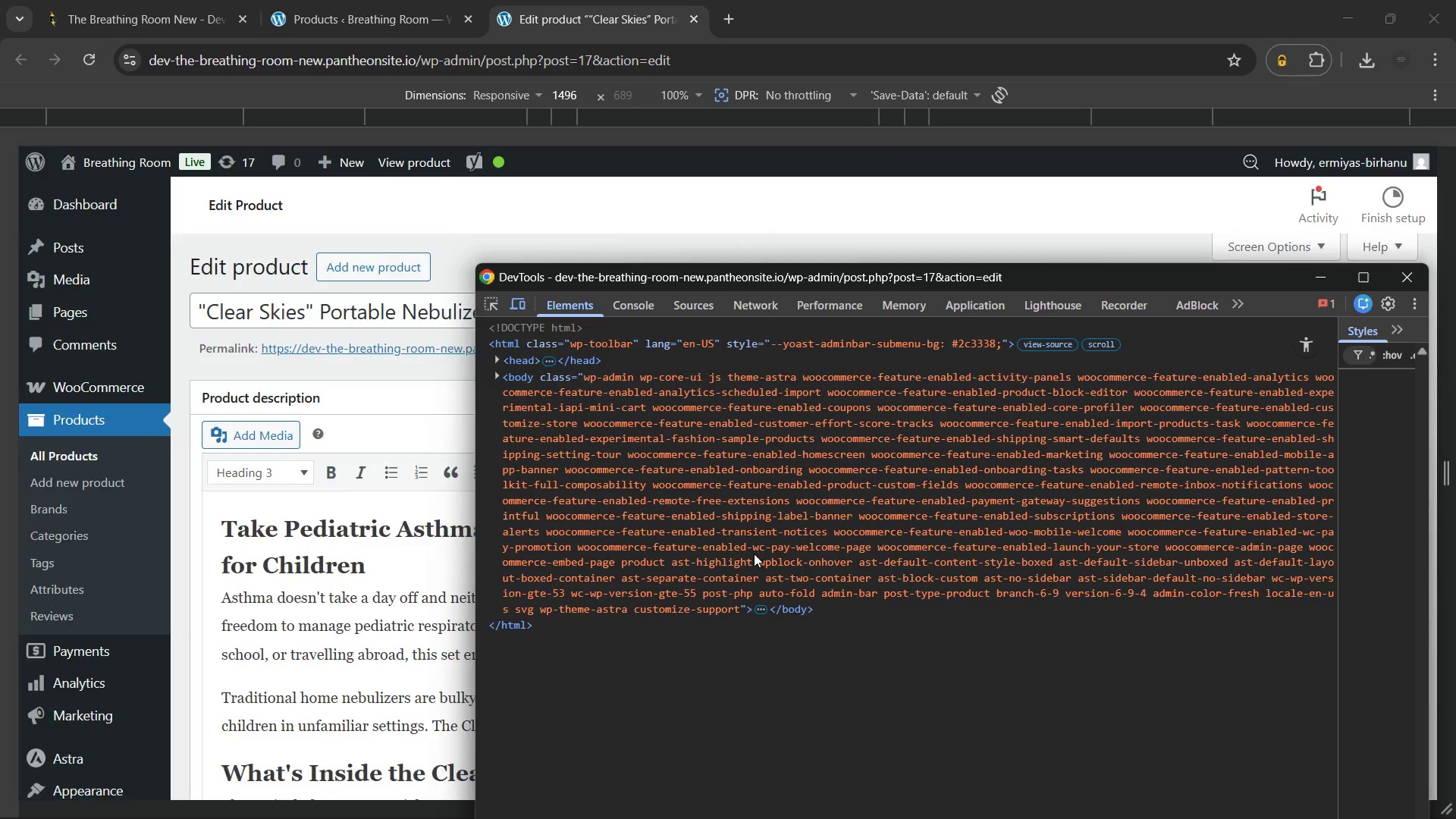 
left_click([617, 301])
 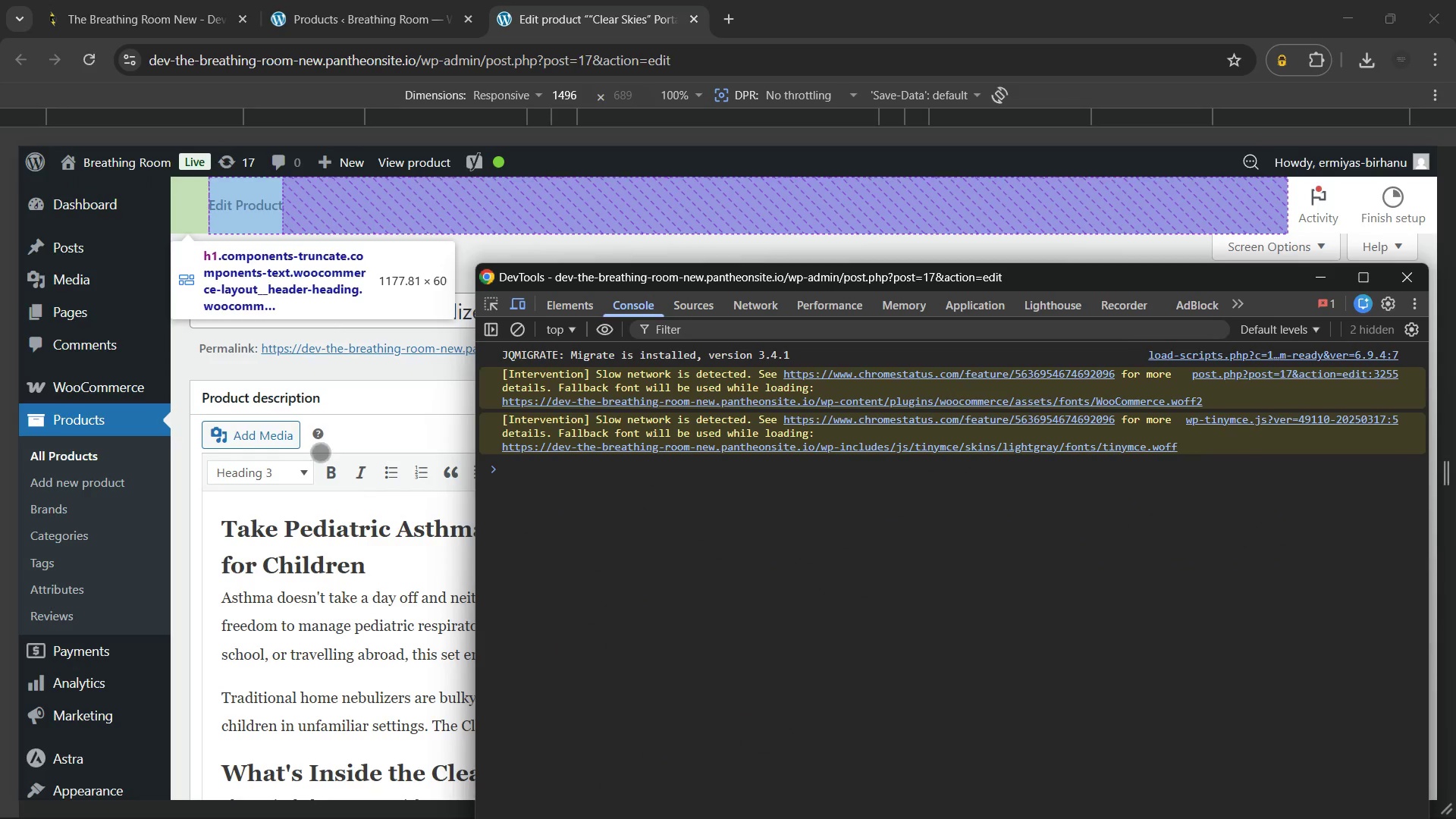 
scroll: coordinate [298, 485], scroll_direction: up, amount: 6.0
 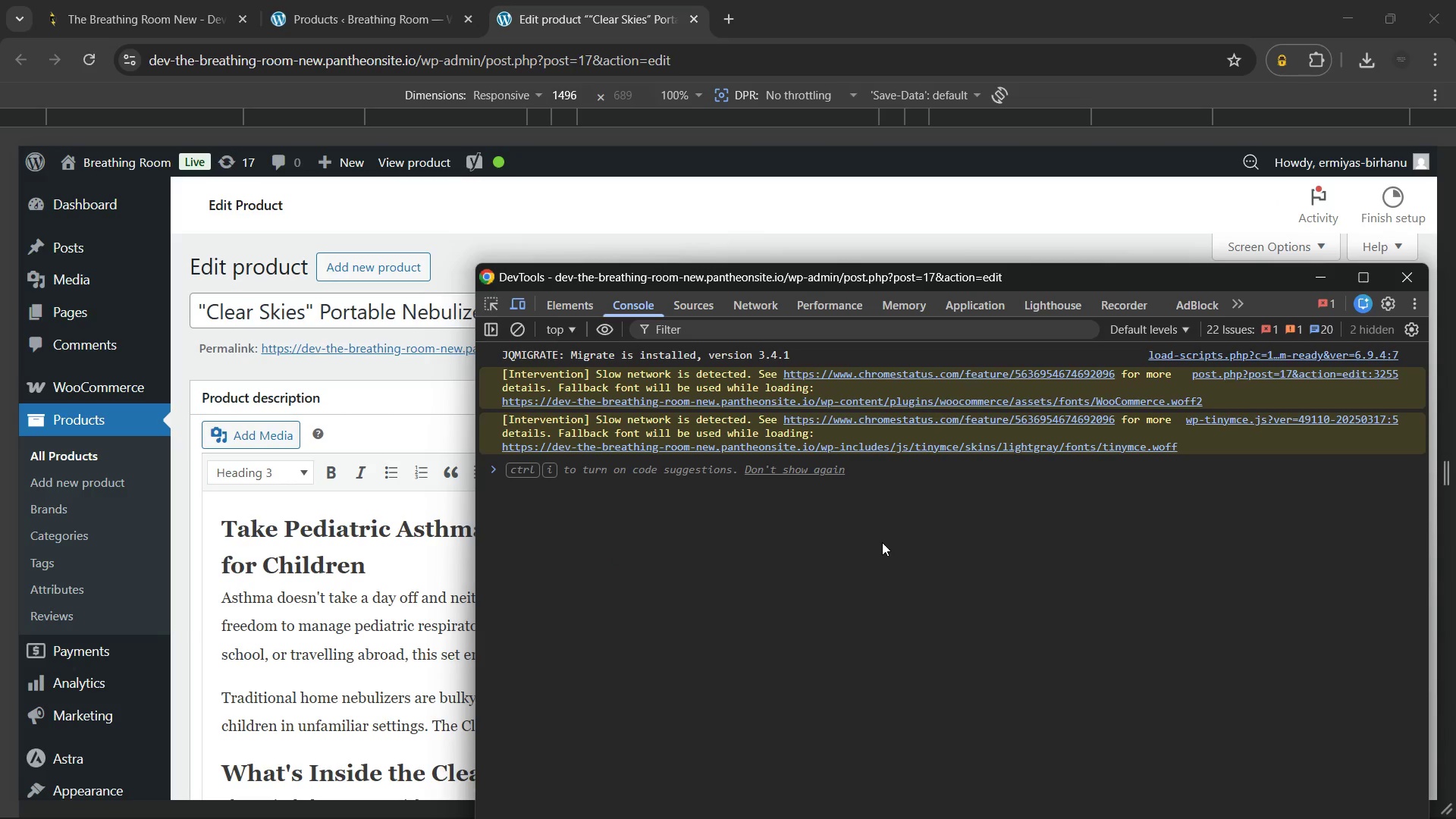 
left_click([882, 542])
 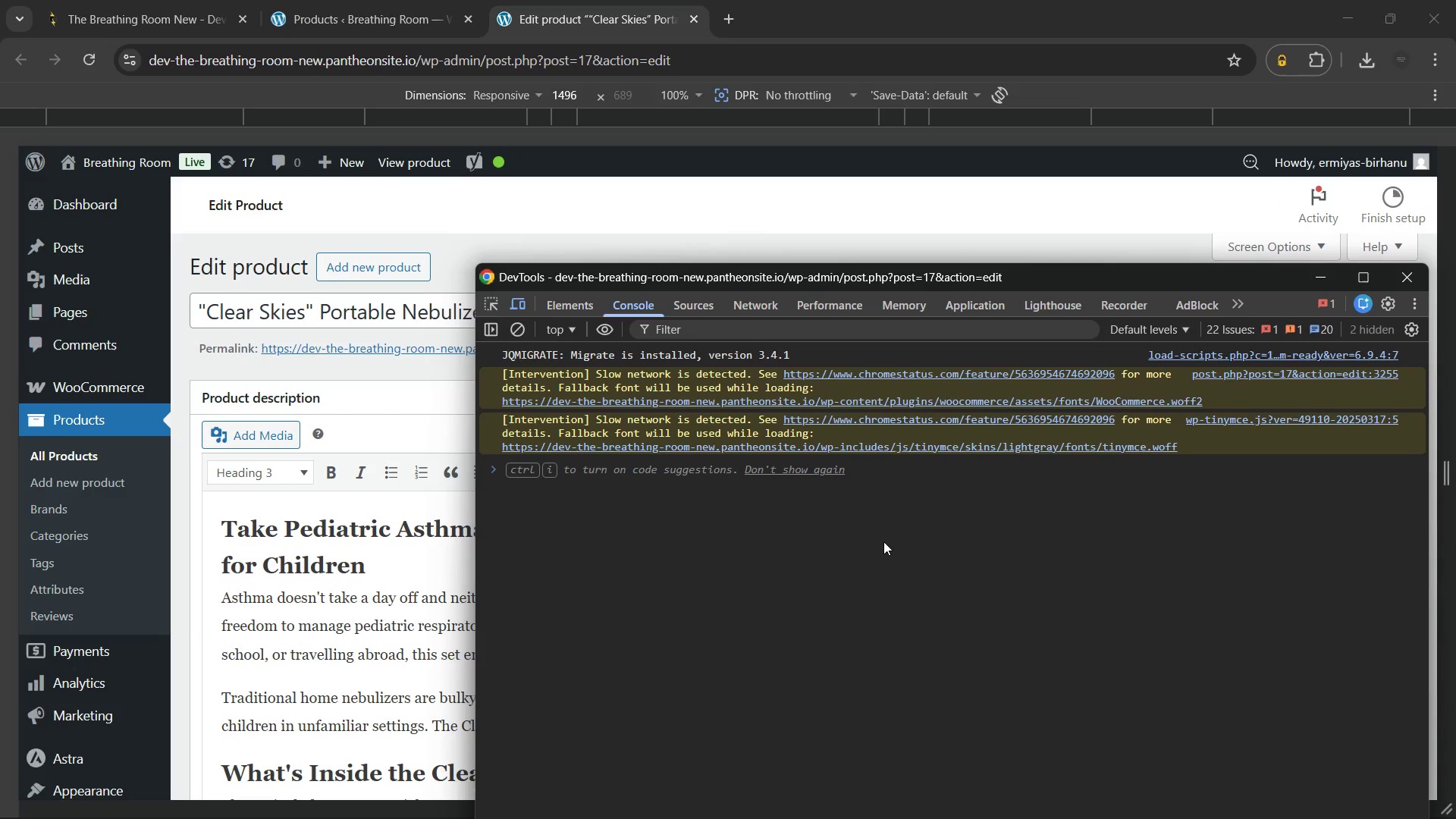 
key(Control+Shift+P)
 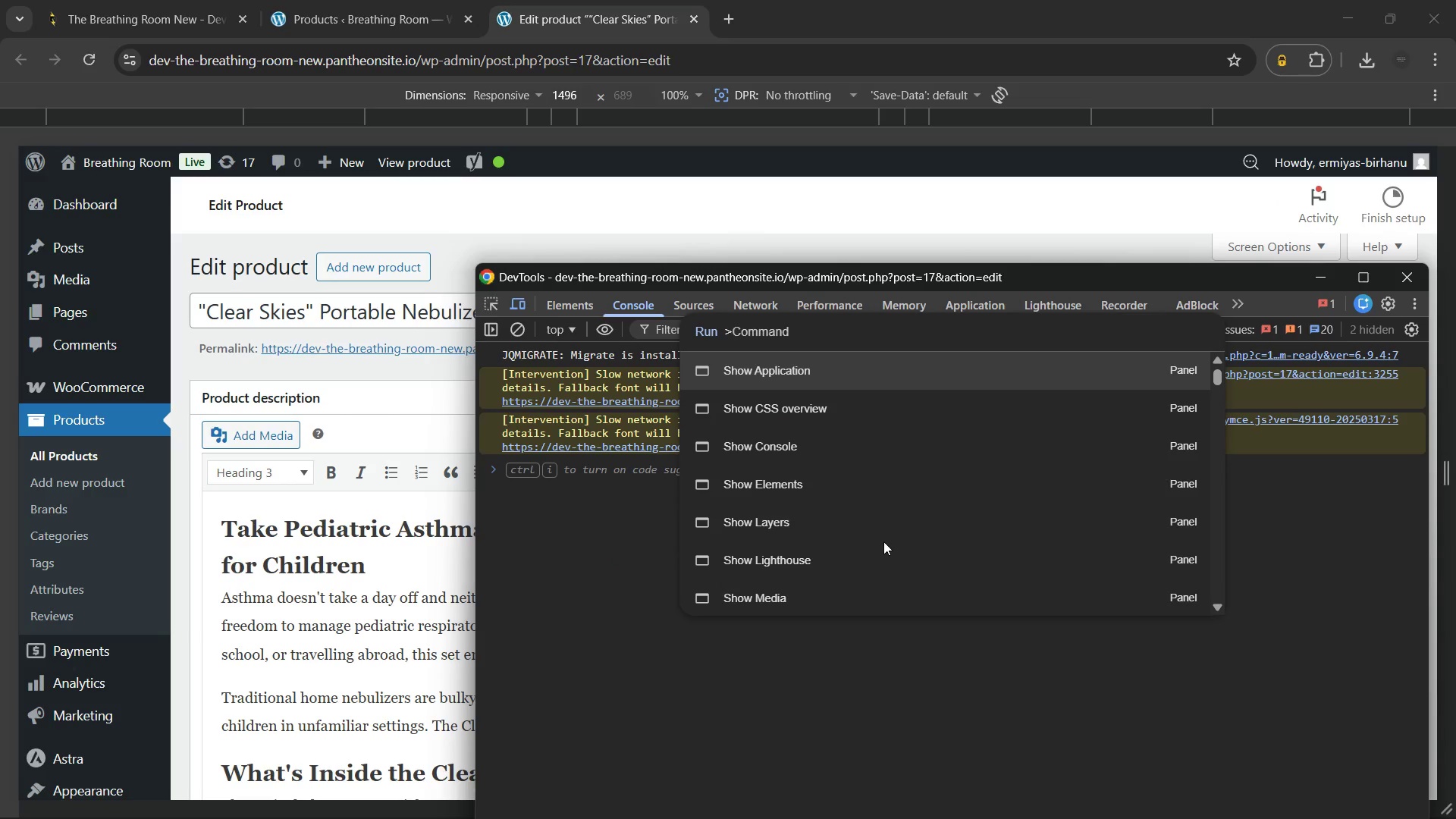 
type(ful)
 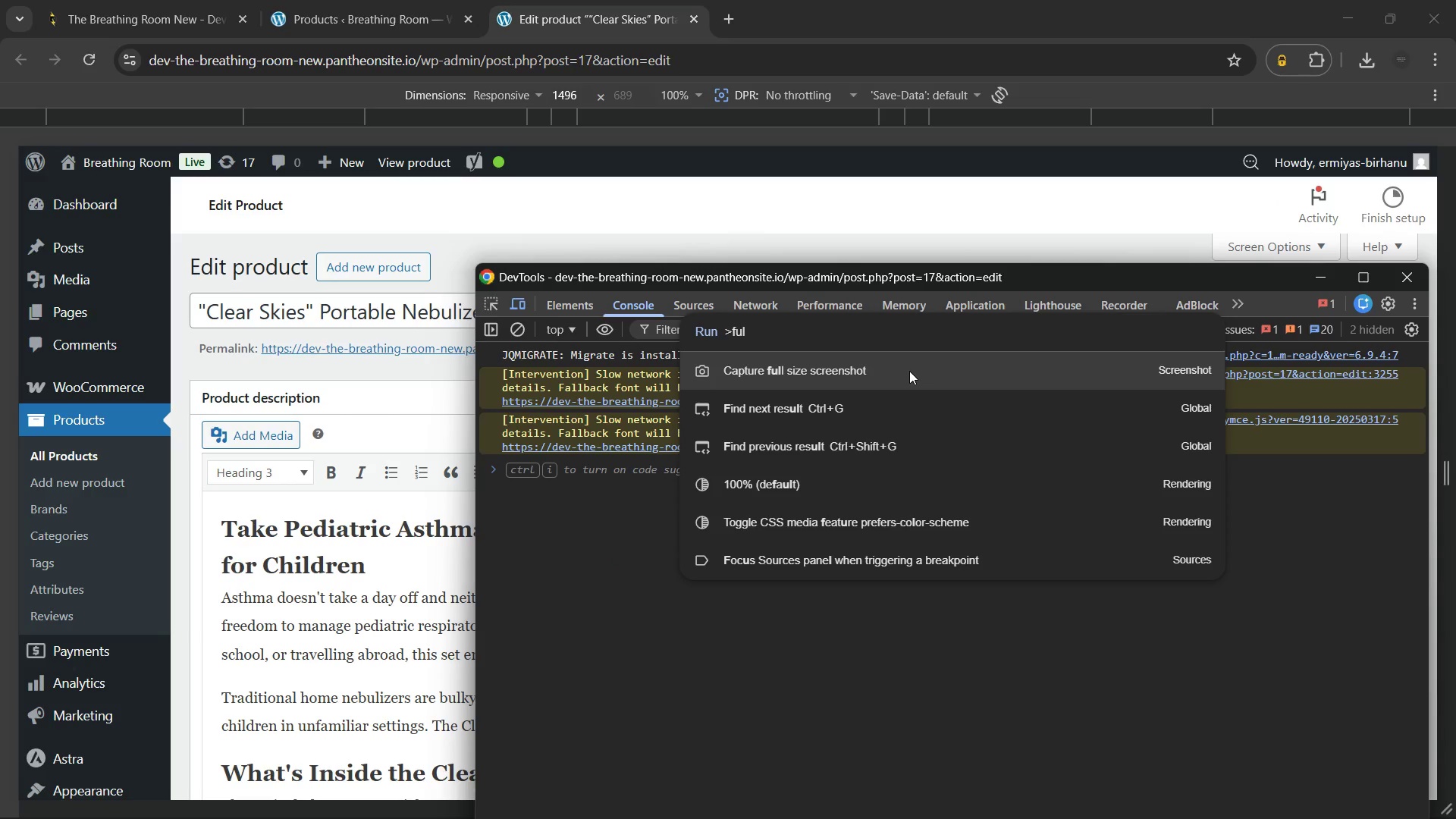 
left_click([905, 369])
 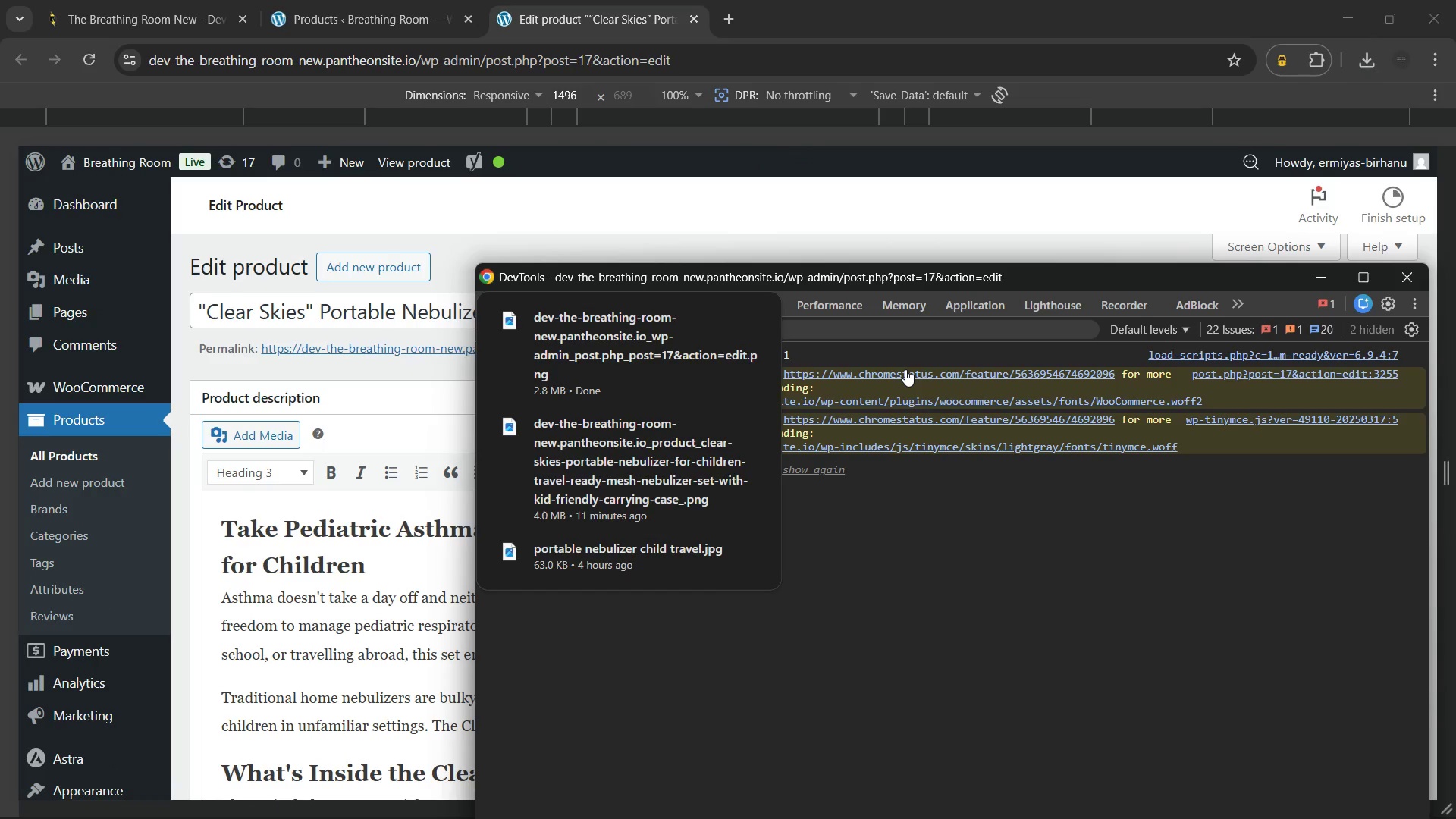 
wait(6.34)
 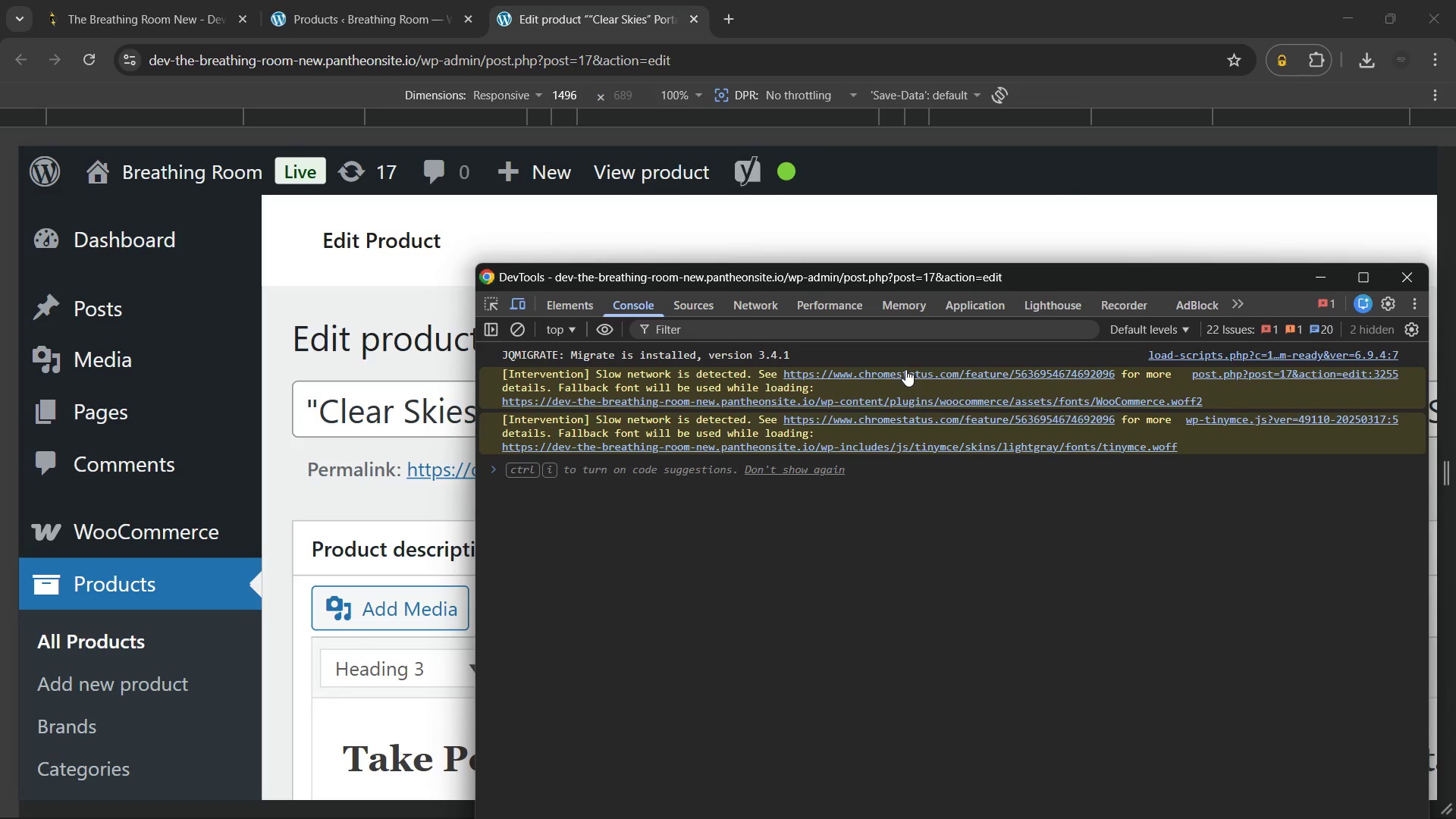 
left_click([748, 316])
 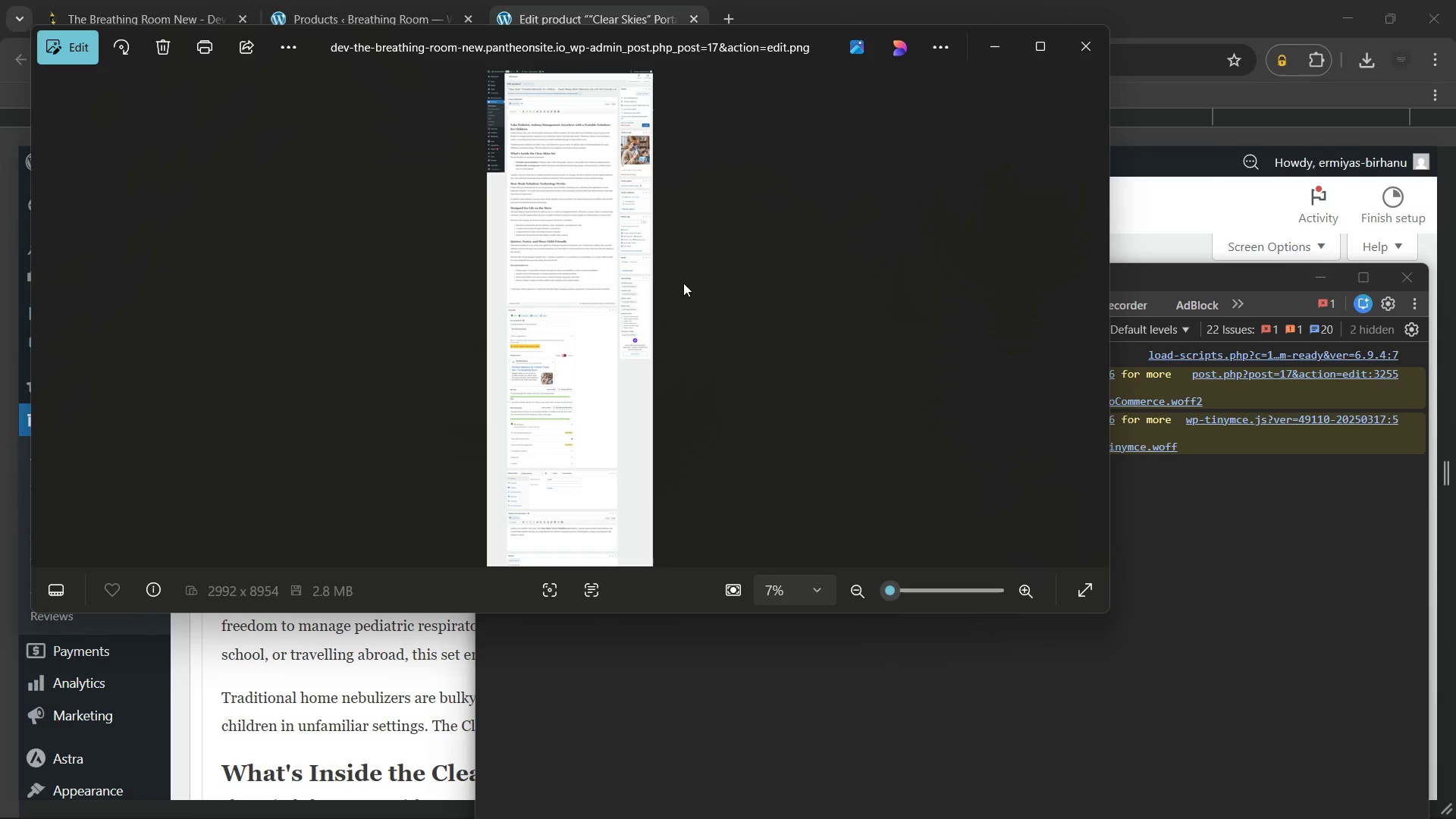 
scroll: coordinate [586, 225], scroll_direction: up, amount: 19.0
 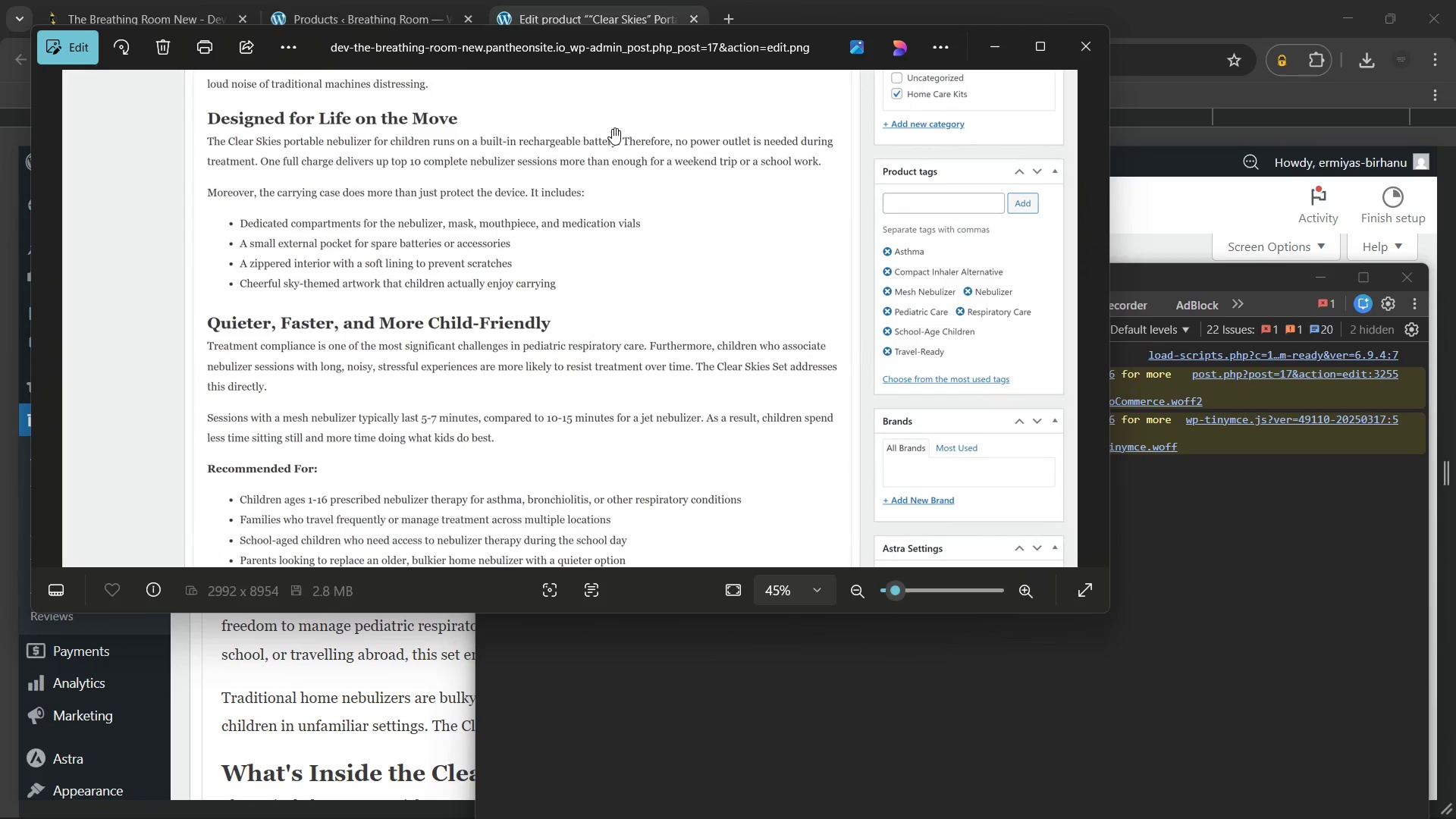 
left_click_drag(start_coordinate=[612, 128], to_coordinate=[643, 555])
 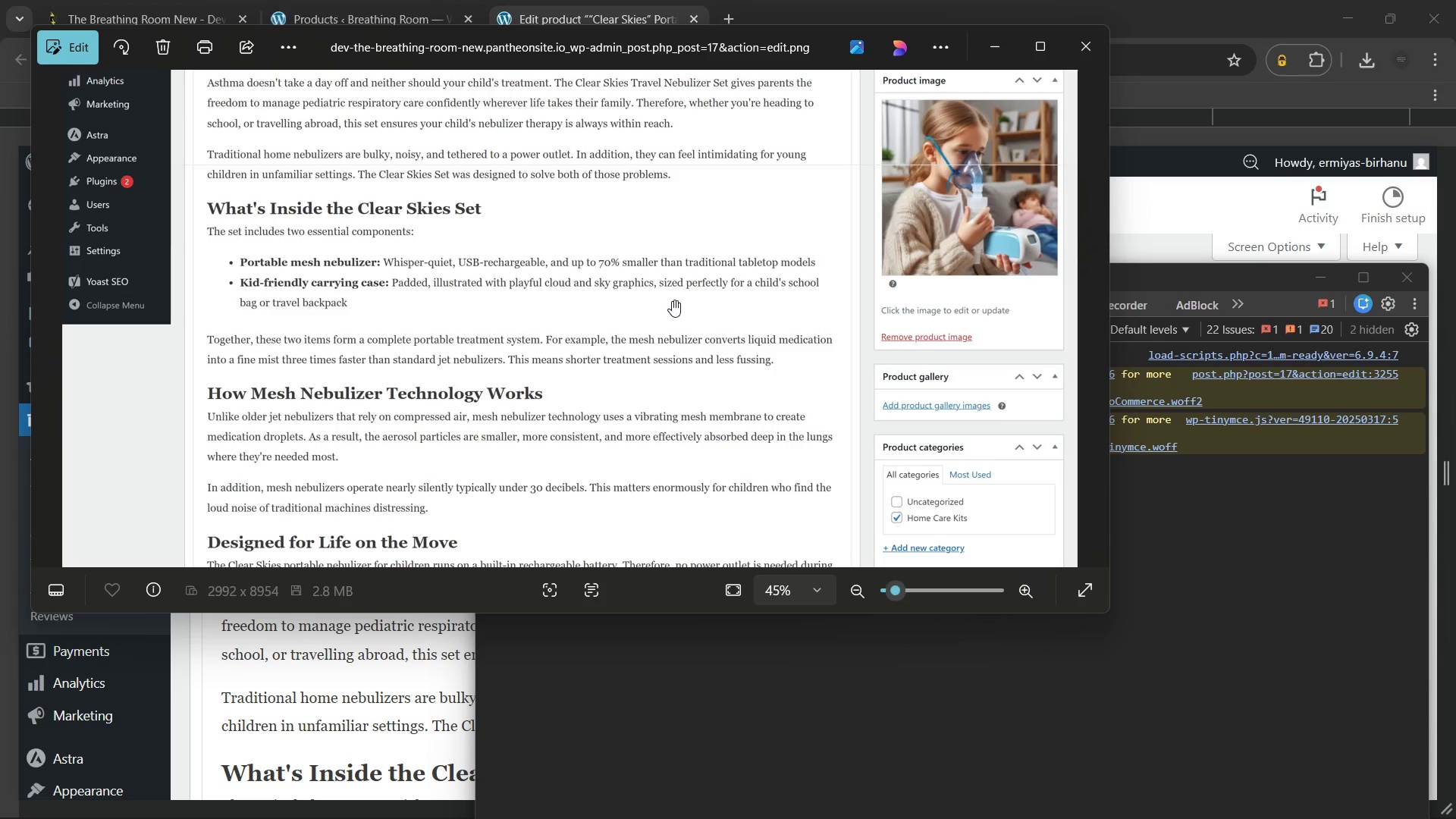 
left_click_drag(start_coordinate=[672, 300], to_coordinate=[704, 0])
 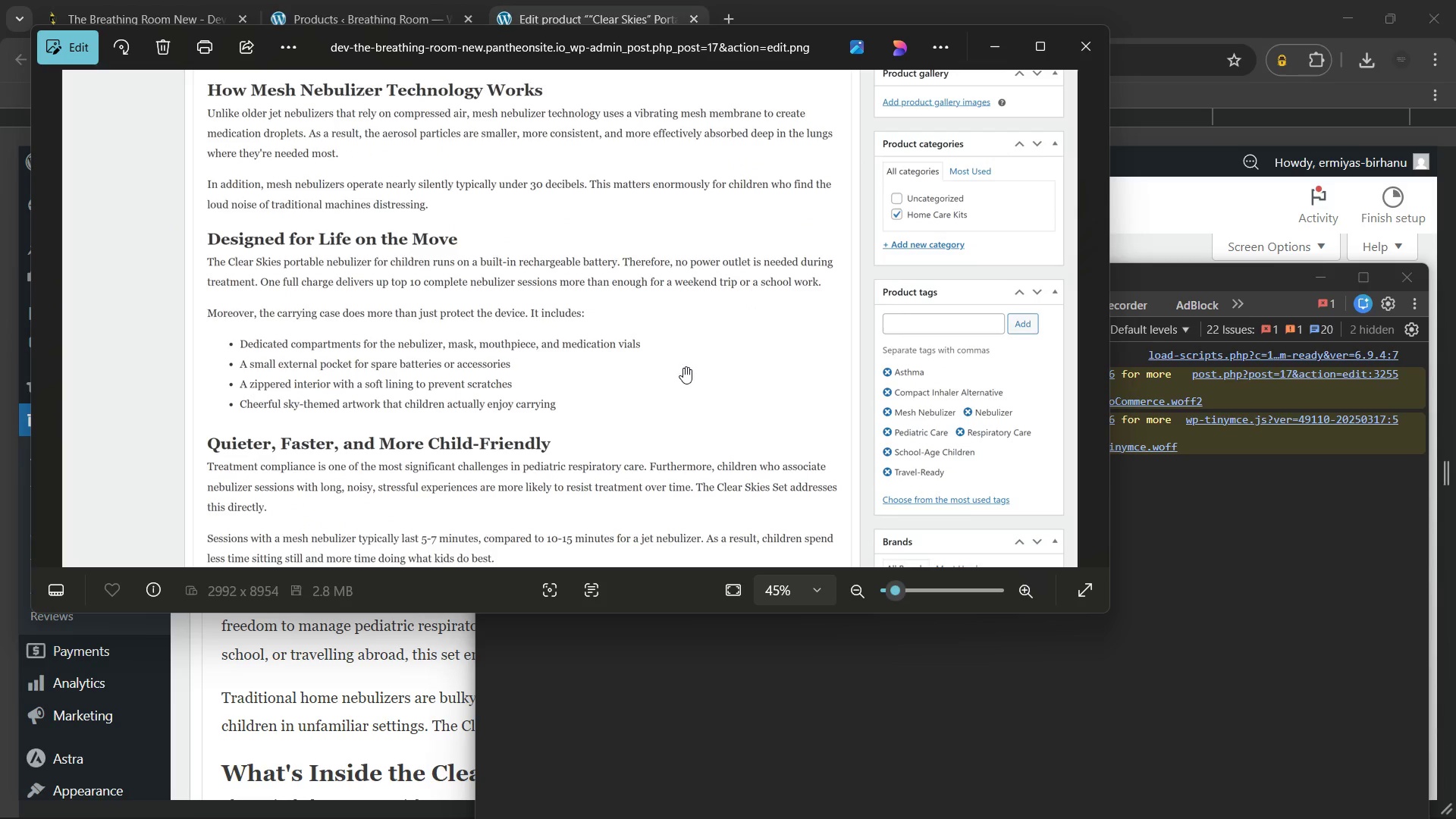 
left_click_drag(start_coordinate=[683, 367], to_coordinate=[699, 206])
 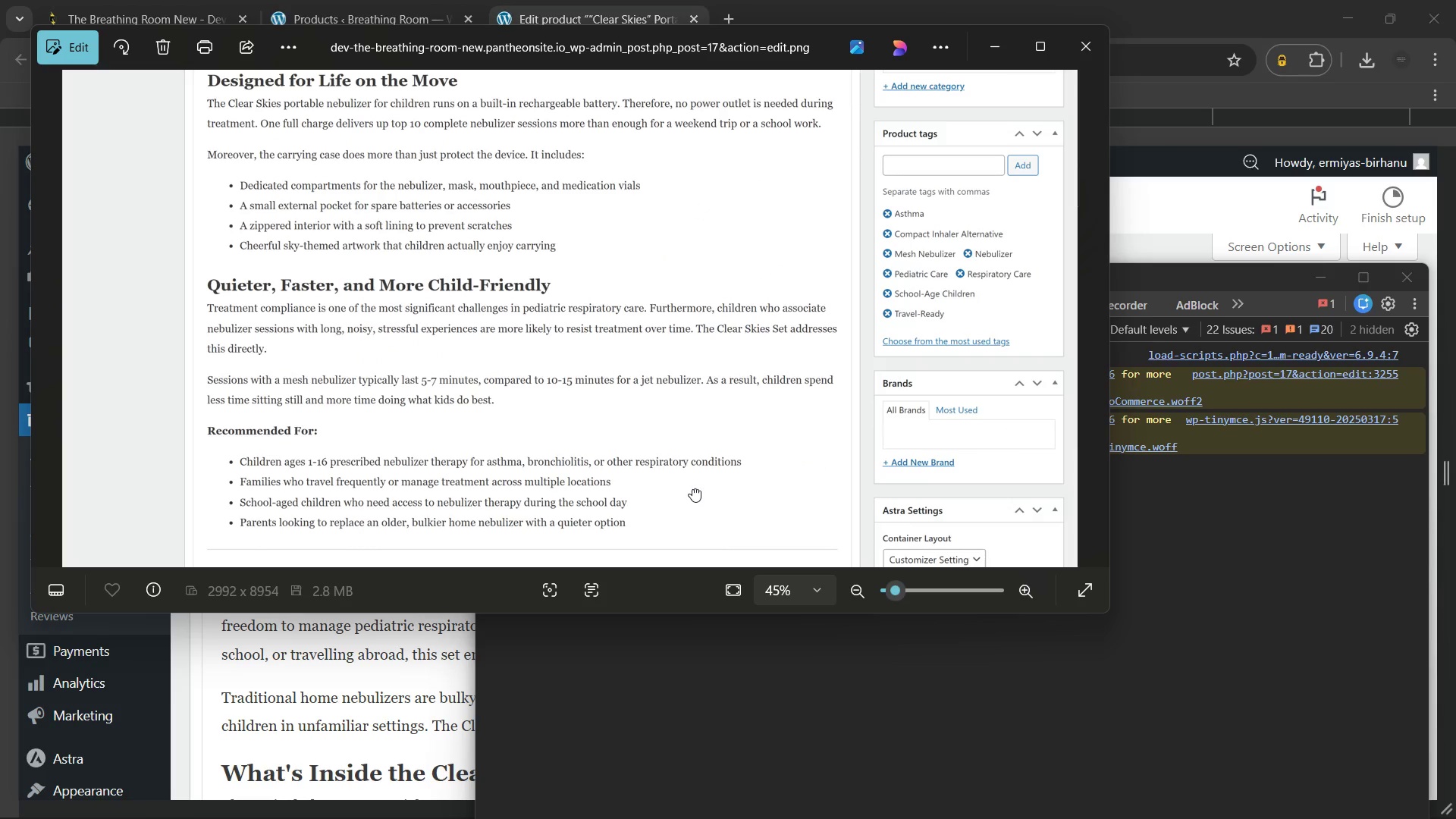 
left_click_drag(start_coordinate=[692, 488], to_coordinate=[714, 283])
 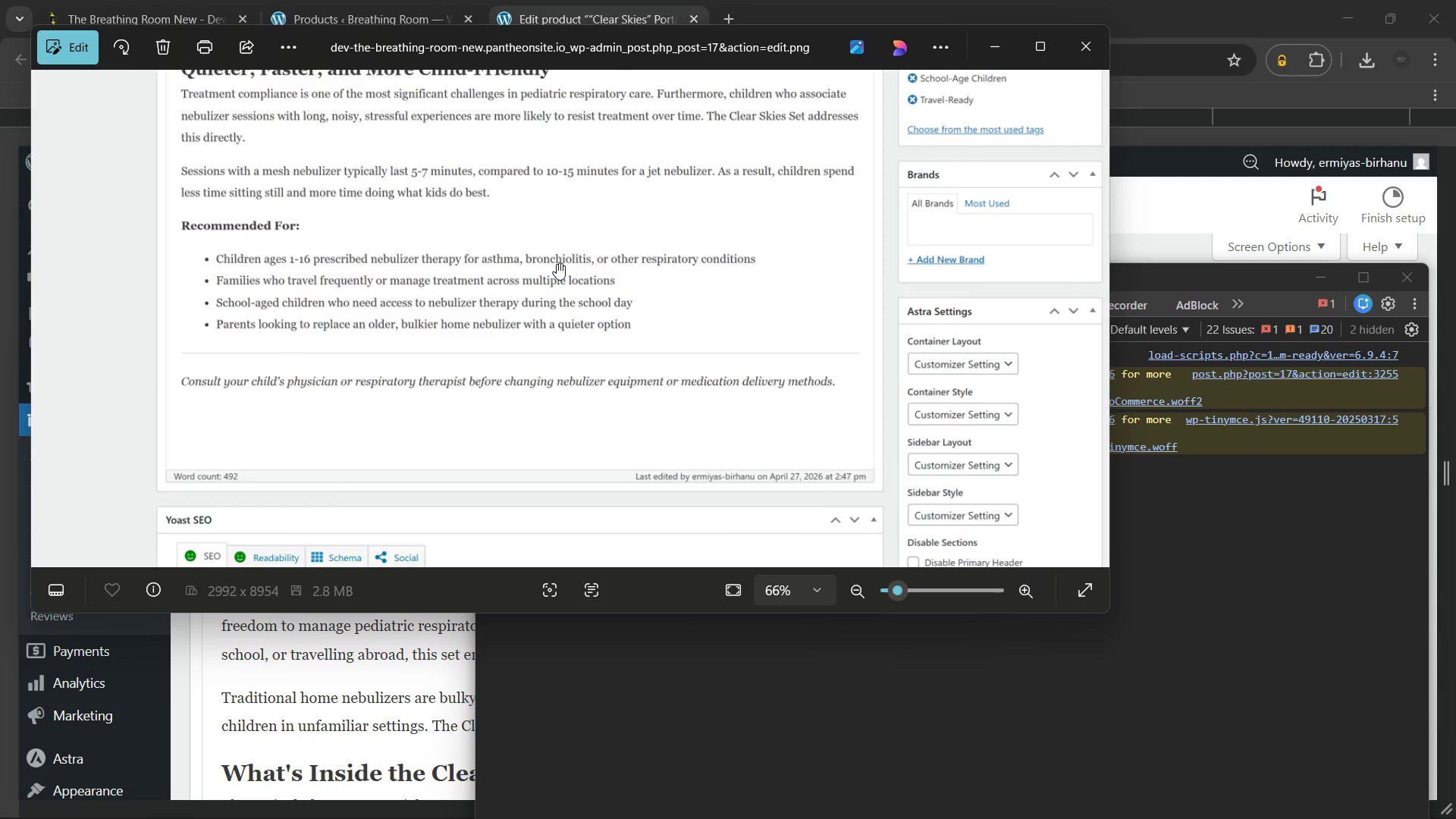 
scroll: coordinate [557, 263], scroll_direction: up, amount: 9.0
 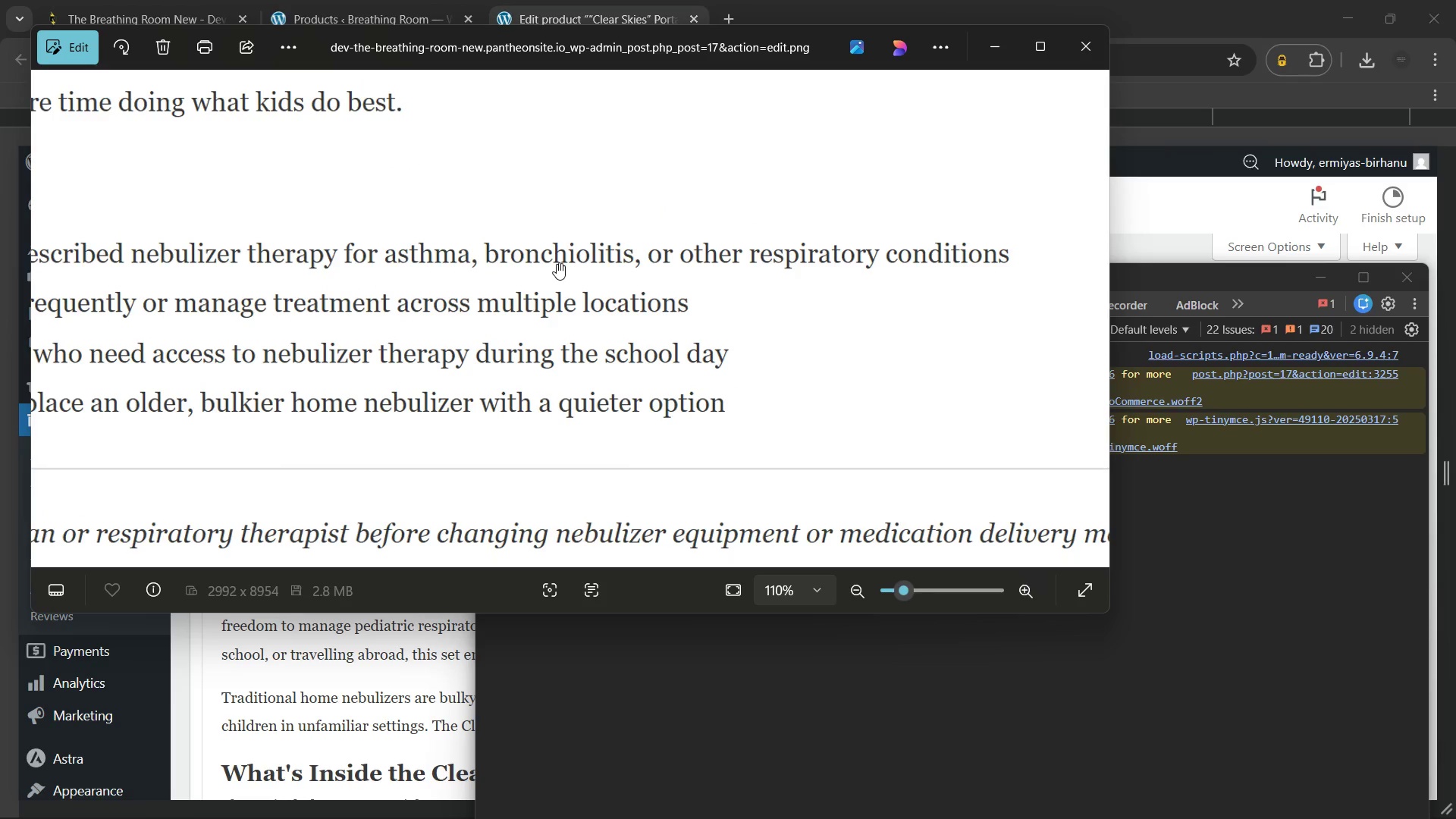 
scroll: coordinate [557, 263], scroll_direction: down, amount: 15.0
 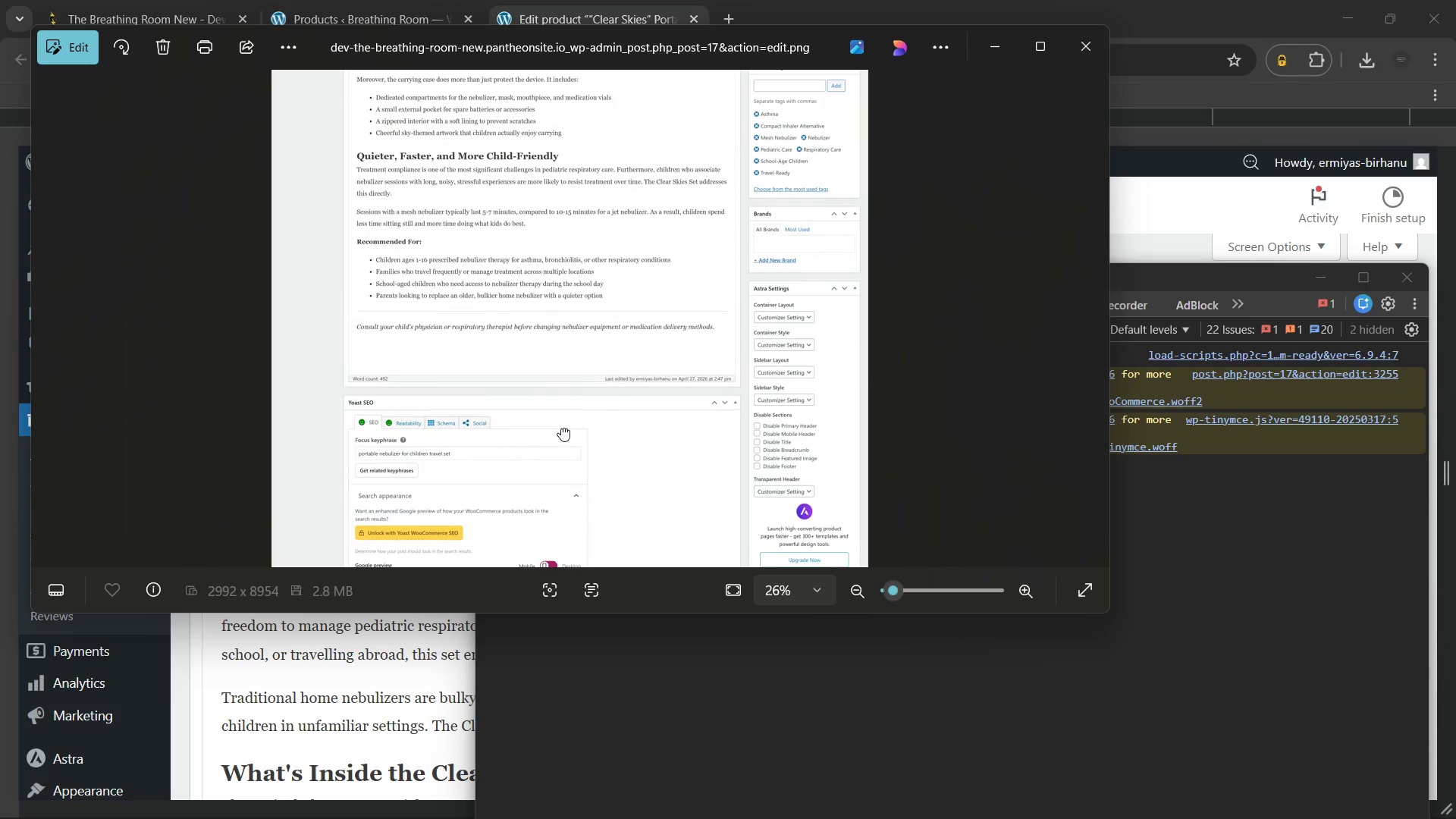 
left_click_drag(start_coordinate=[561, 428], to_coordinate=[601, 121])
 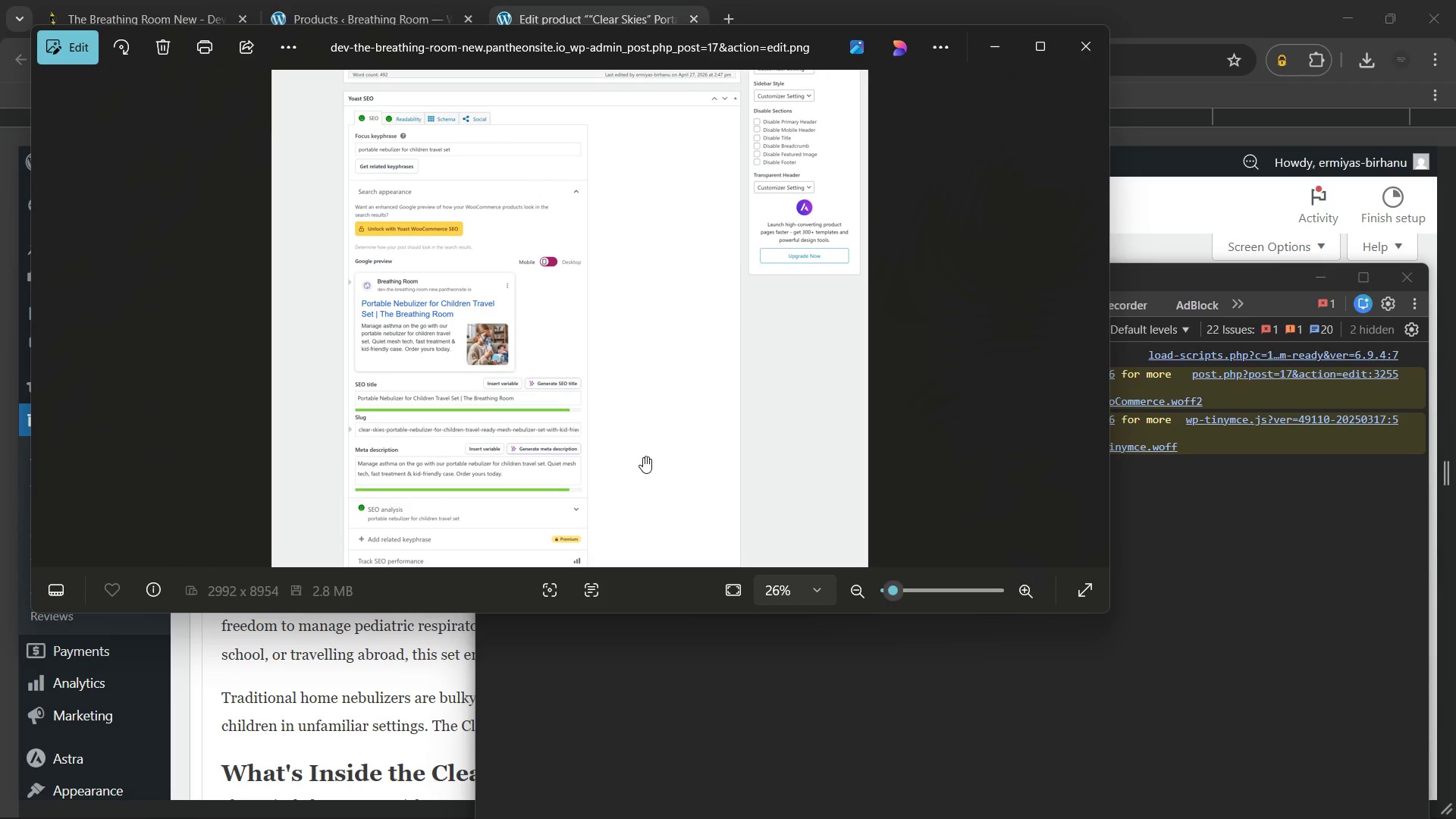 
left_click_drag(start_coordinate=[643, 457], to_coordinate=[638, 149])
 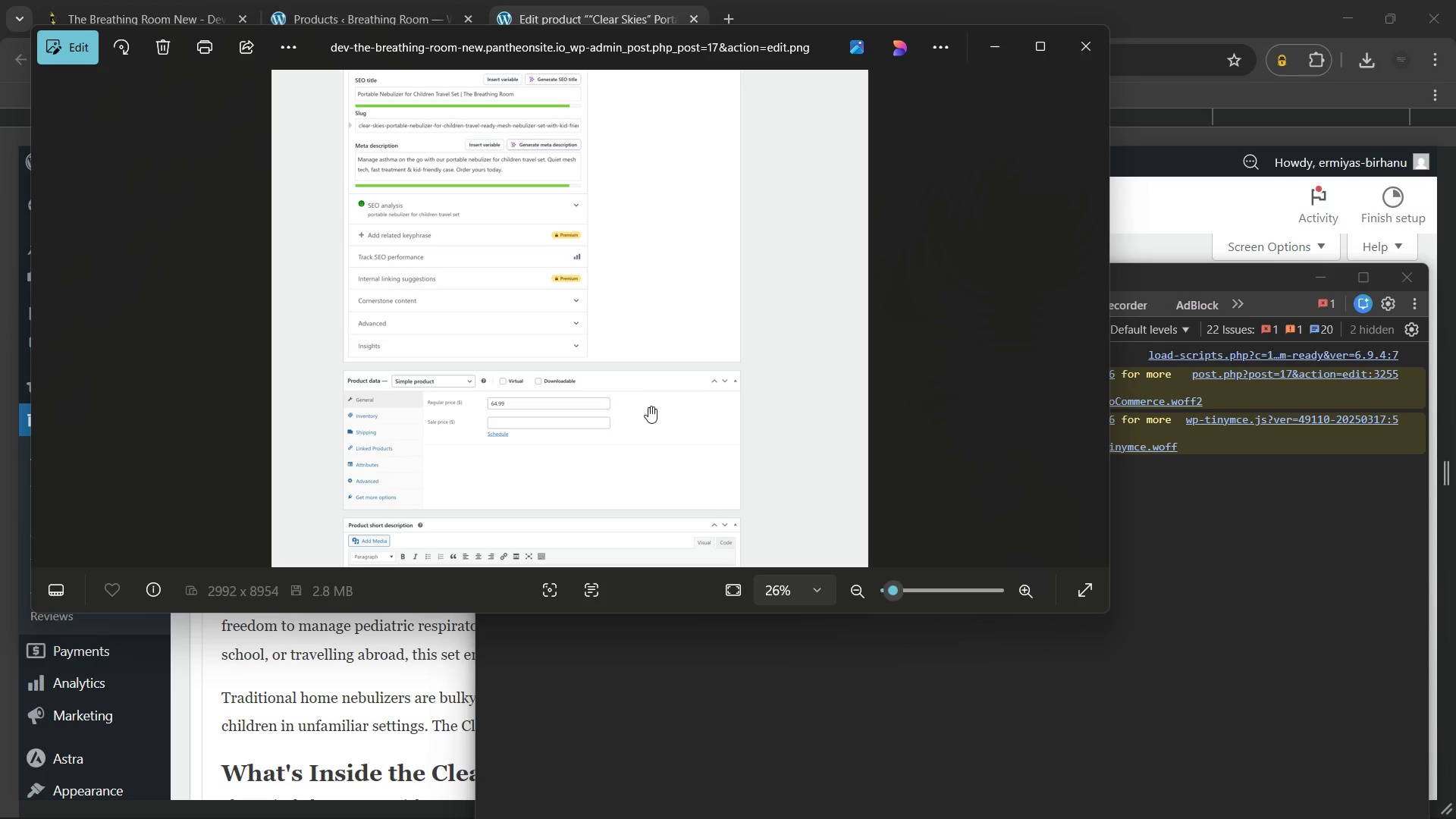 
left_click_drag(start_coordinate=[648, 406], to_coordinate=[668, 177])
 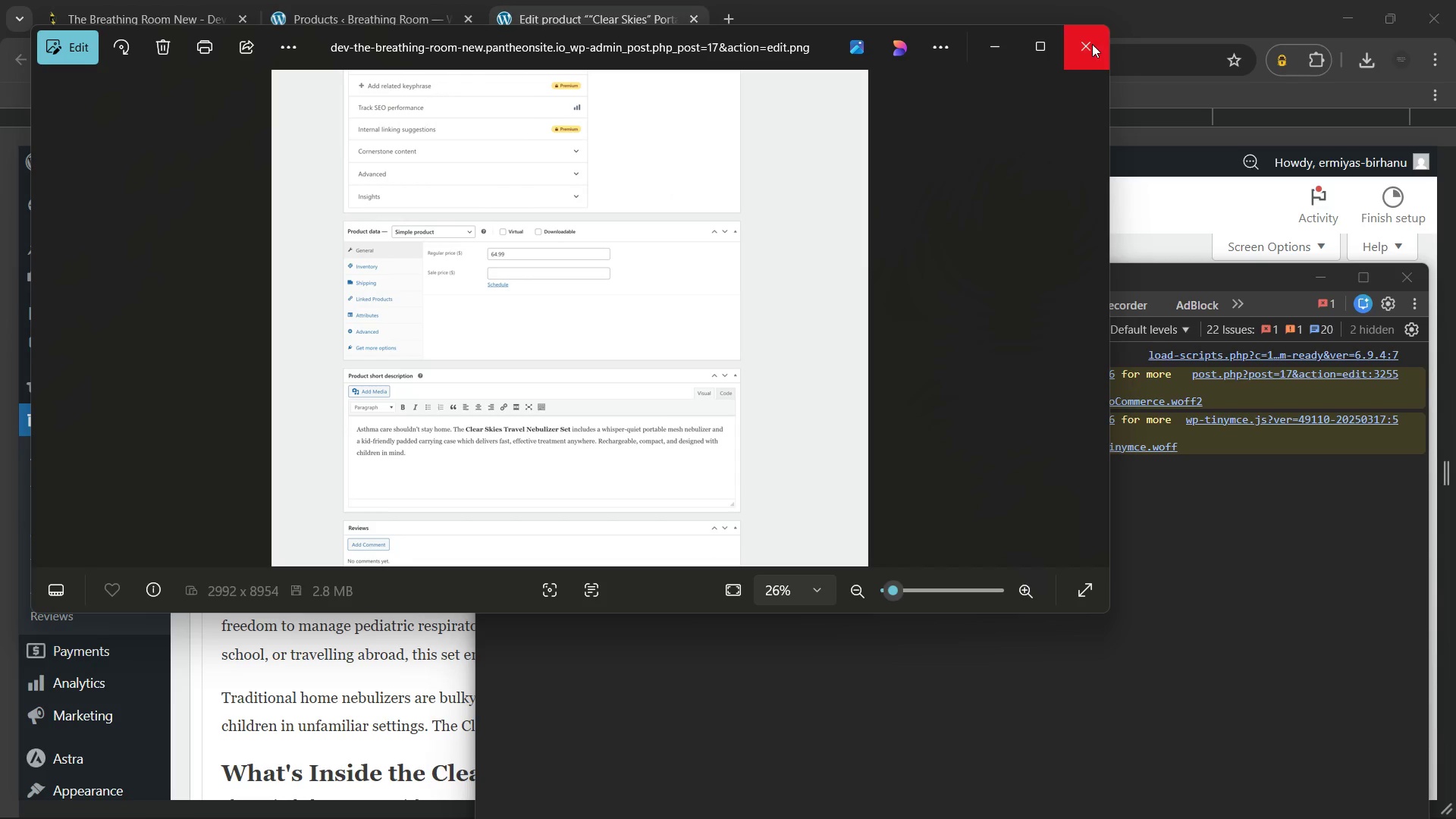 
left_click([1093, 43])
 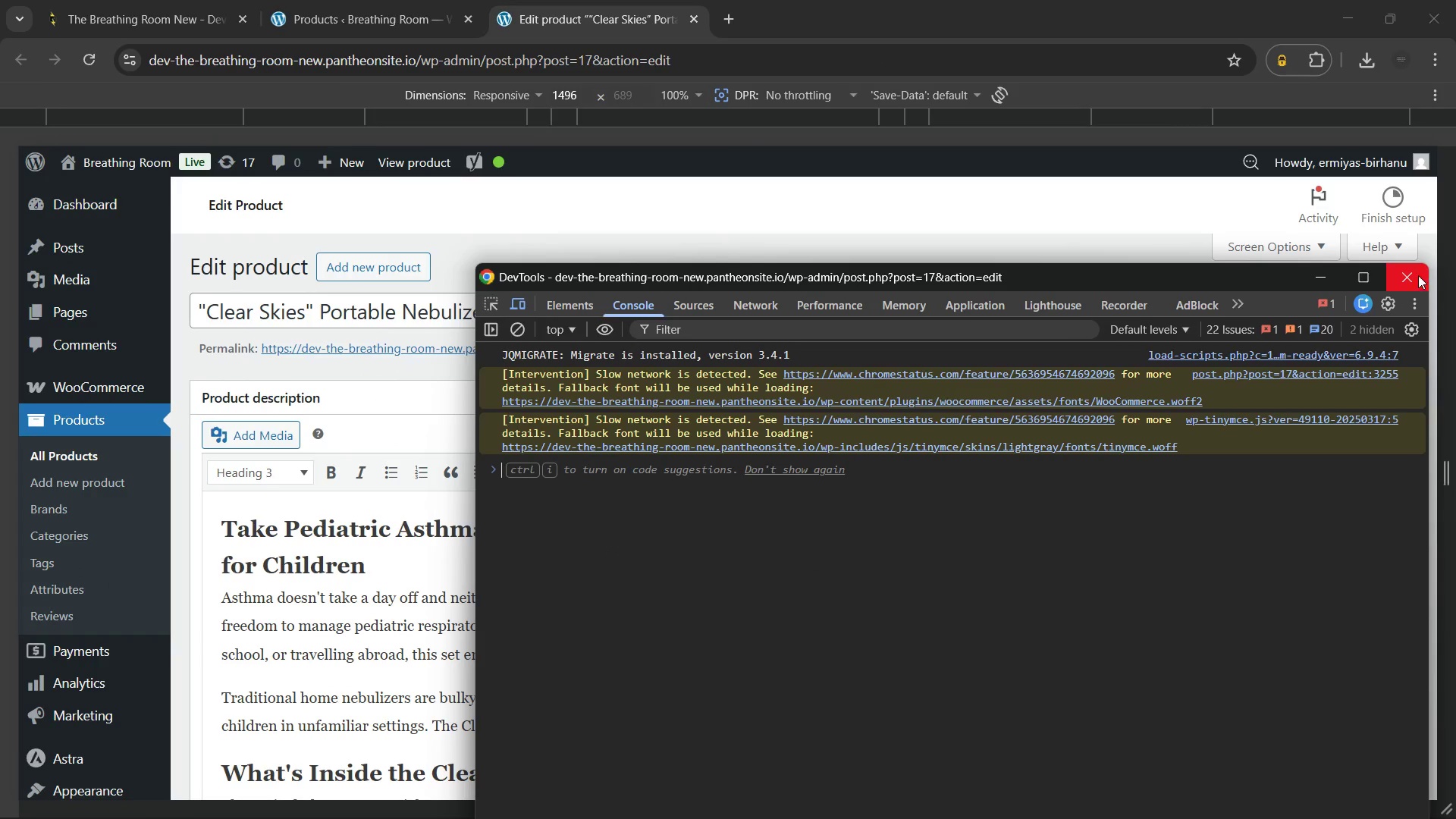 
left_click([1405, 275])
 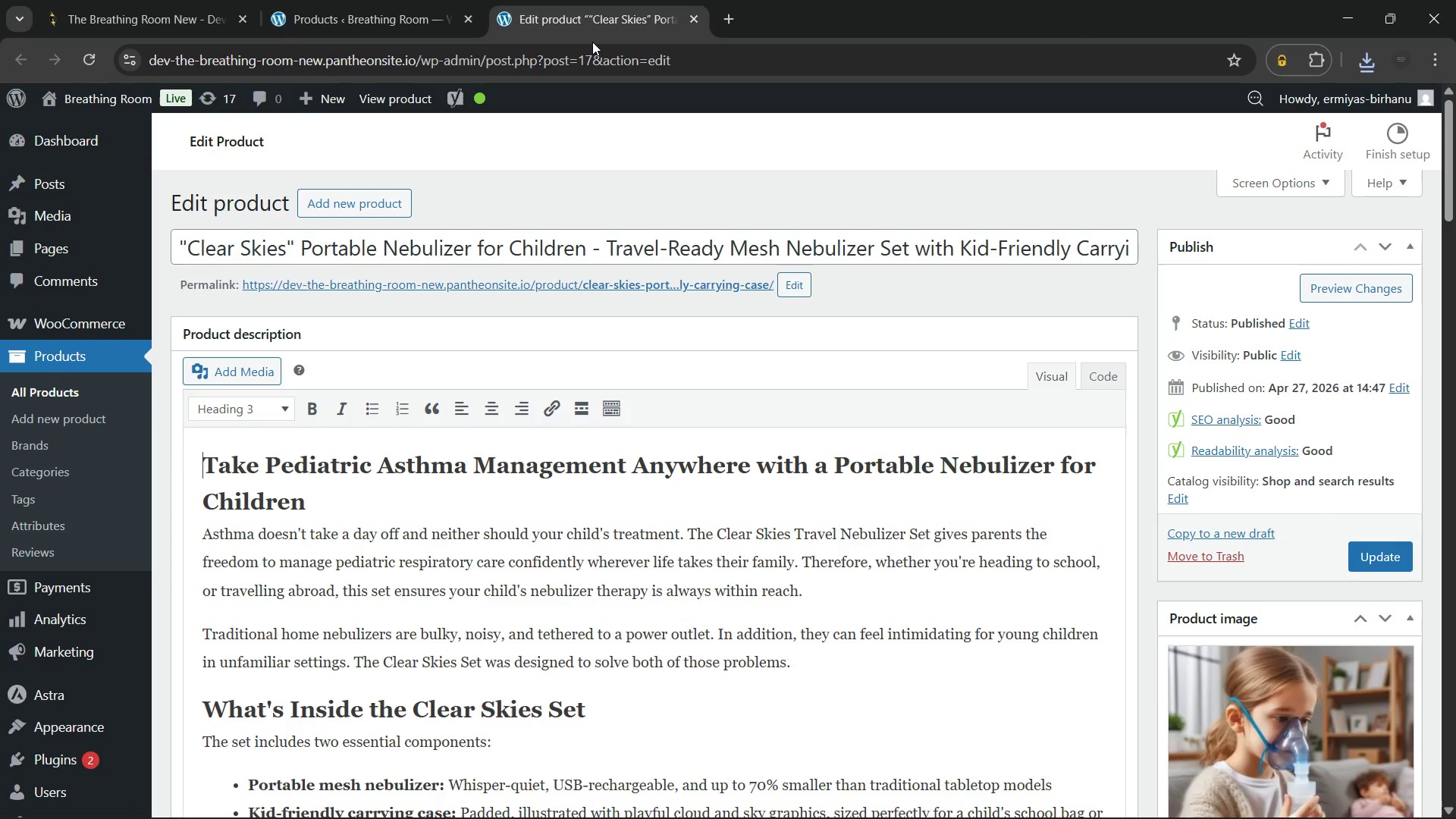 
mouse_move([570, 0])
 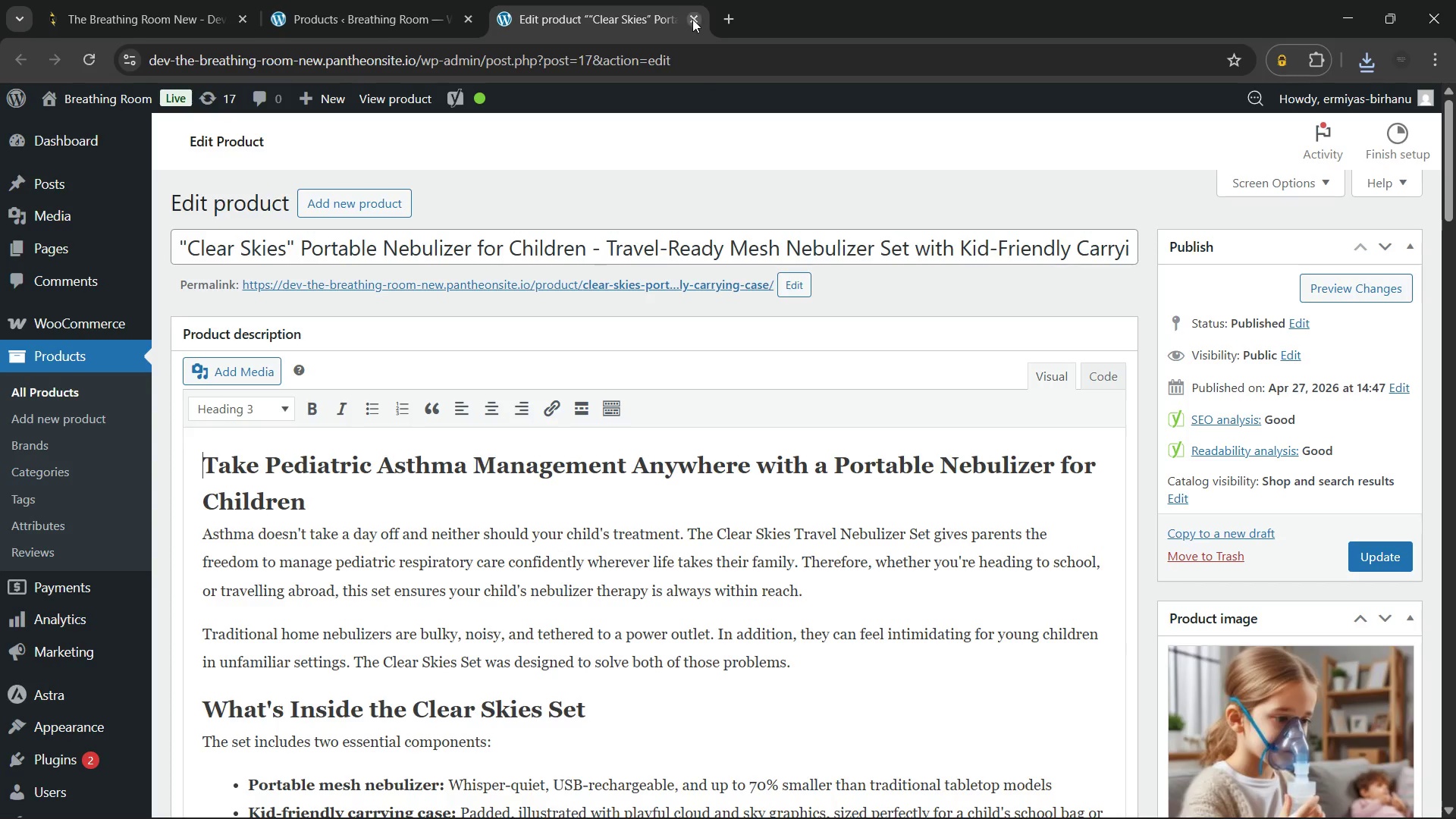 
left_click([692, 19])
 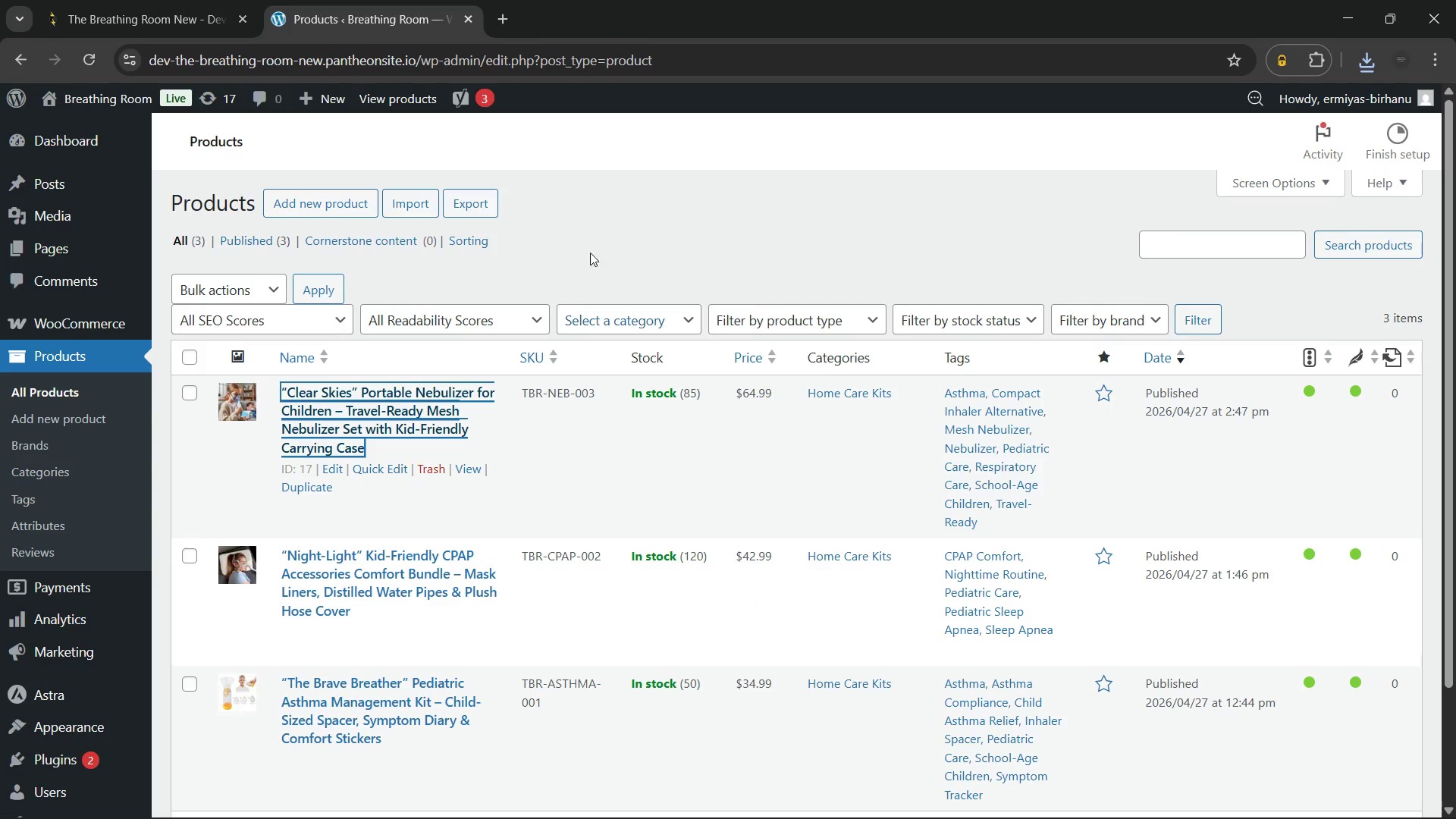 
left_click([612, 215])
 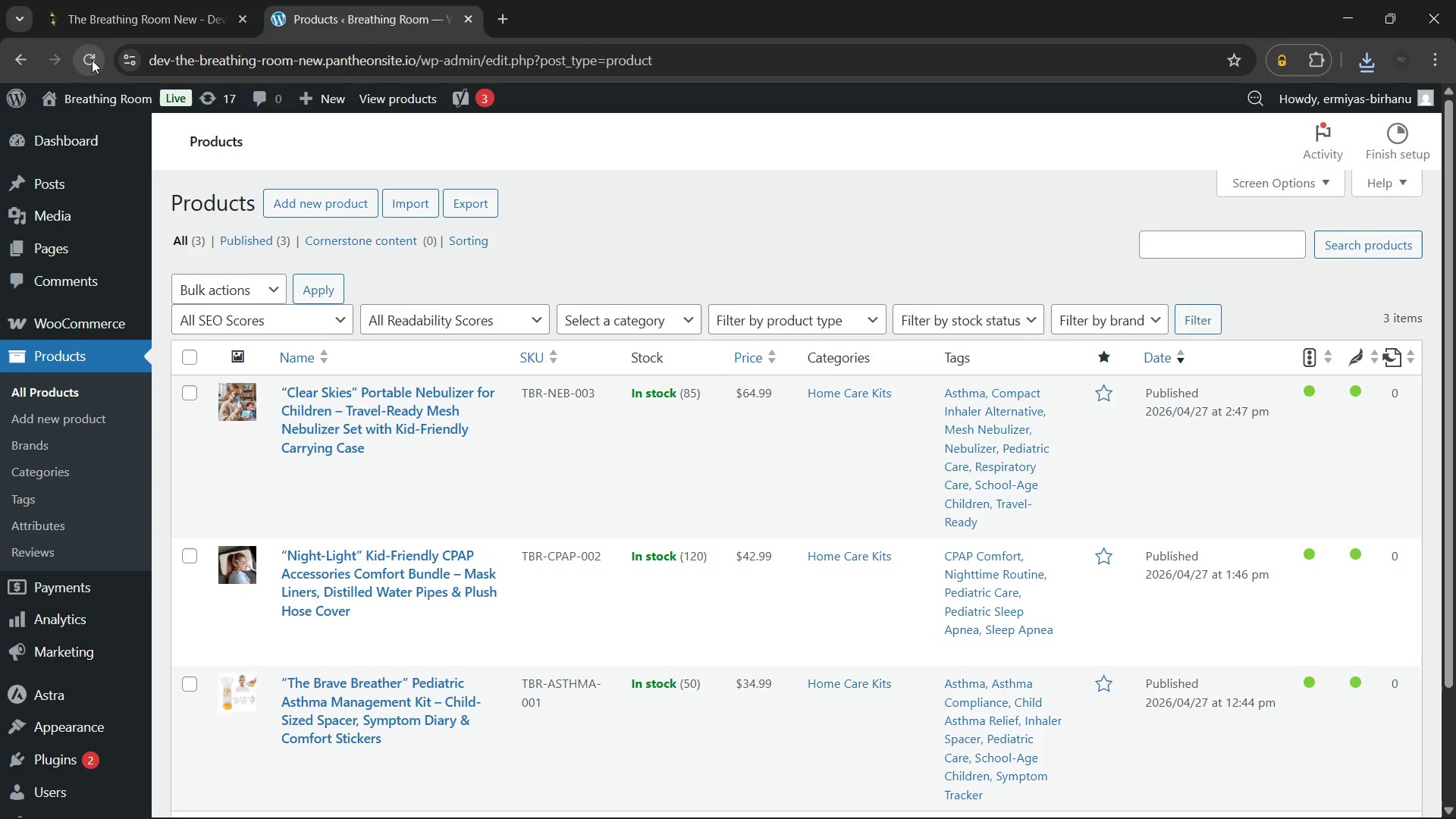 
left_click([92, 60])
 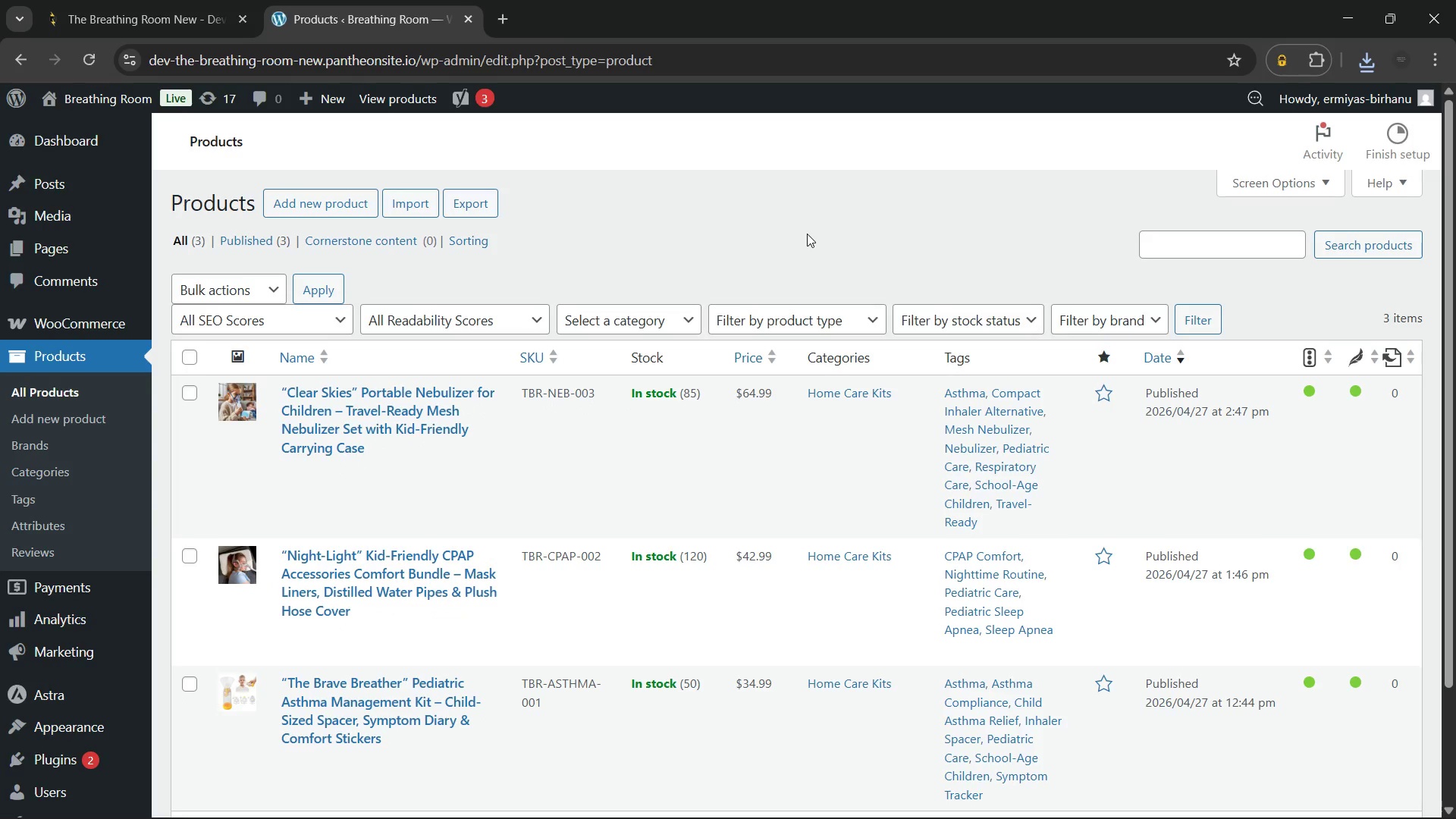 
wait(7.47)
 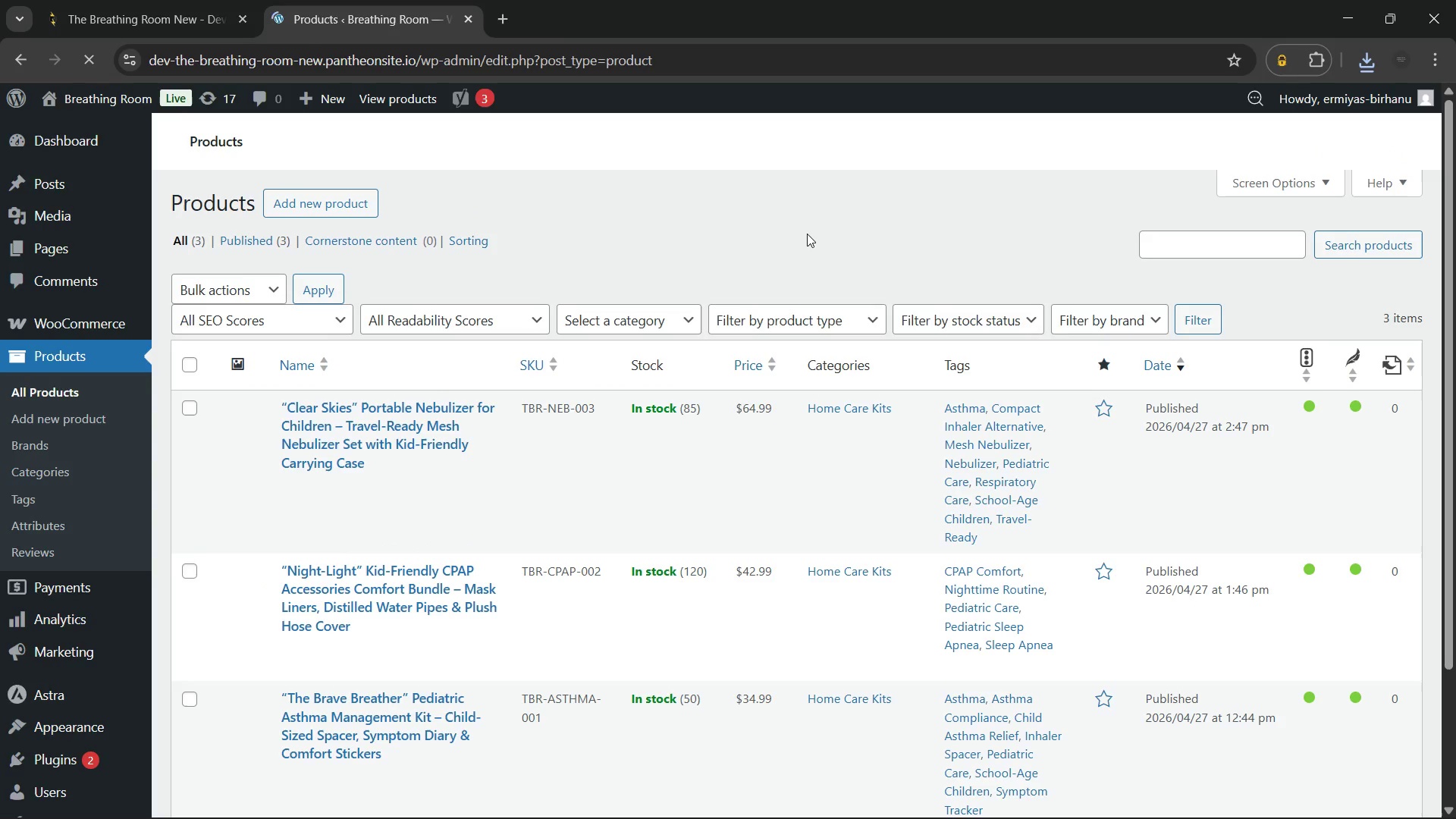 
left_click([340, 692])
 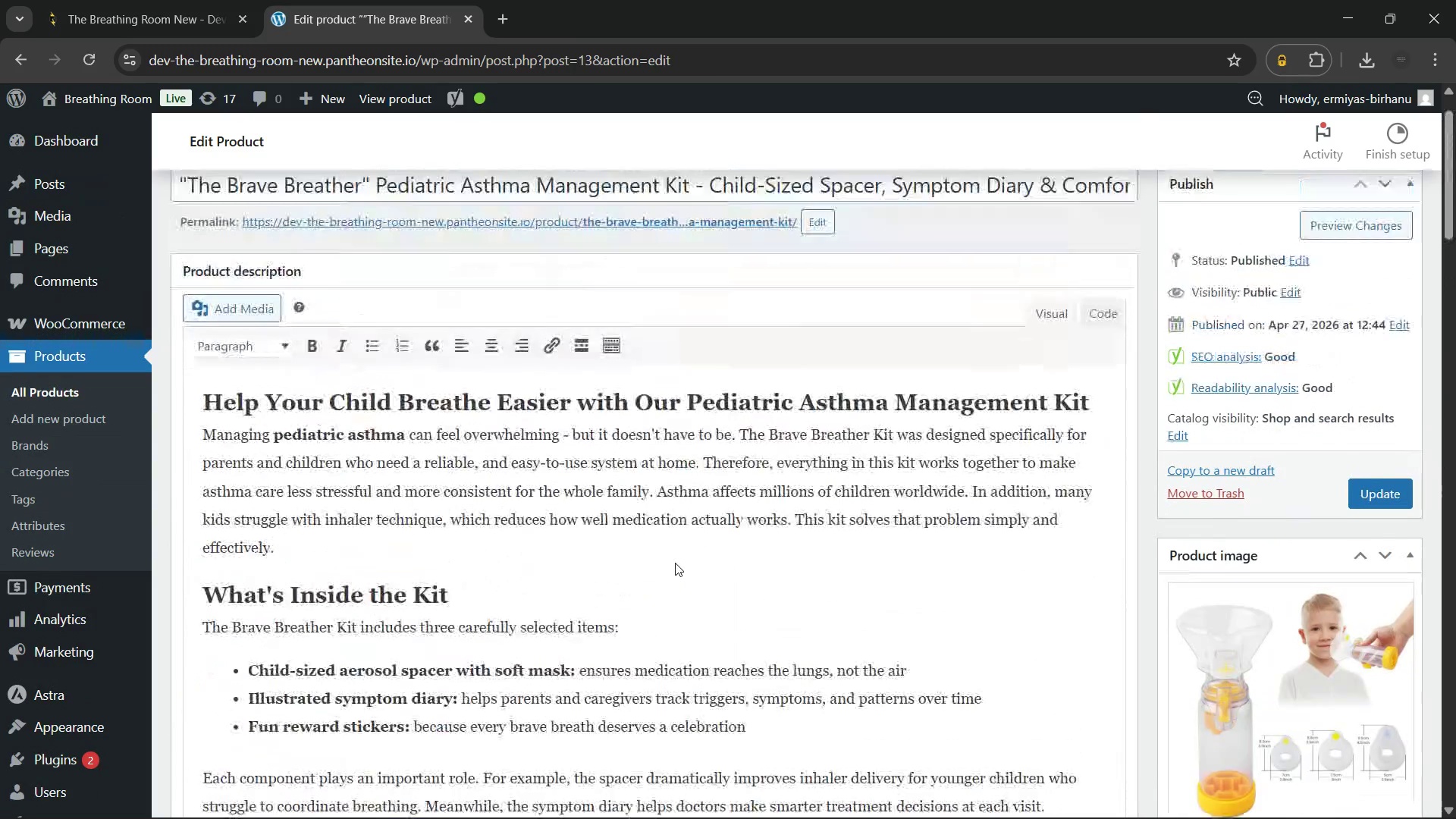 
wait(25.08)
 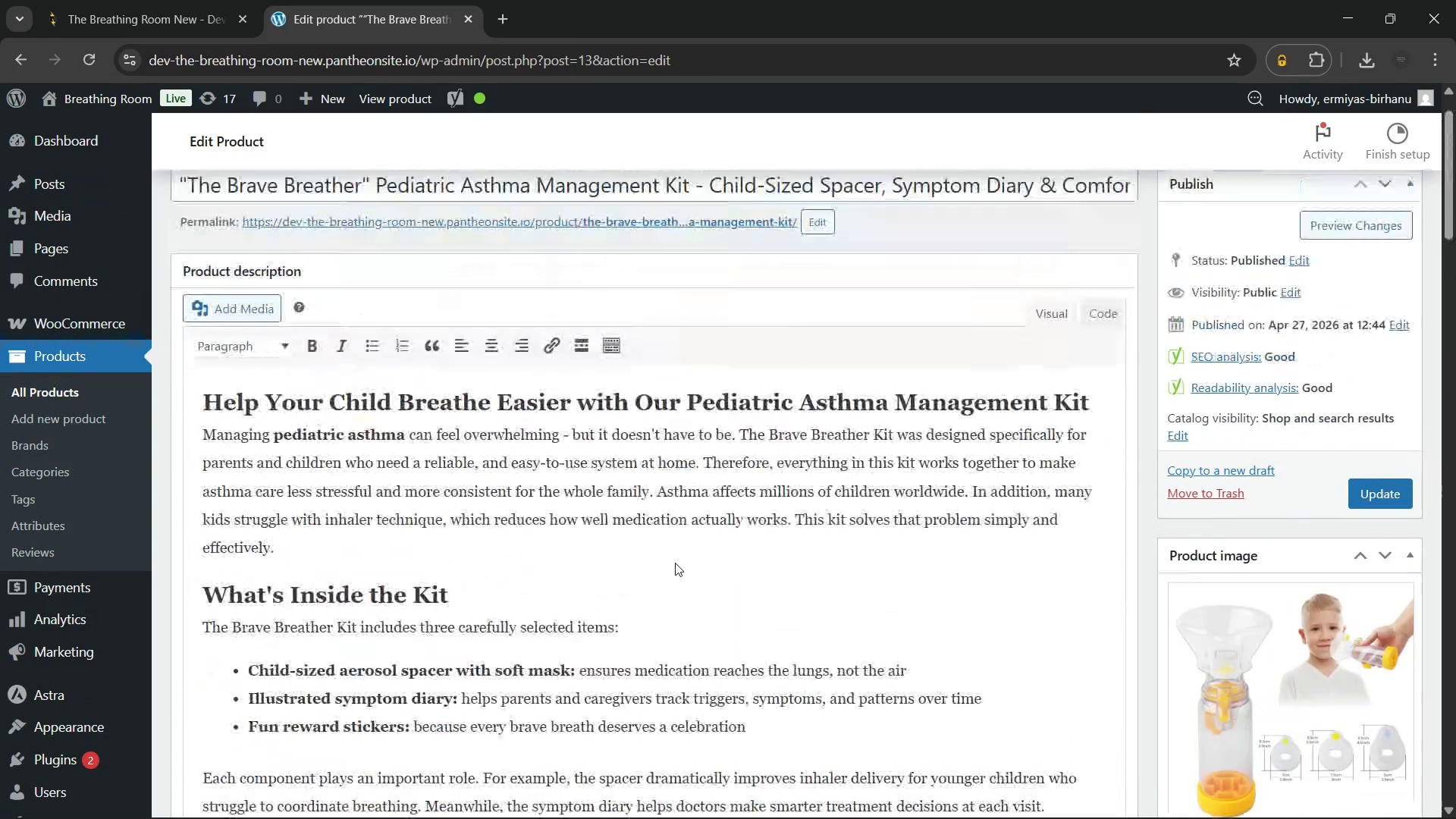 
left_click([99, 94])
 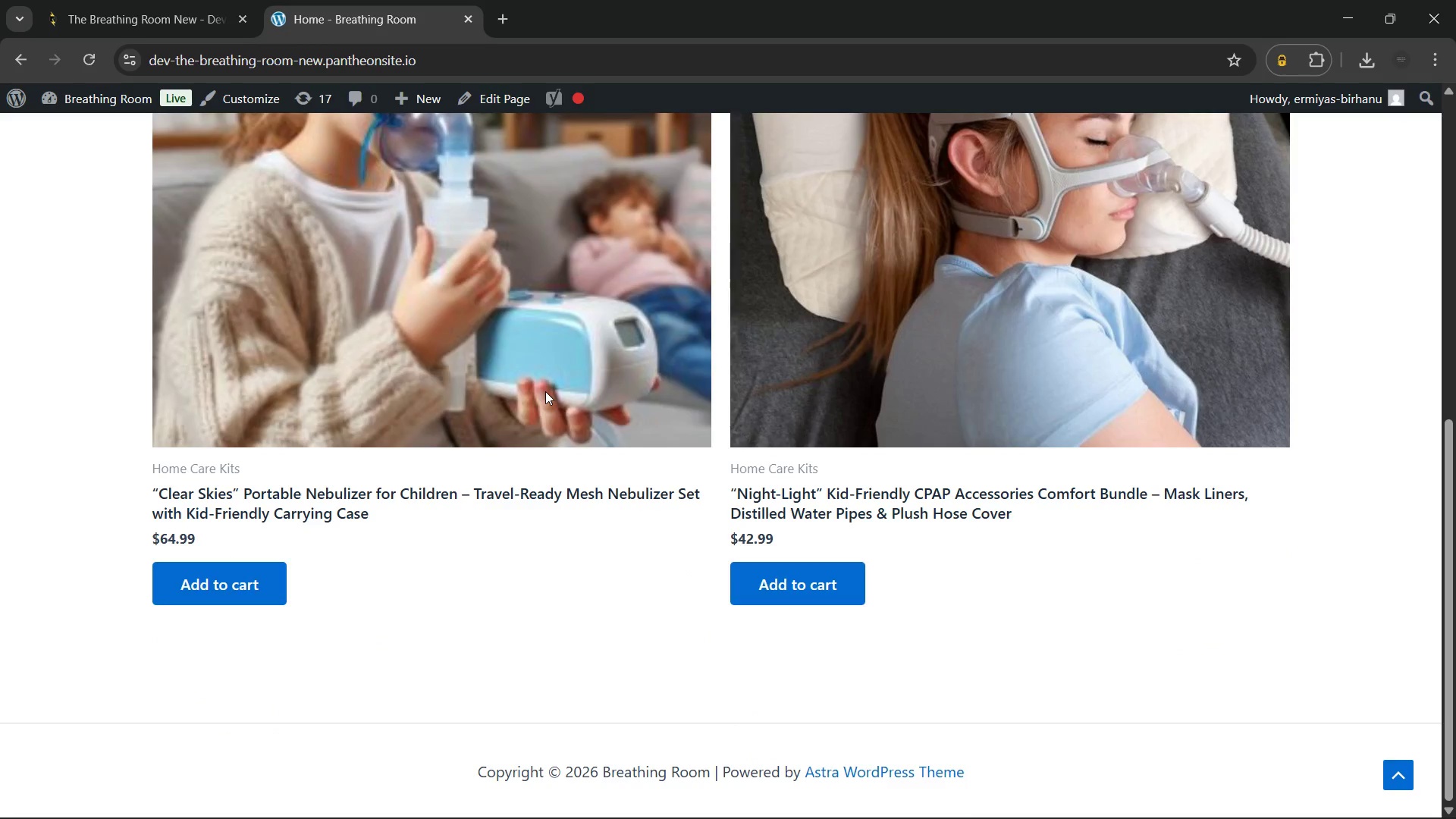 
wait(7.2)
 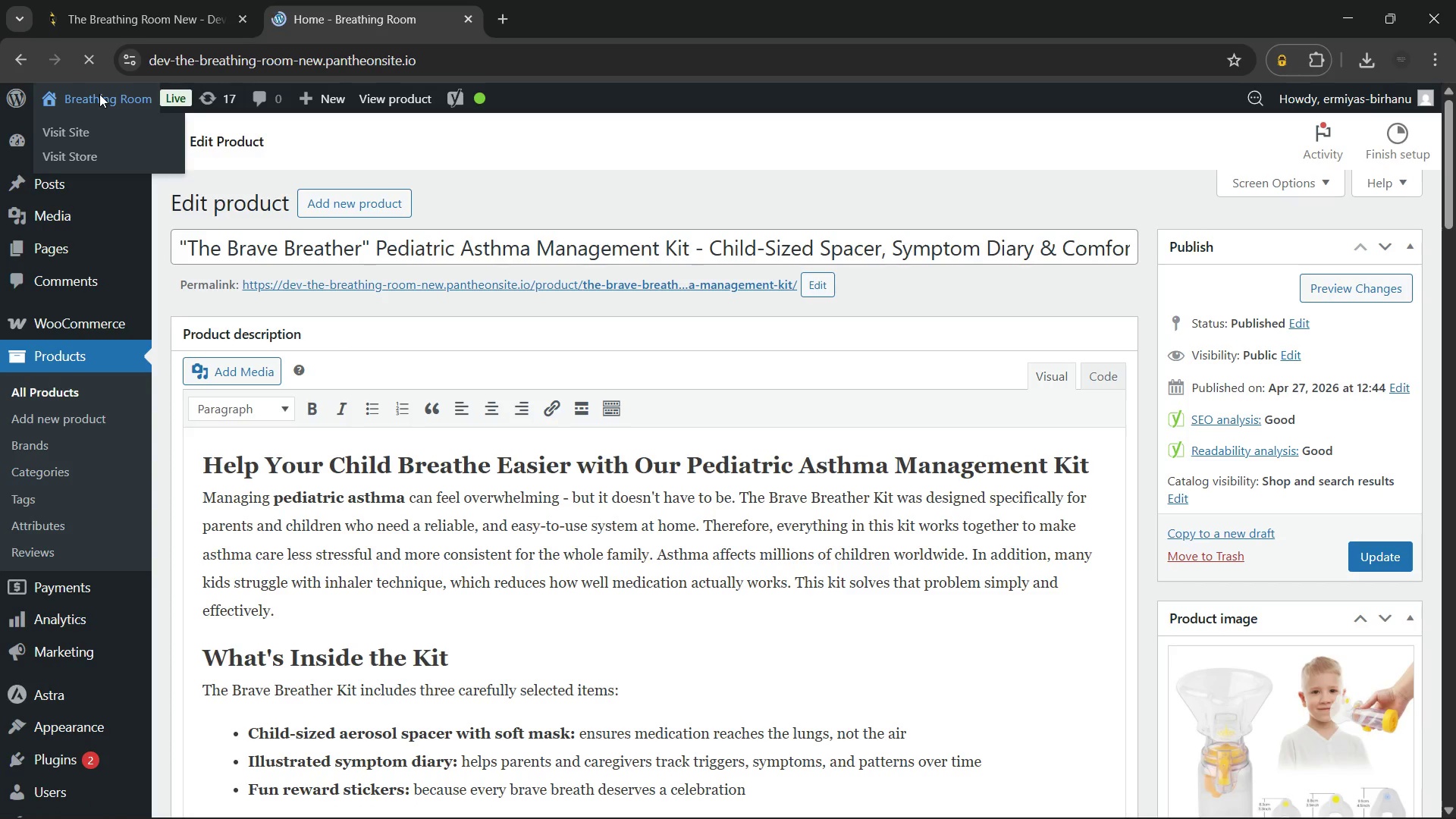 
left_click([256, 451])
 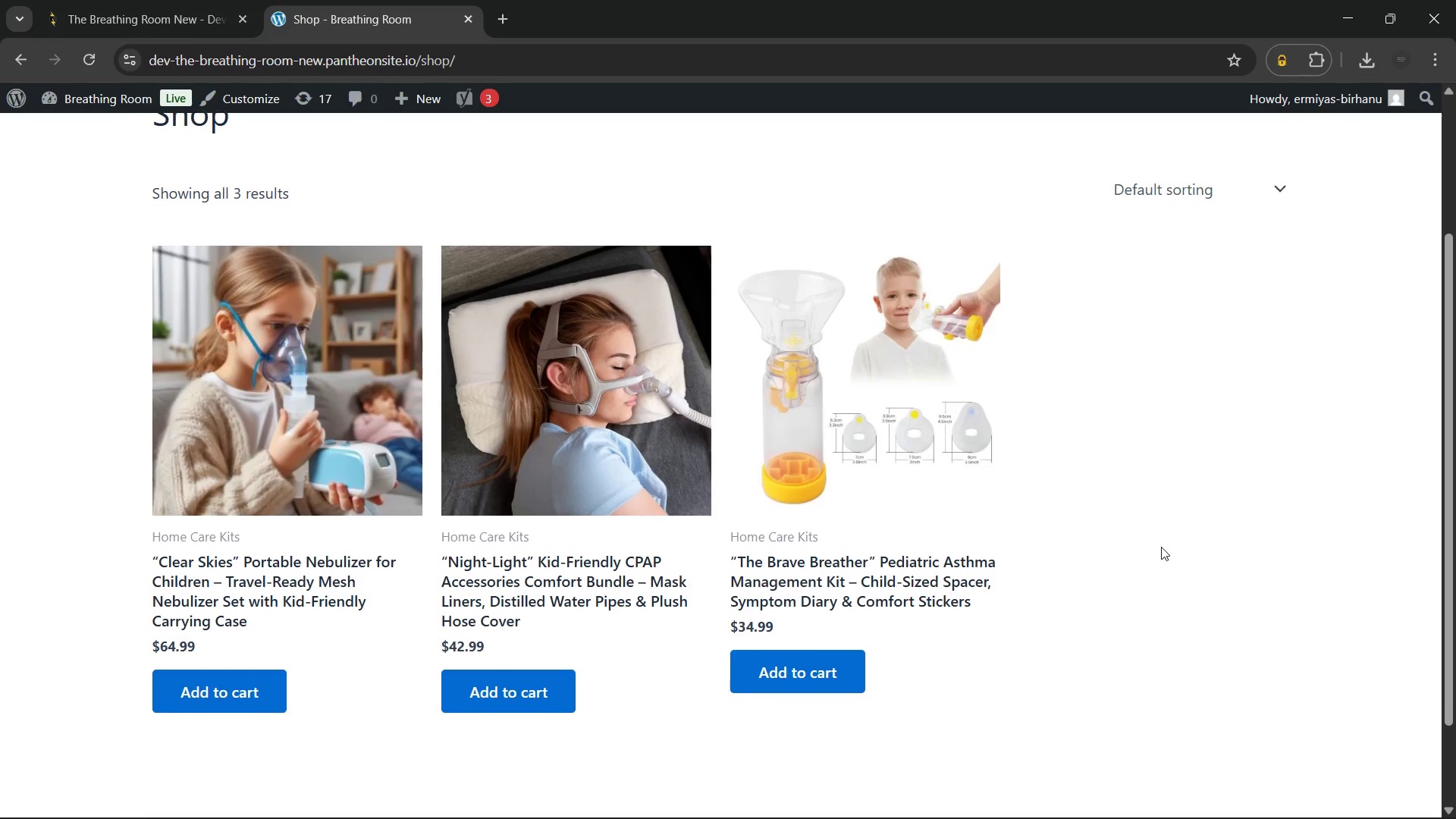 
wait(7.48)
 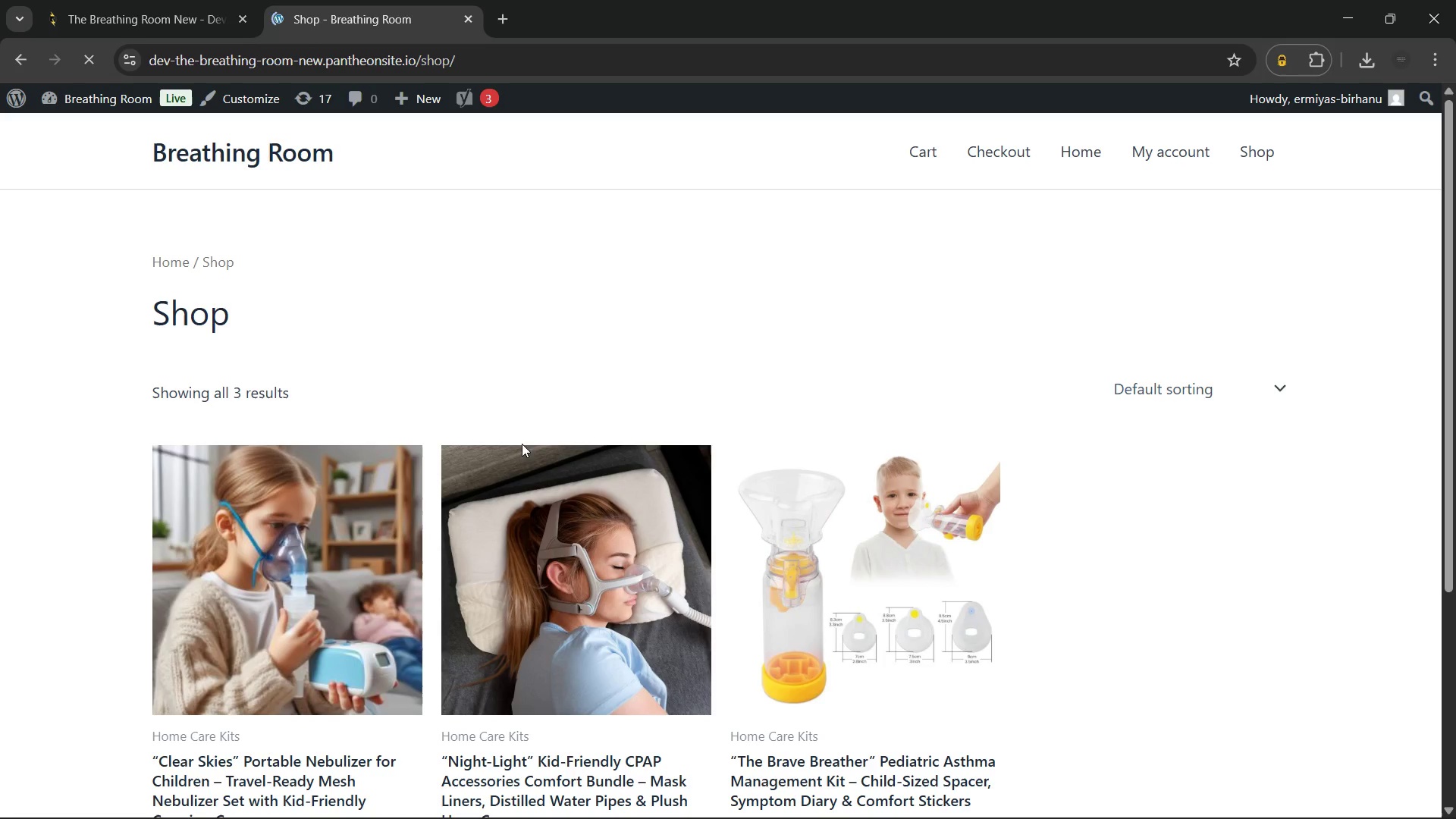 
left_click([592, 328])
 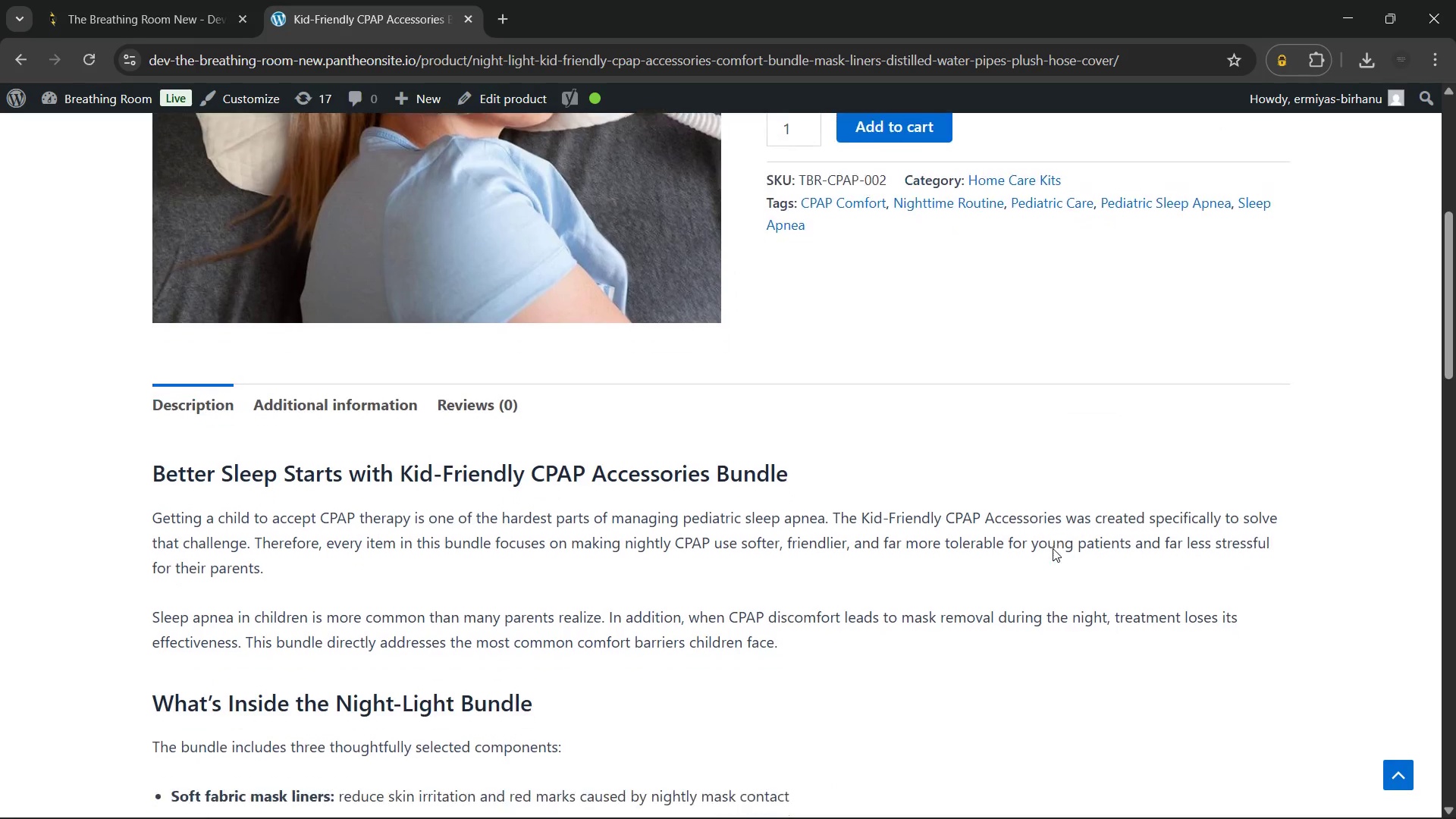 
wait(15.75)
 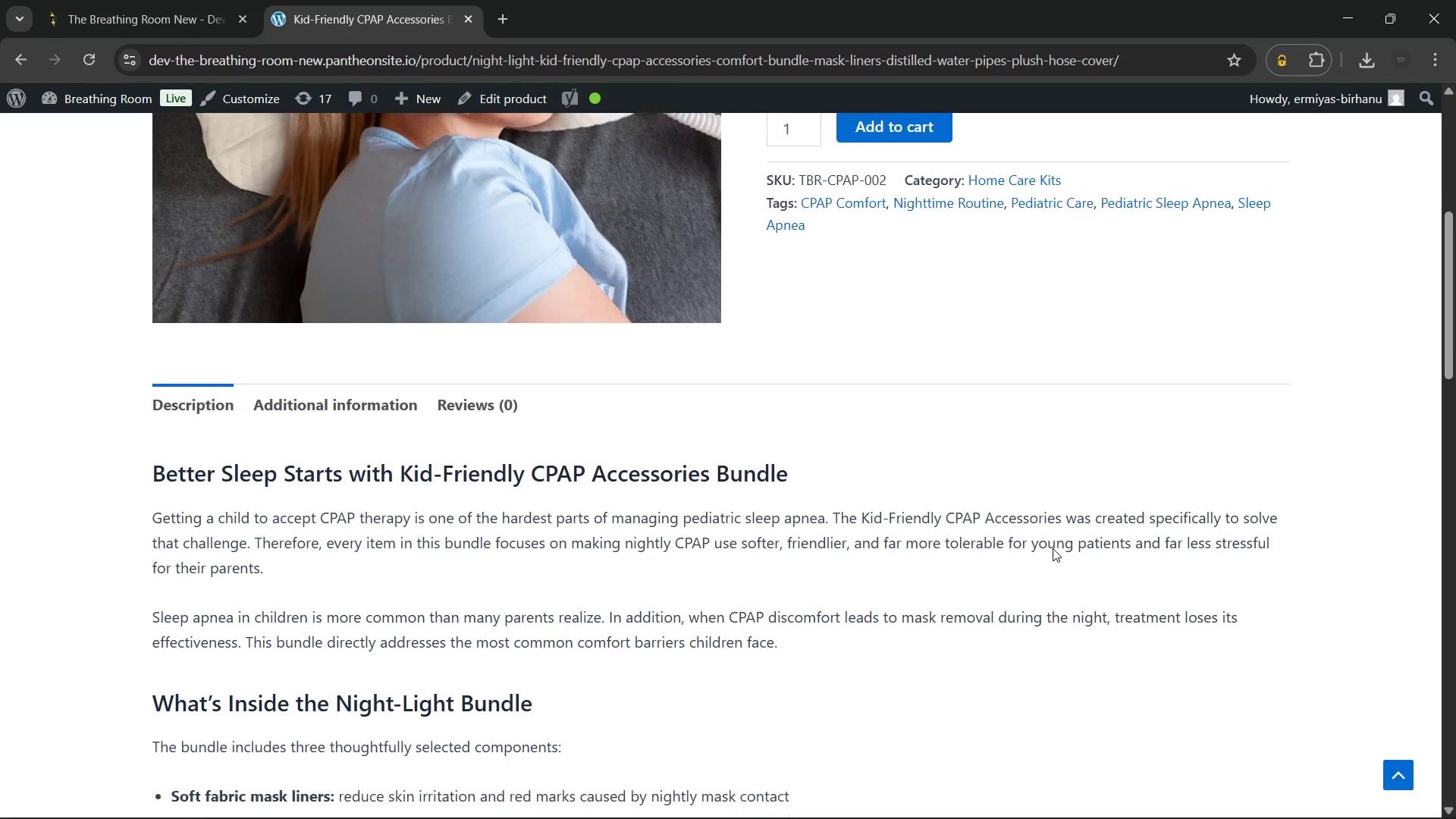 
left_click_drag(start_coordinate=[323, 571], to_coordinate=[147, 382])
 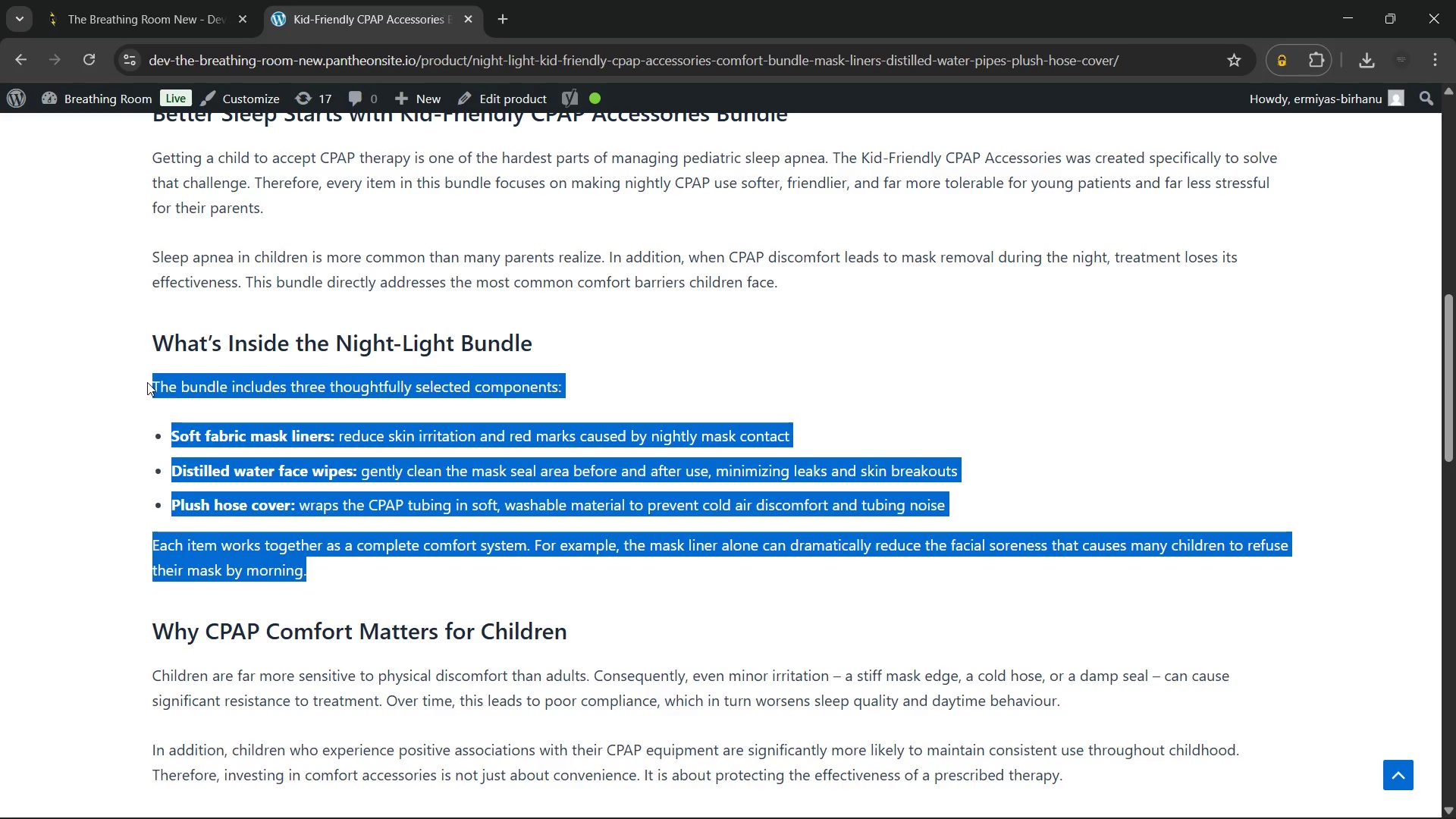 
left_click([147, 382])
 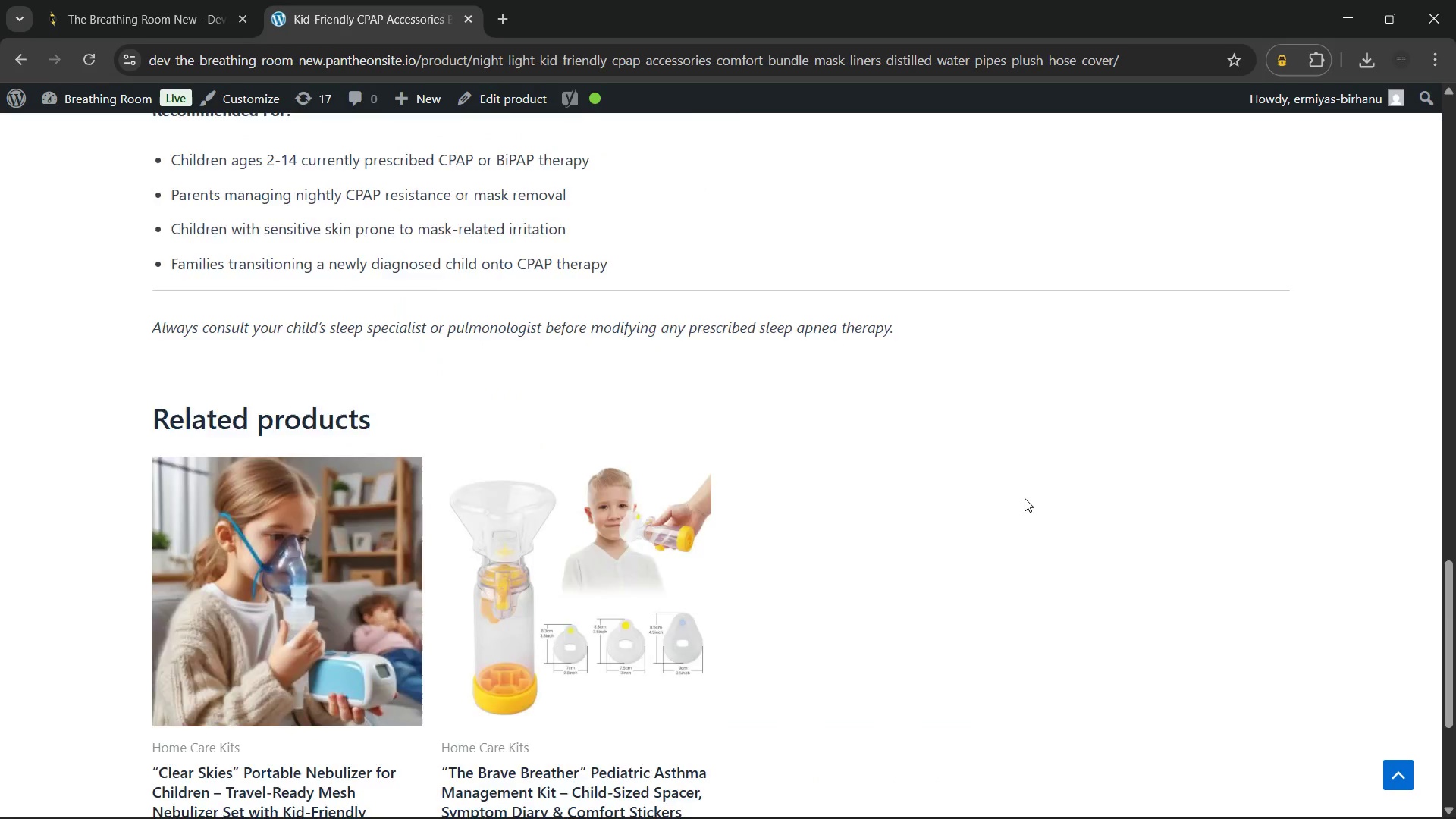 
wait(61.7)
 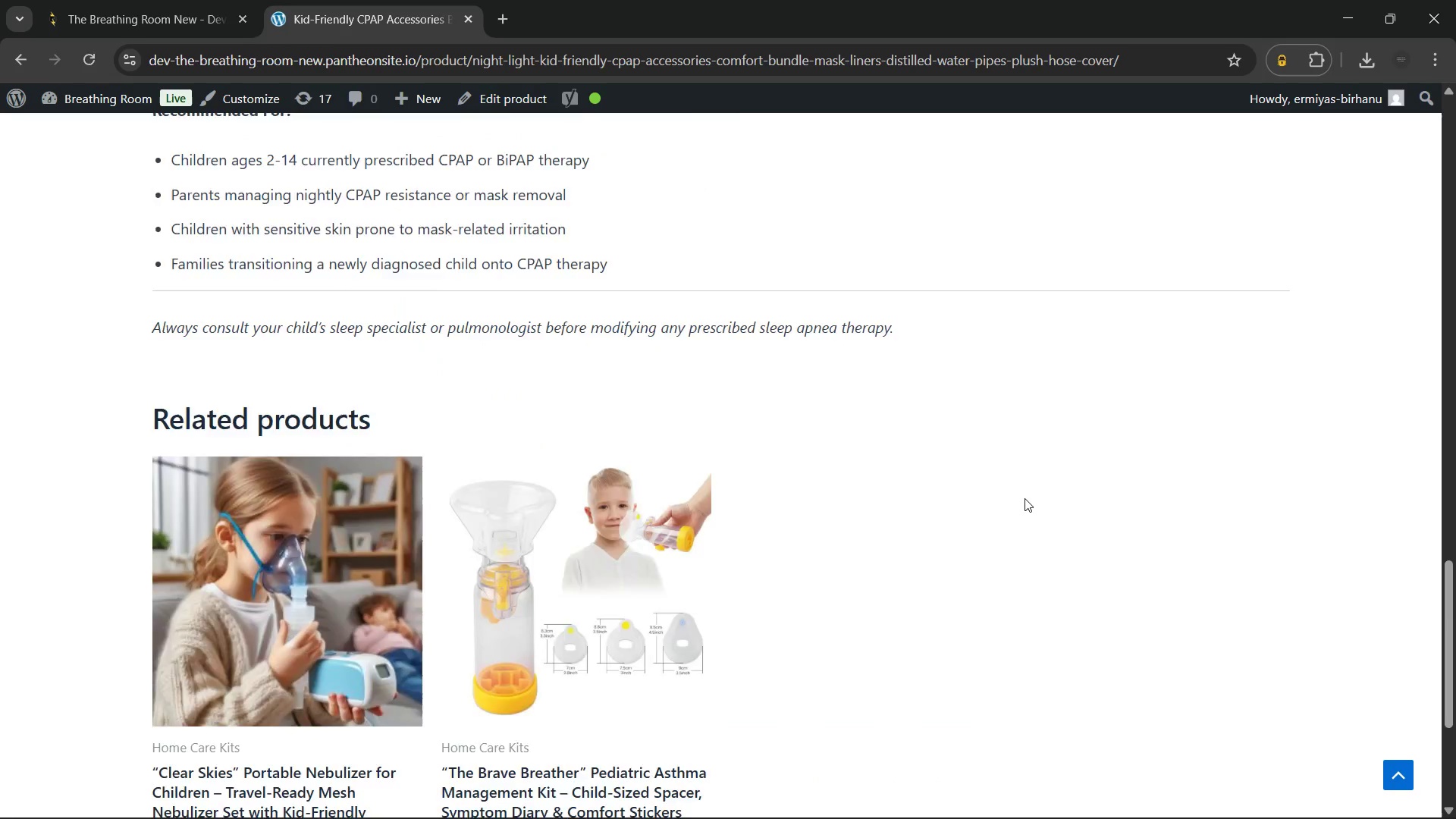 
key(Meta+MetaLeft)
 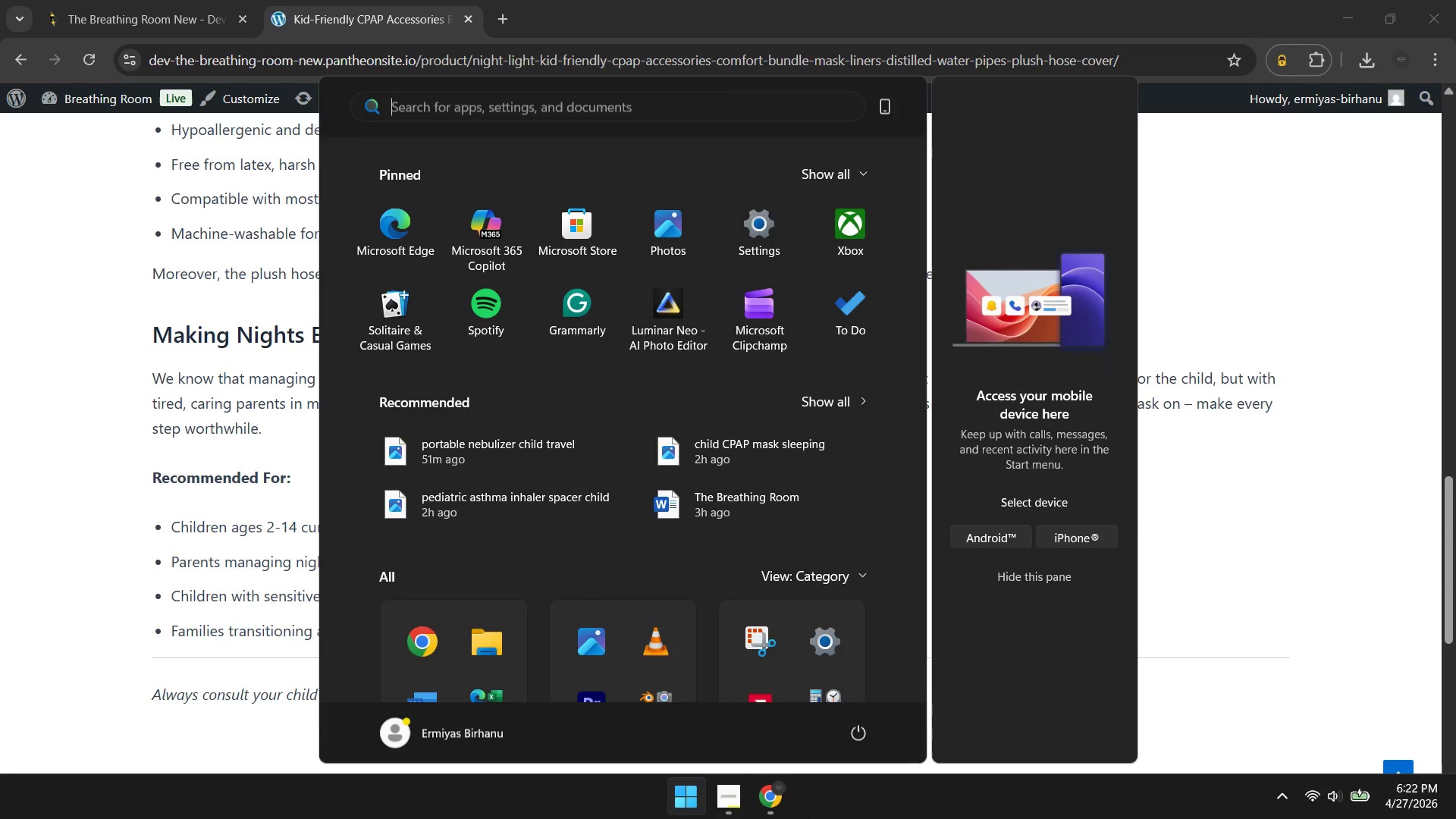 
key(Meta+MetaLeft)
 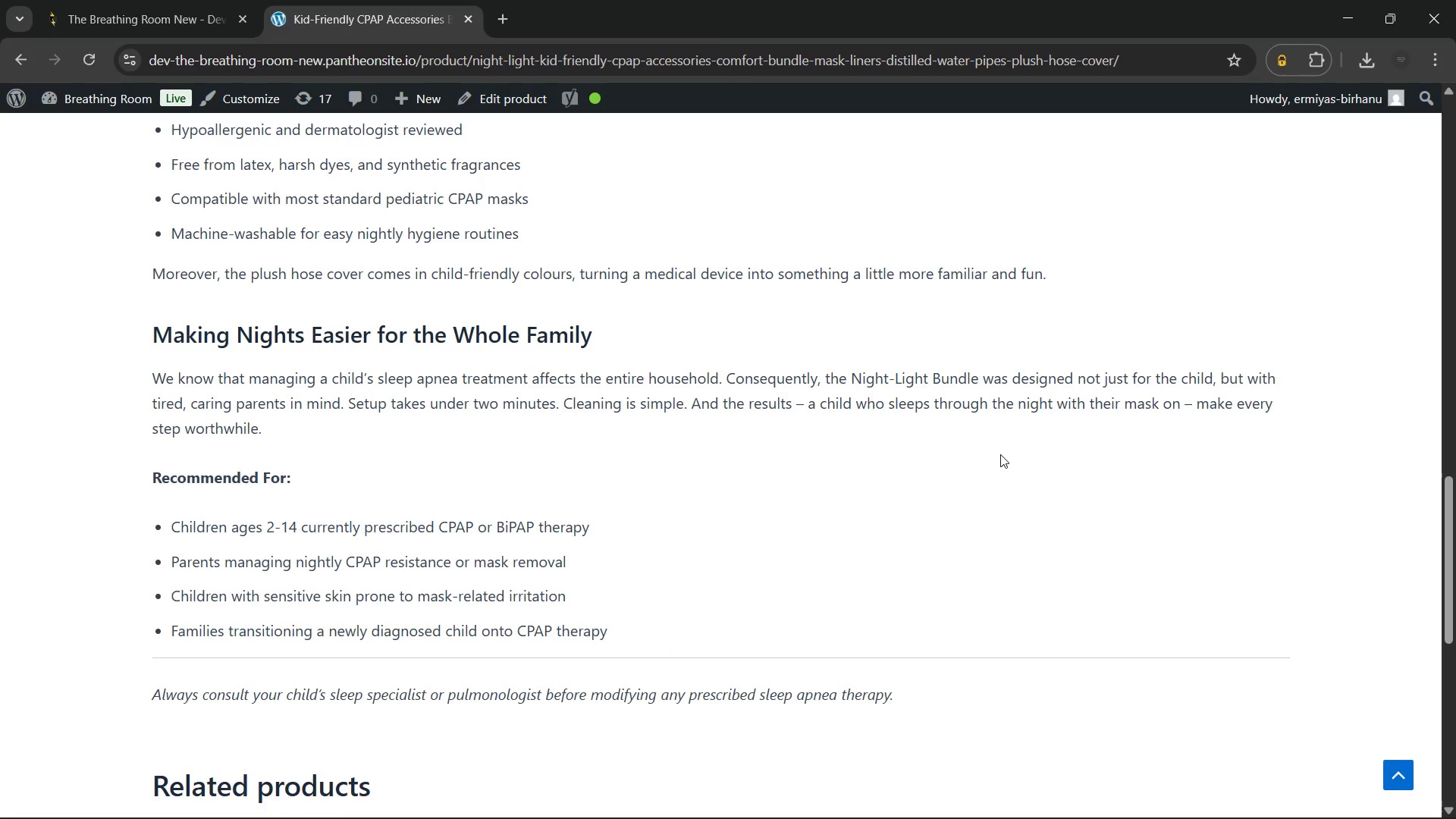 
wait(17.16)
 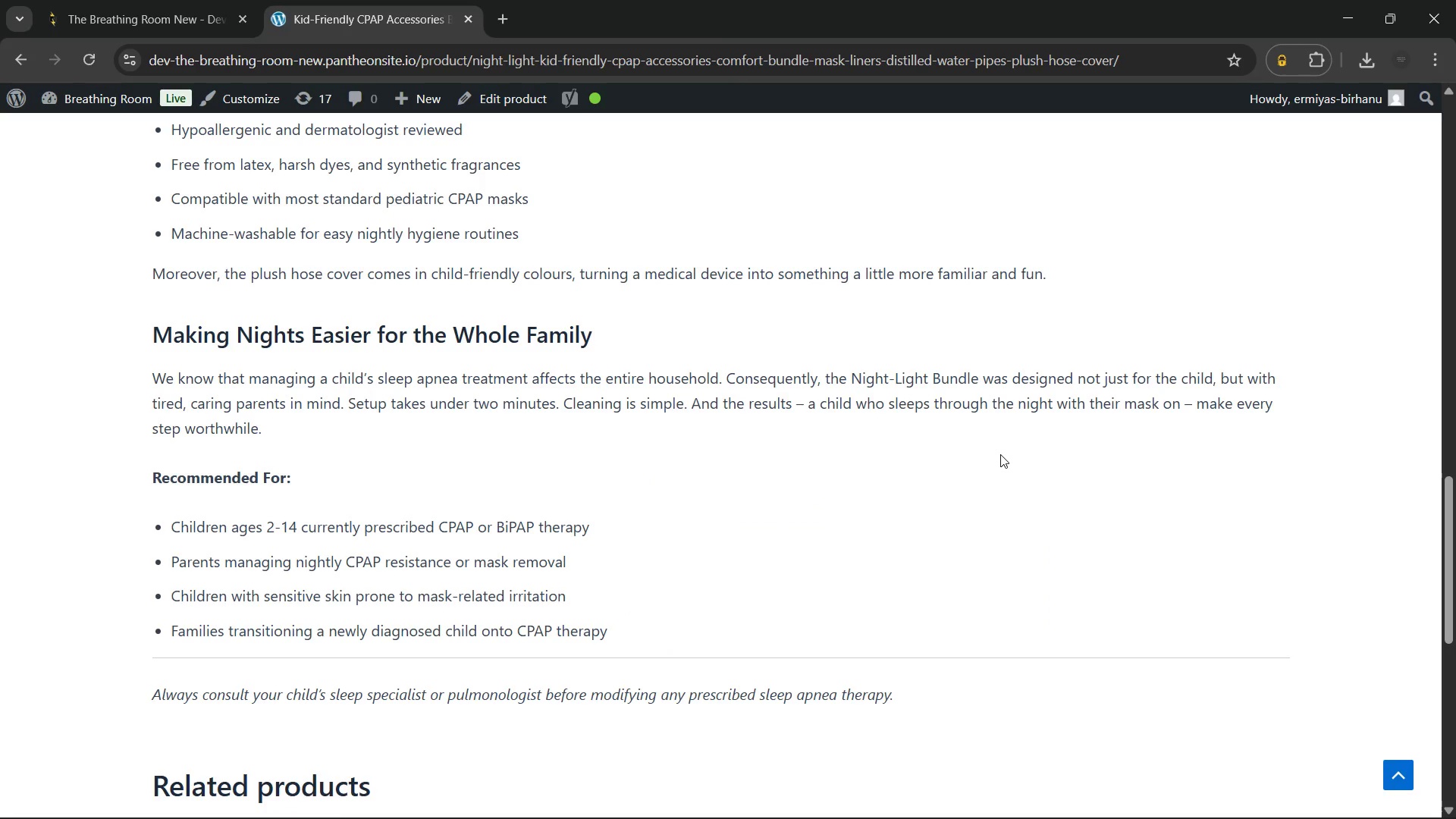 
left_click_drag(start_coordinate=[290, 298], to_coordinate=[673, 309])
 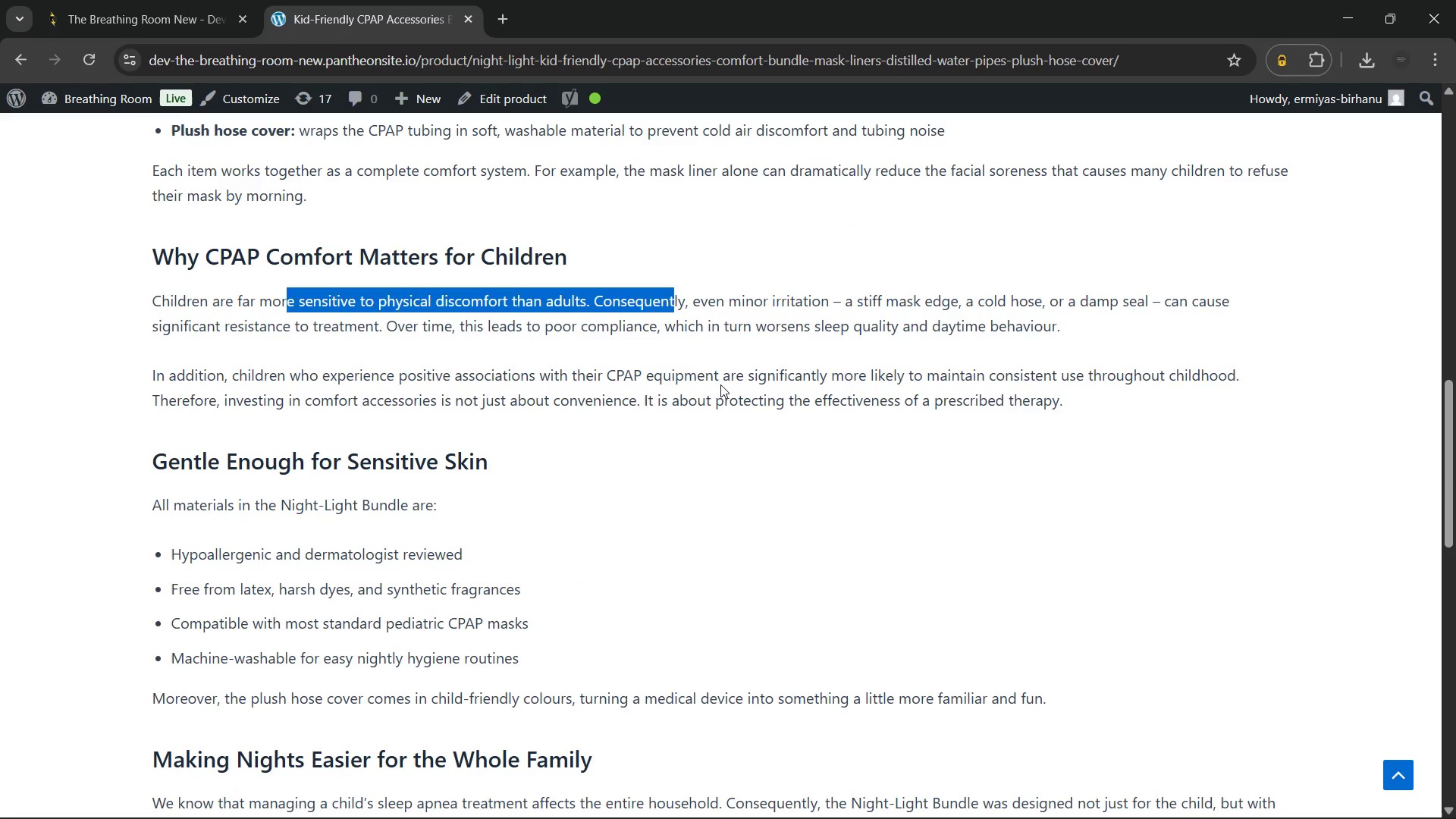 
left_click([720, 384])
 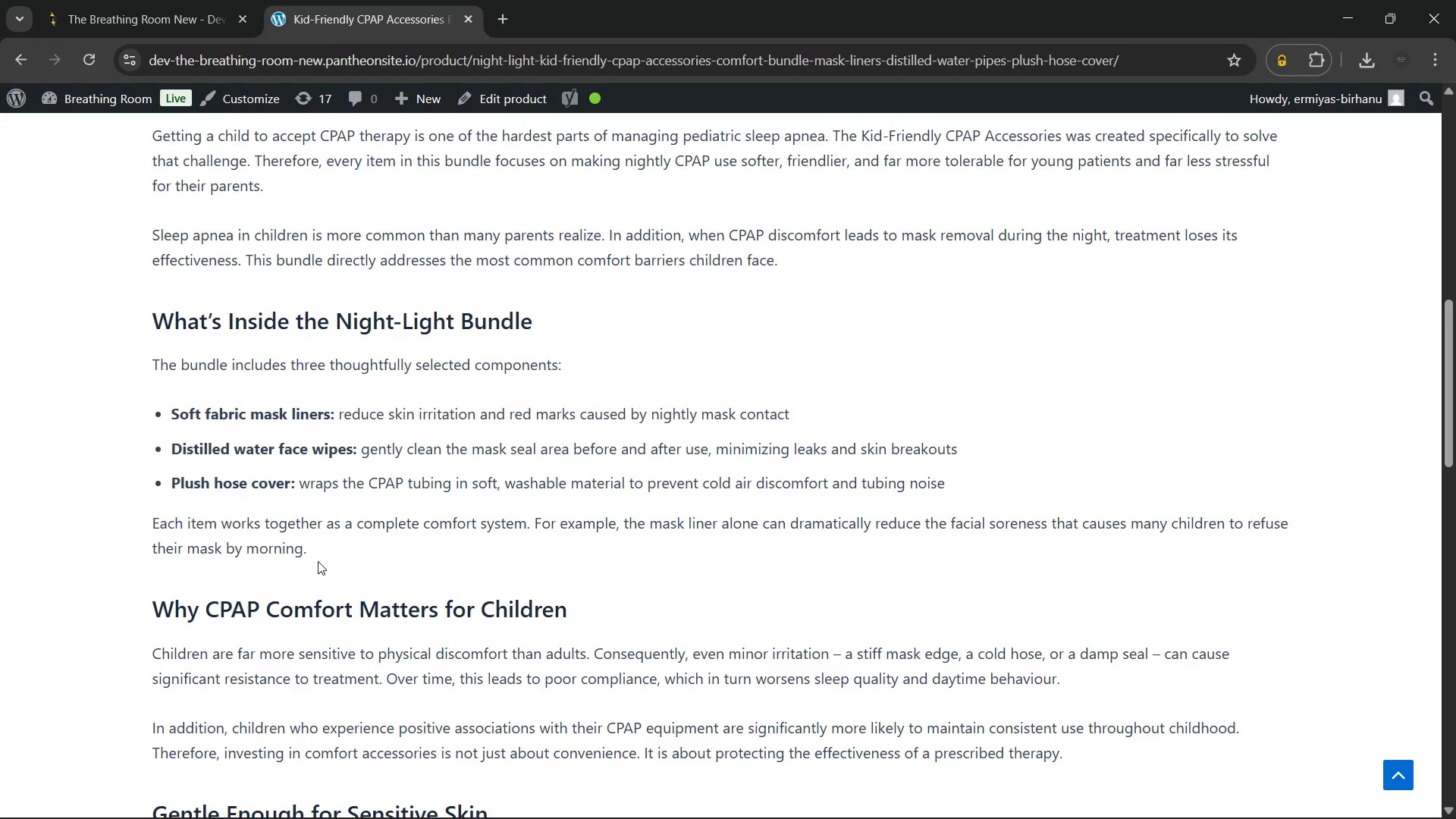 
left_click_drag(start_coordinate=[316, 551], to_coordinate=[150, 353])
 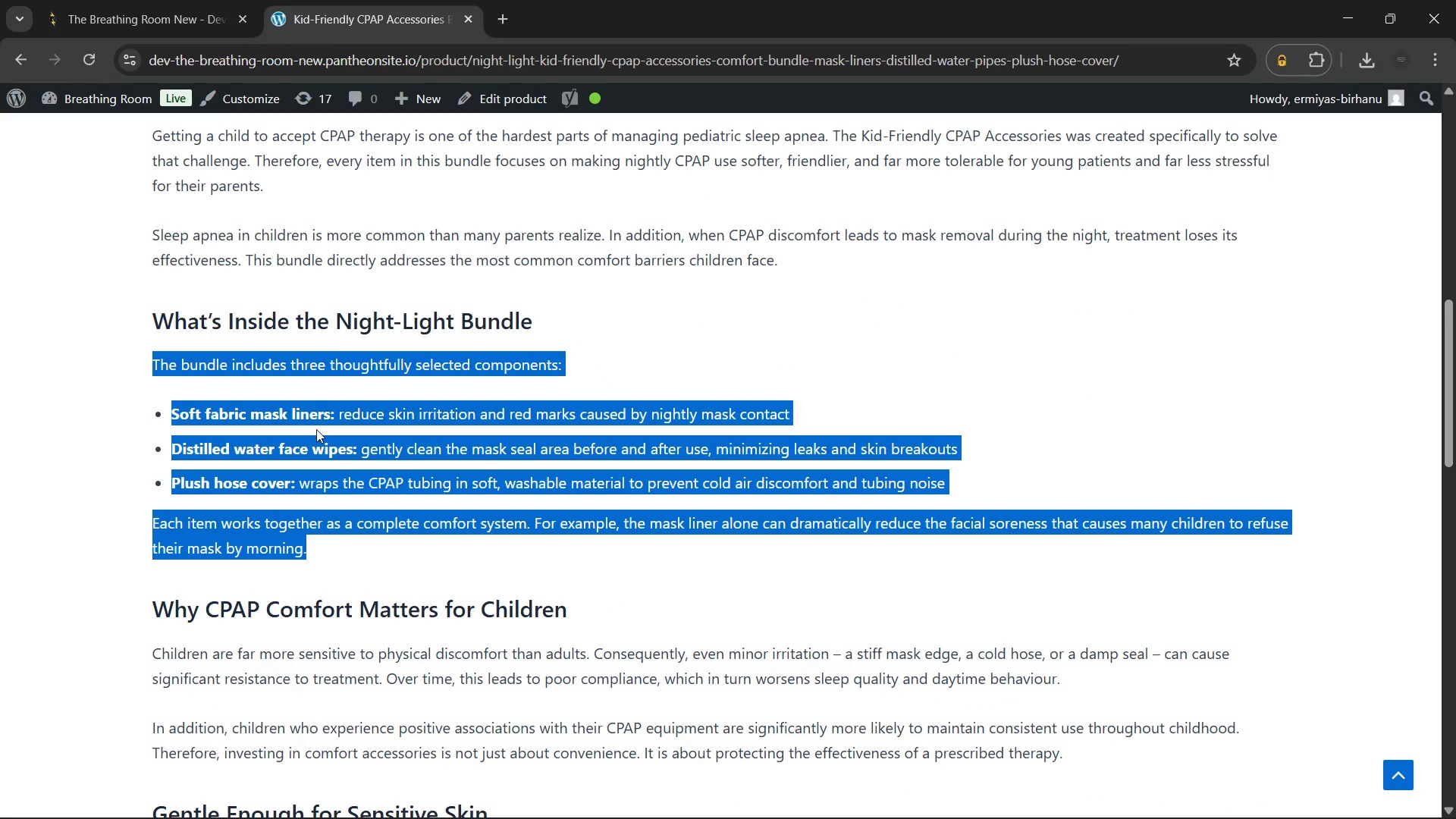 
left_click([316, 429])
 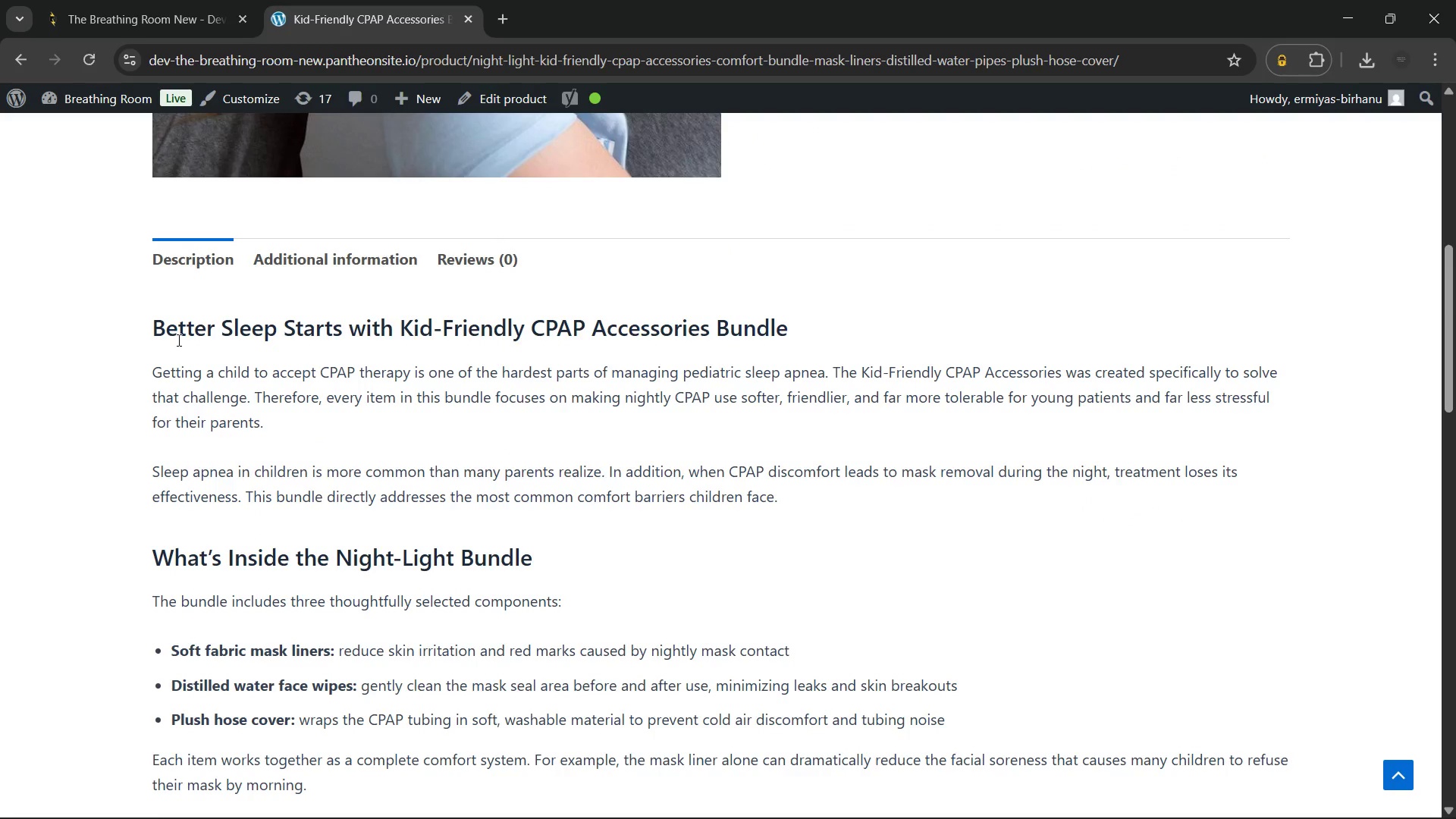 
left_click_drag(start_coordinate=[163, 328], to_coordinate=[791, 522])
 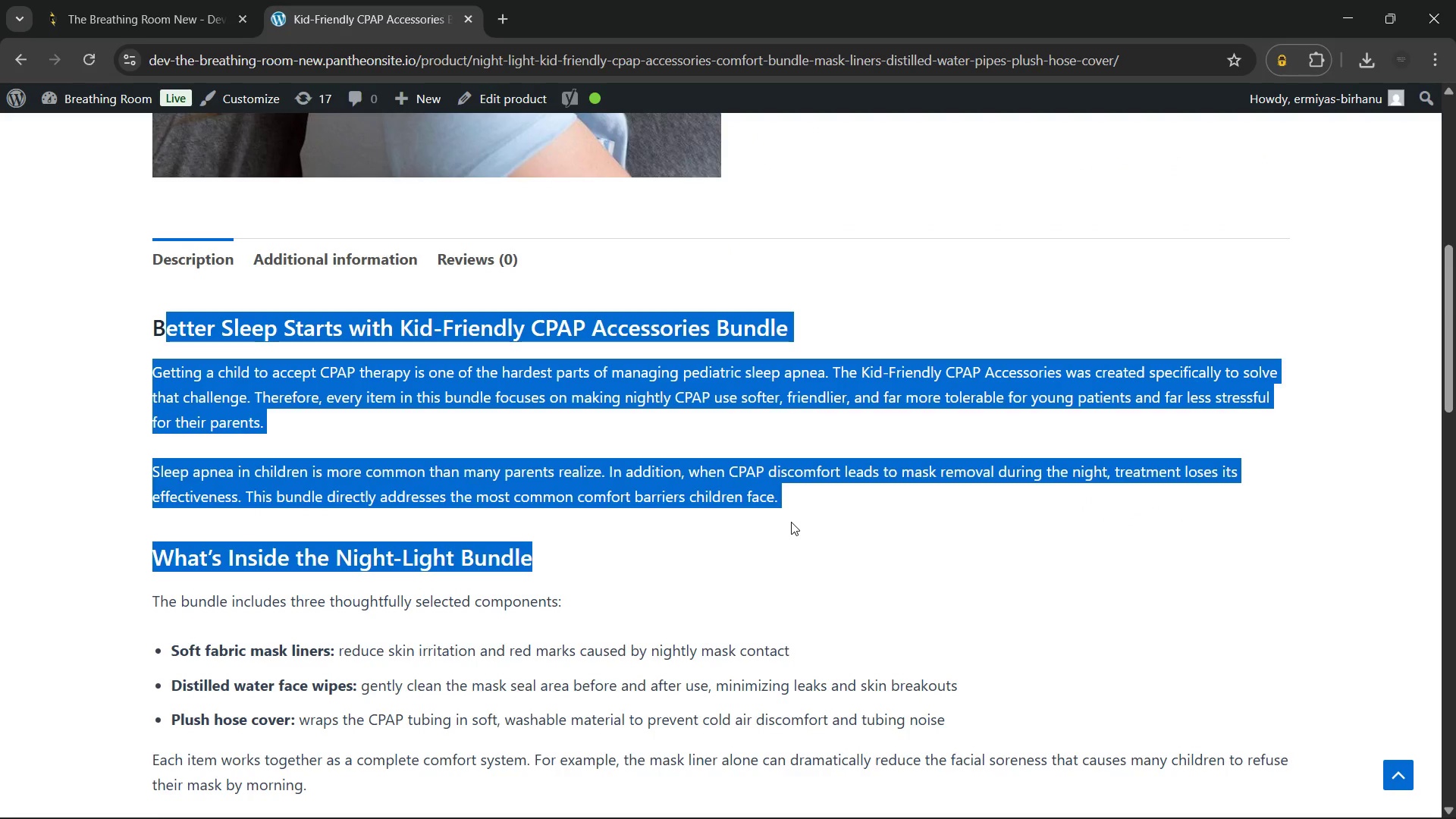 
left_click([791, 522])
 